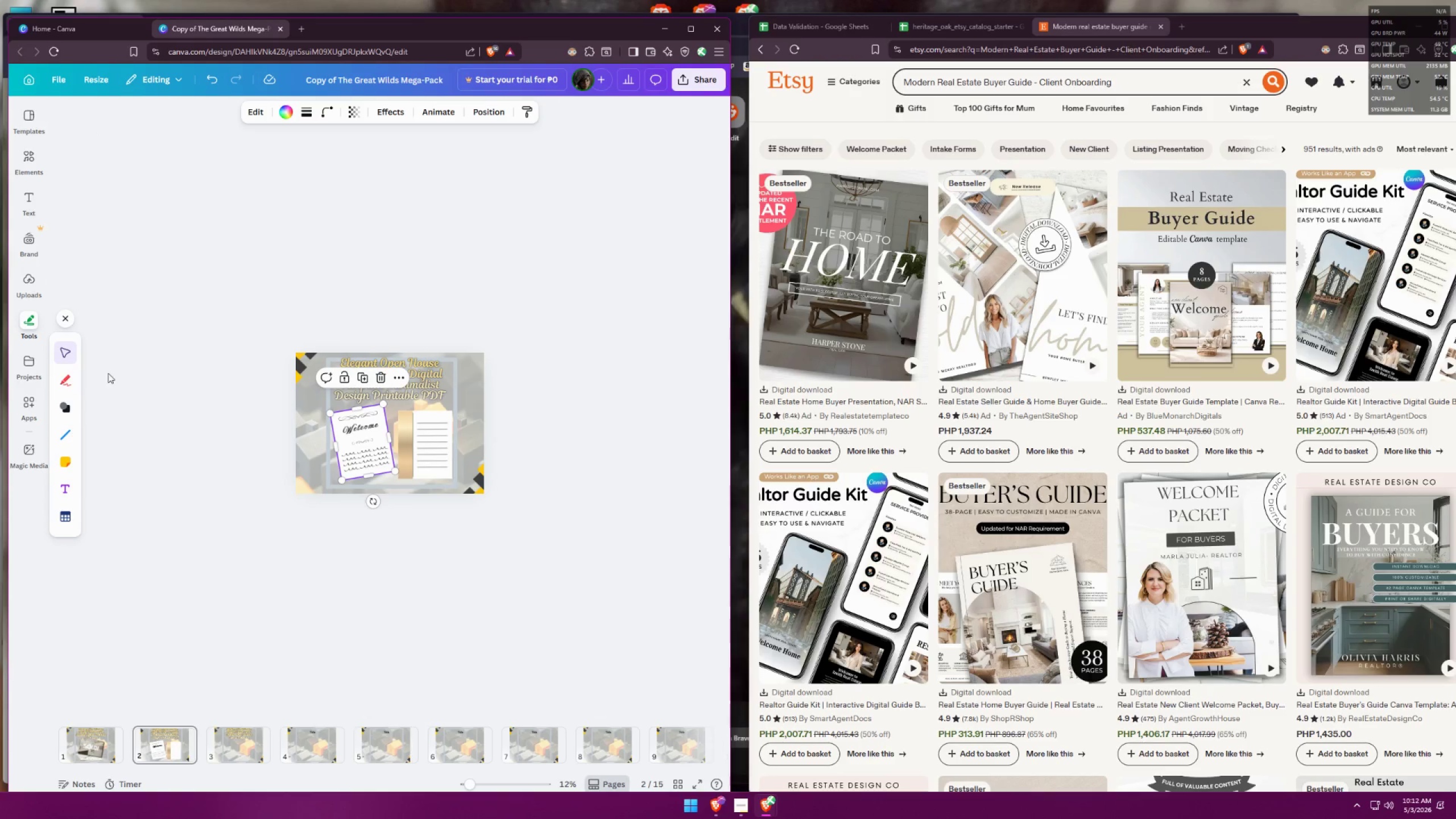 
left_click([205, 521])
 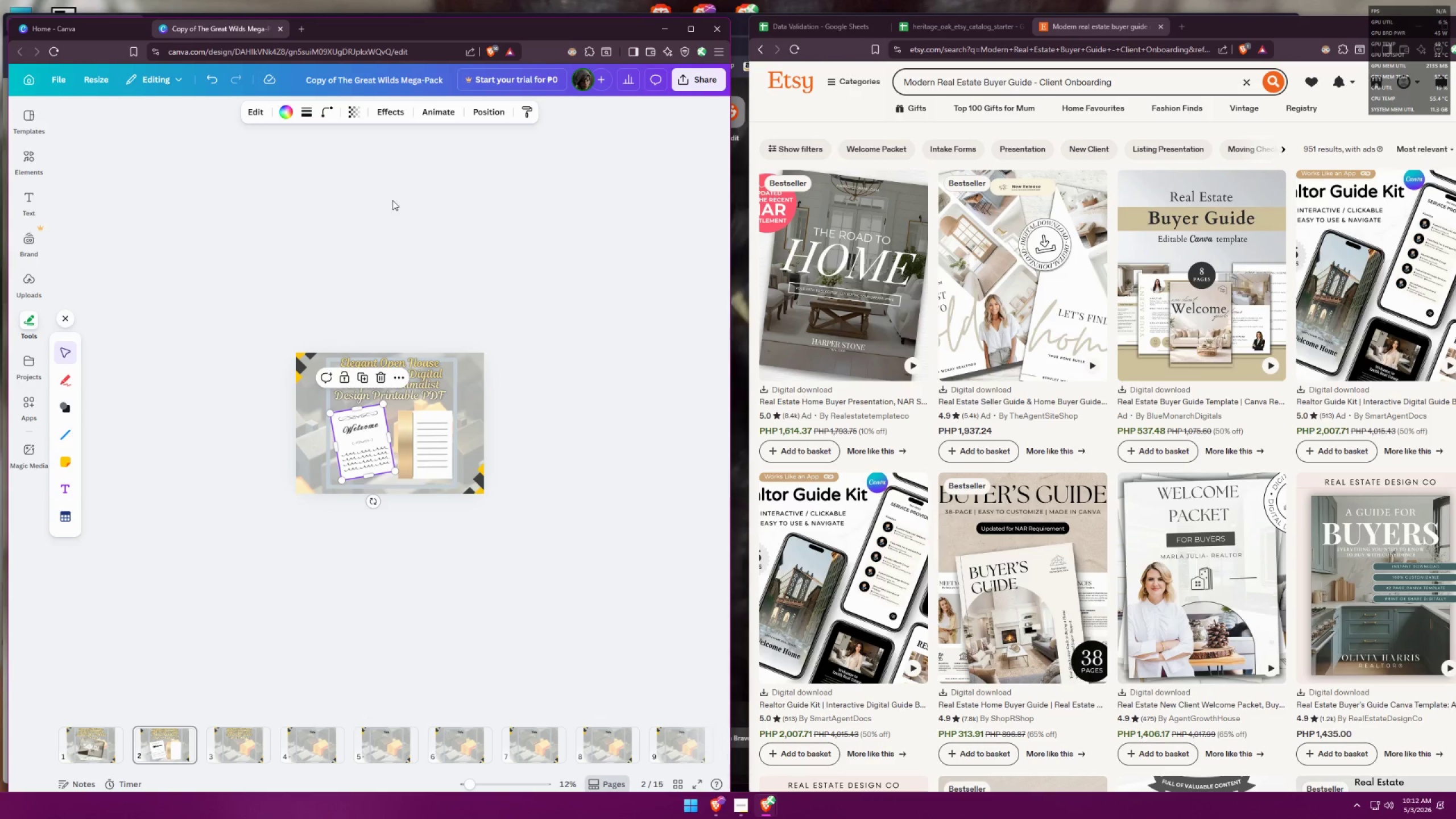 
left_click([388, 114])
 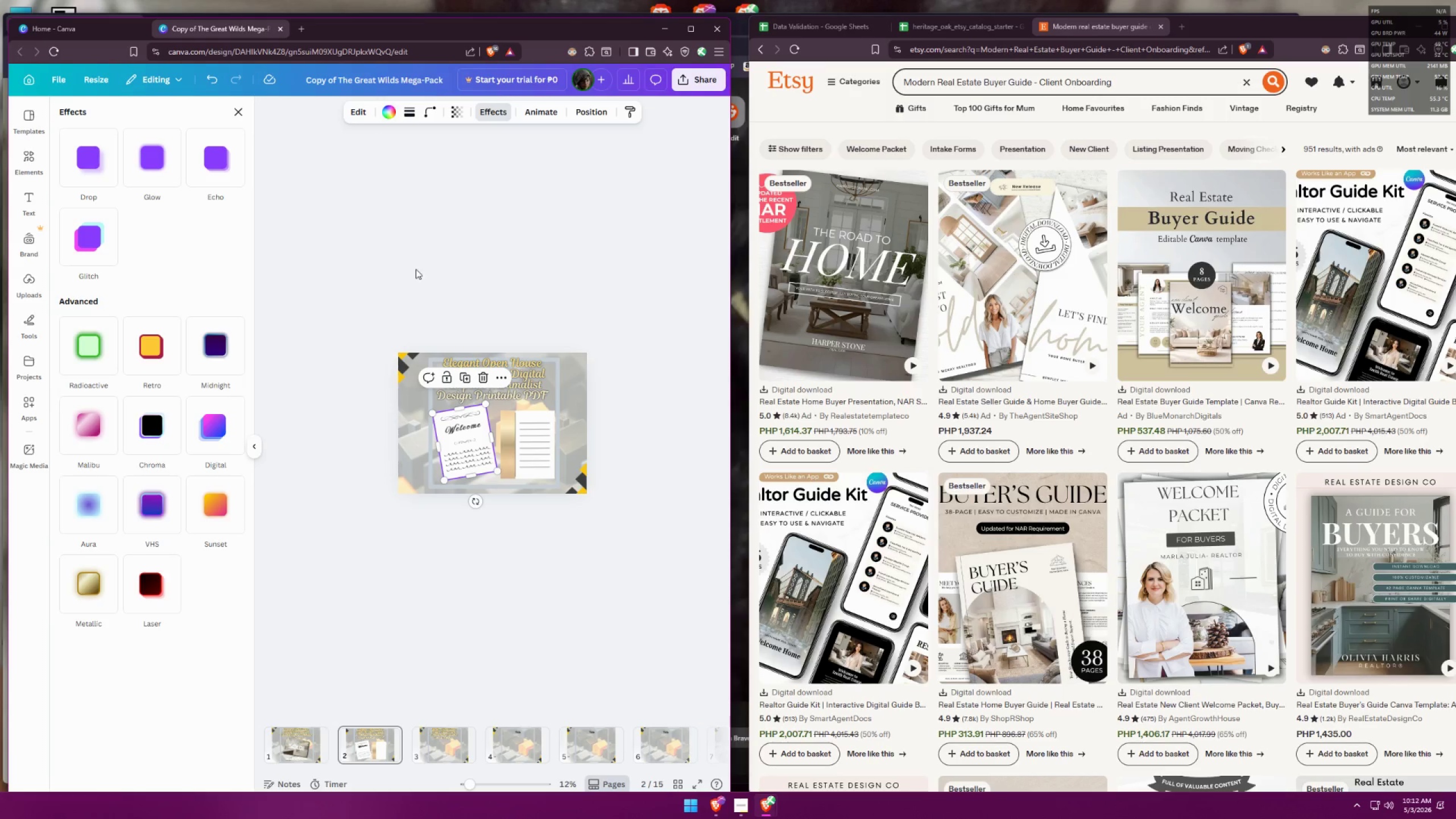 
hold_key(key=ControlLeft, duration=1.5)
 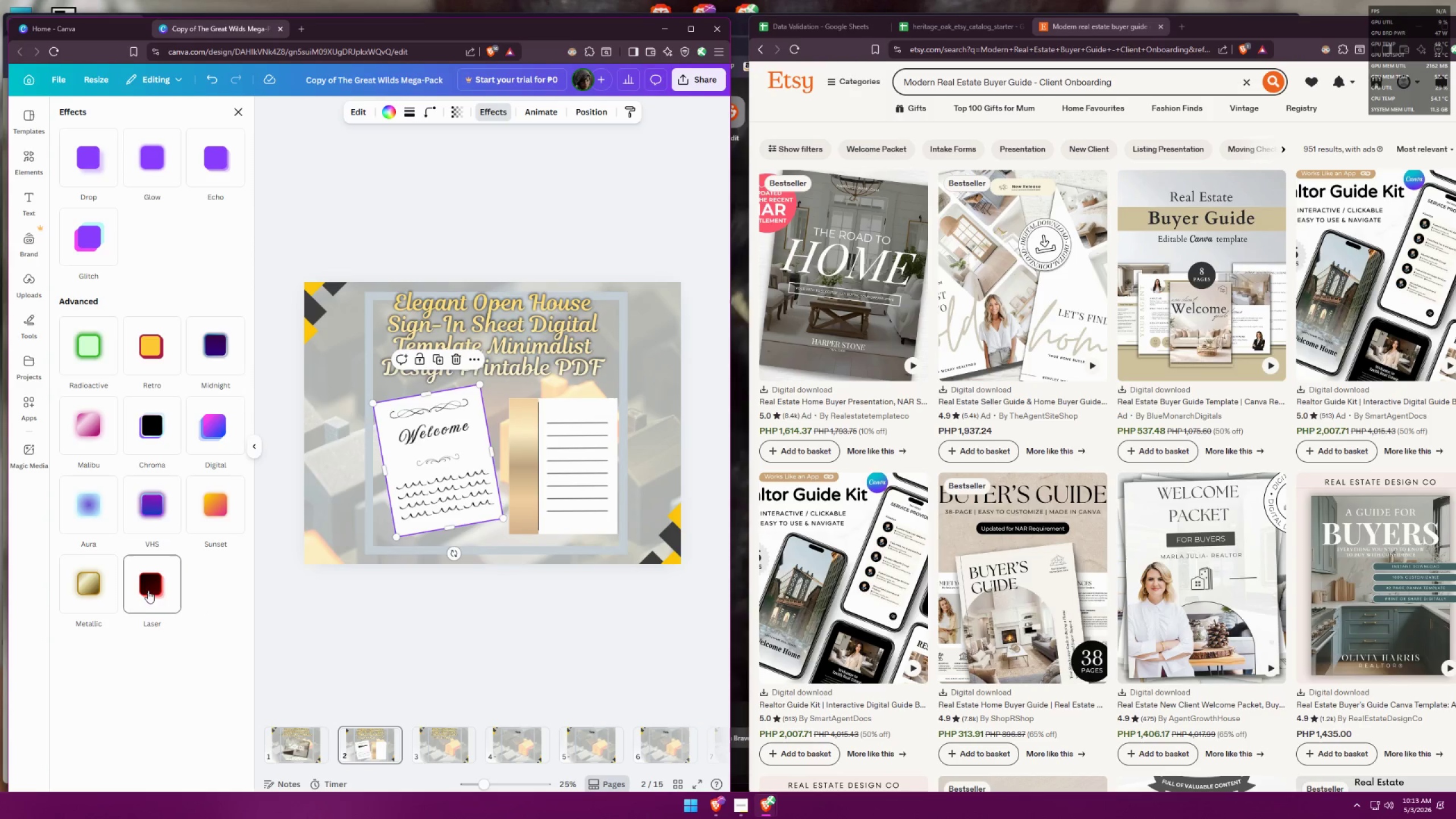 
key(Control+ControlLeft)
 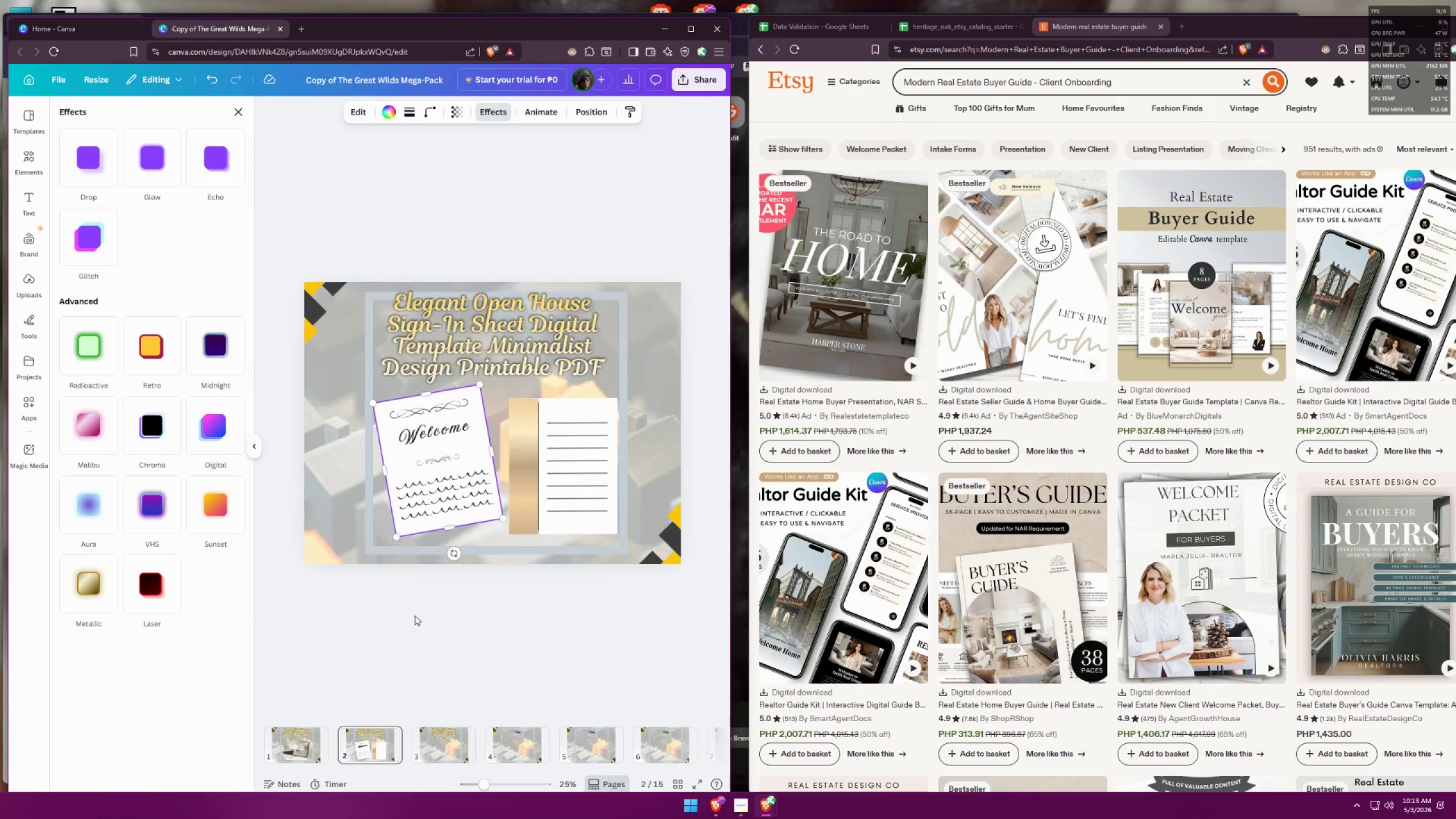 
key(Control+ControlLeft)
 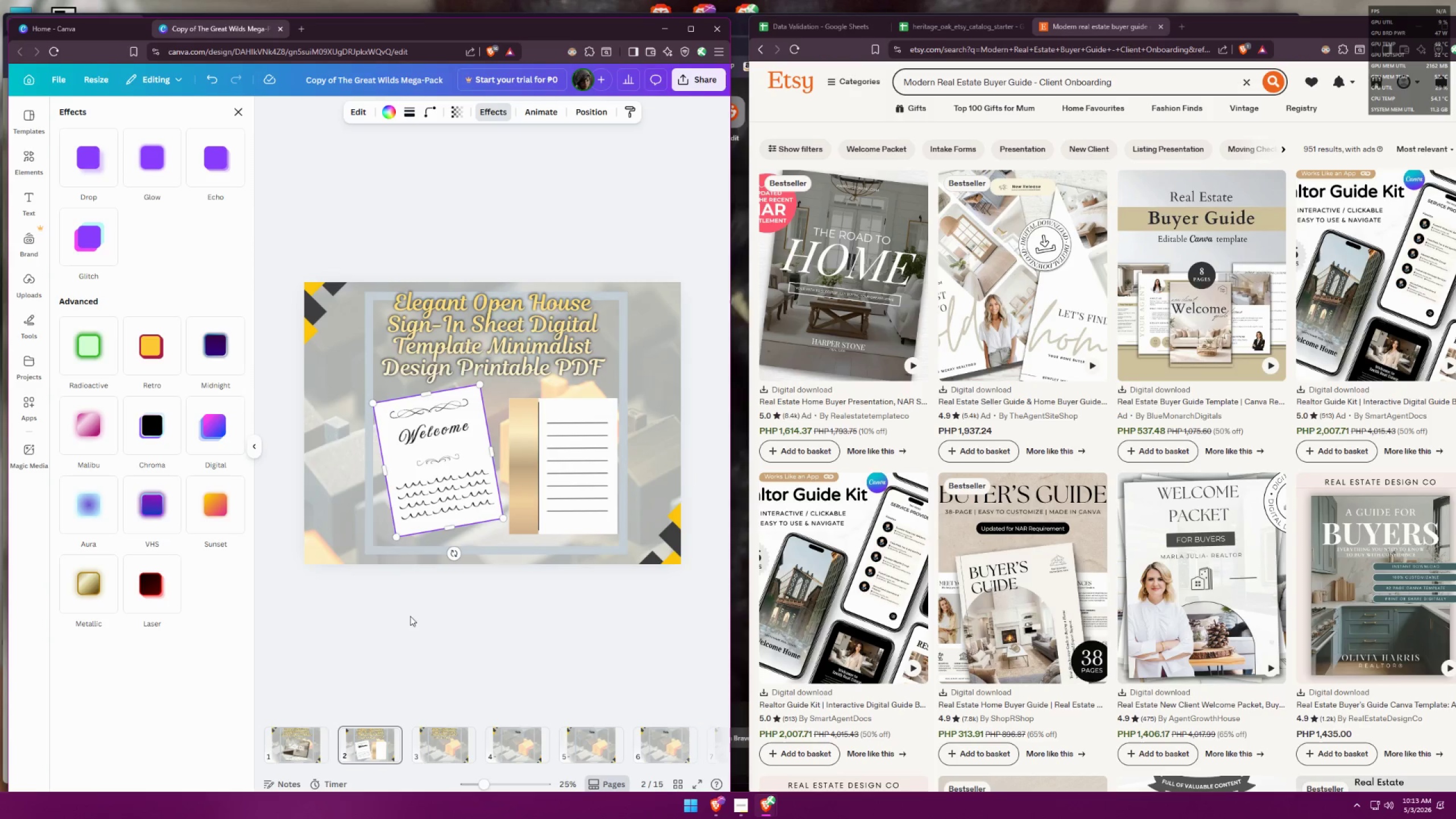 
key(Control+ControlLeft)
 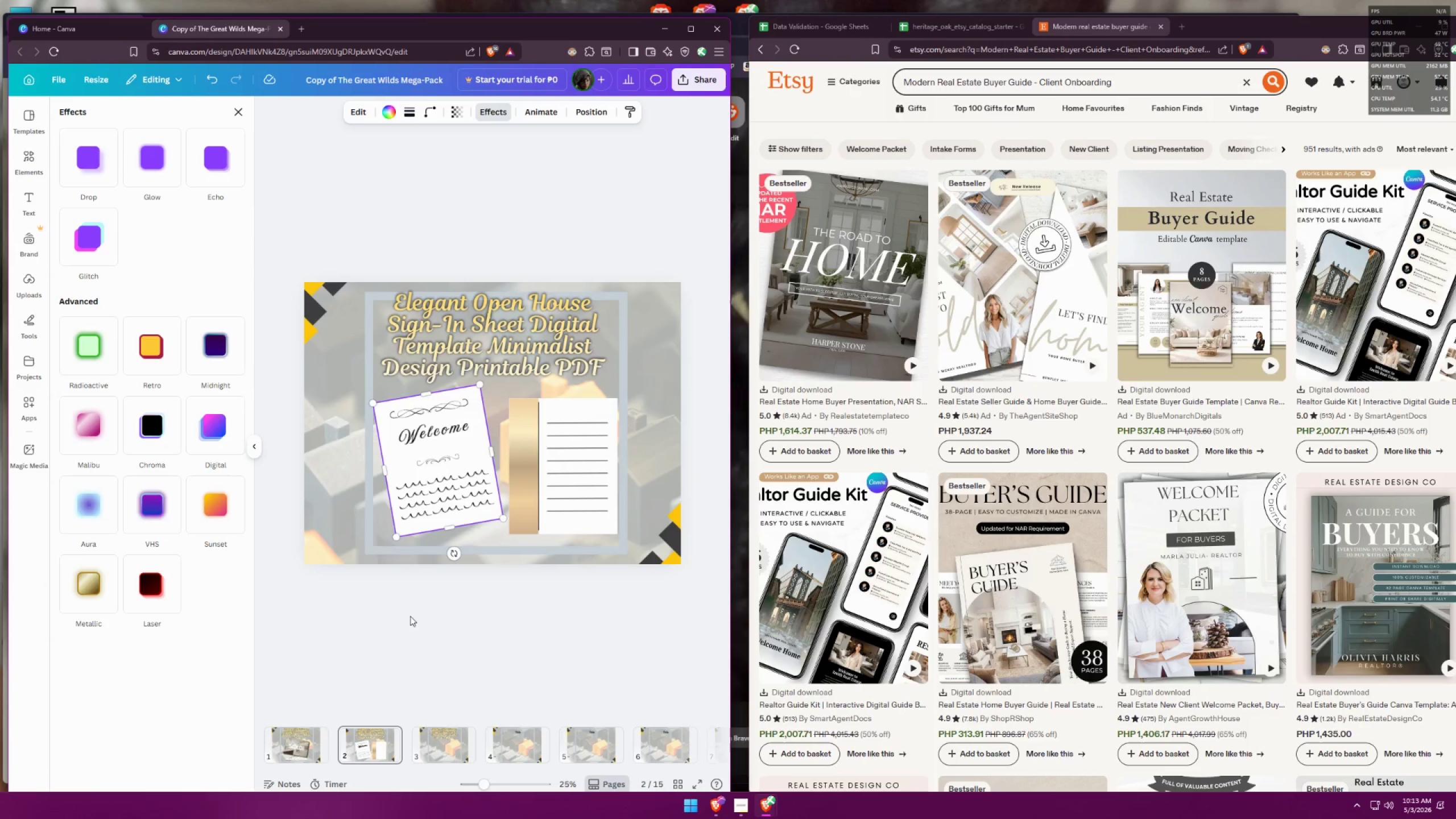 
key(Control+ControlLeft)
 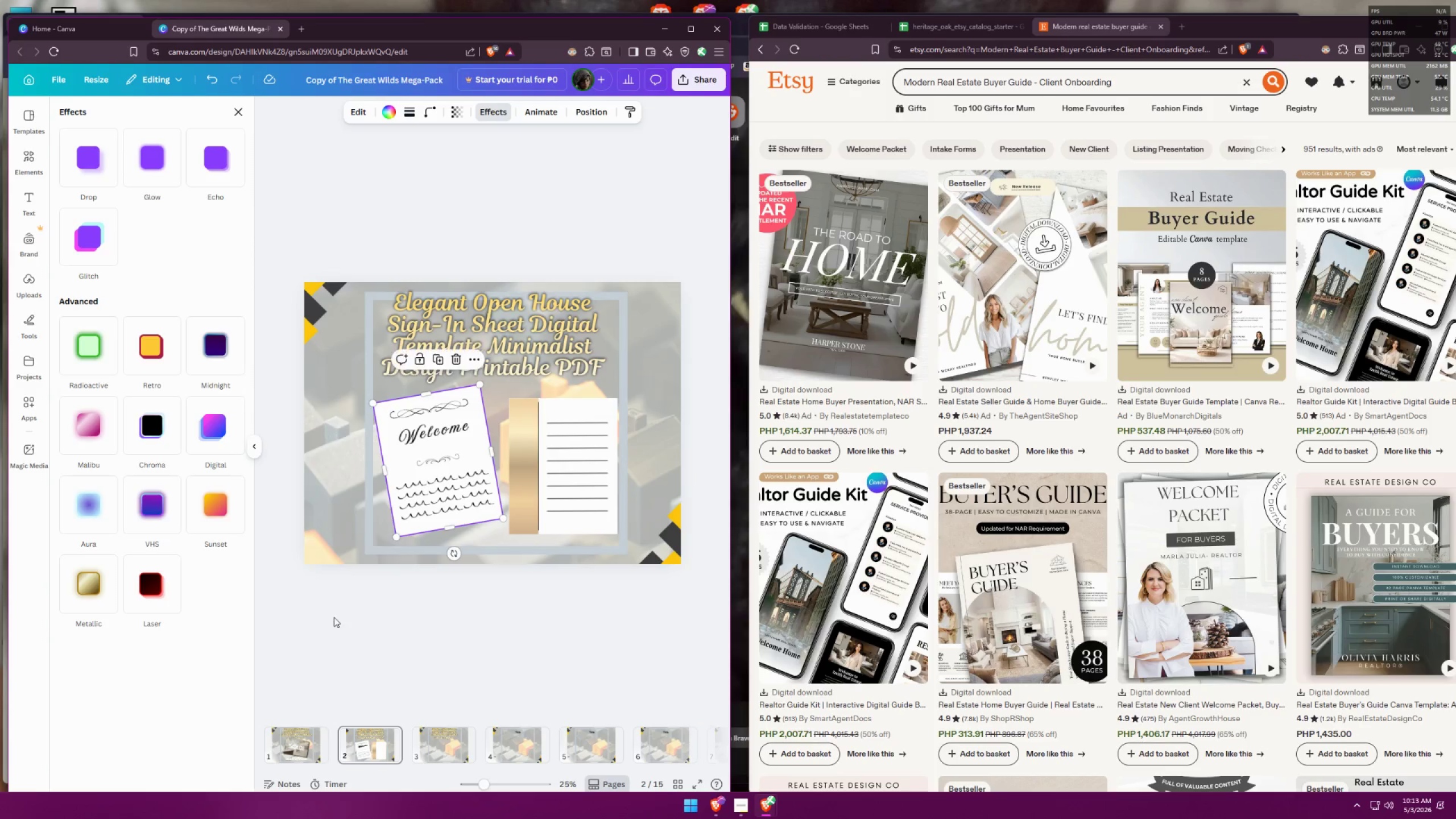 
key(Control+ControlLeft)
 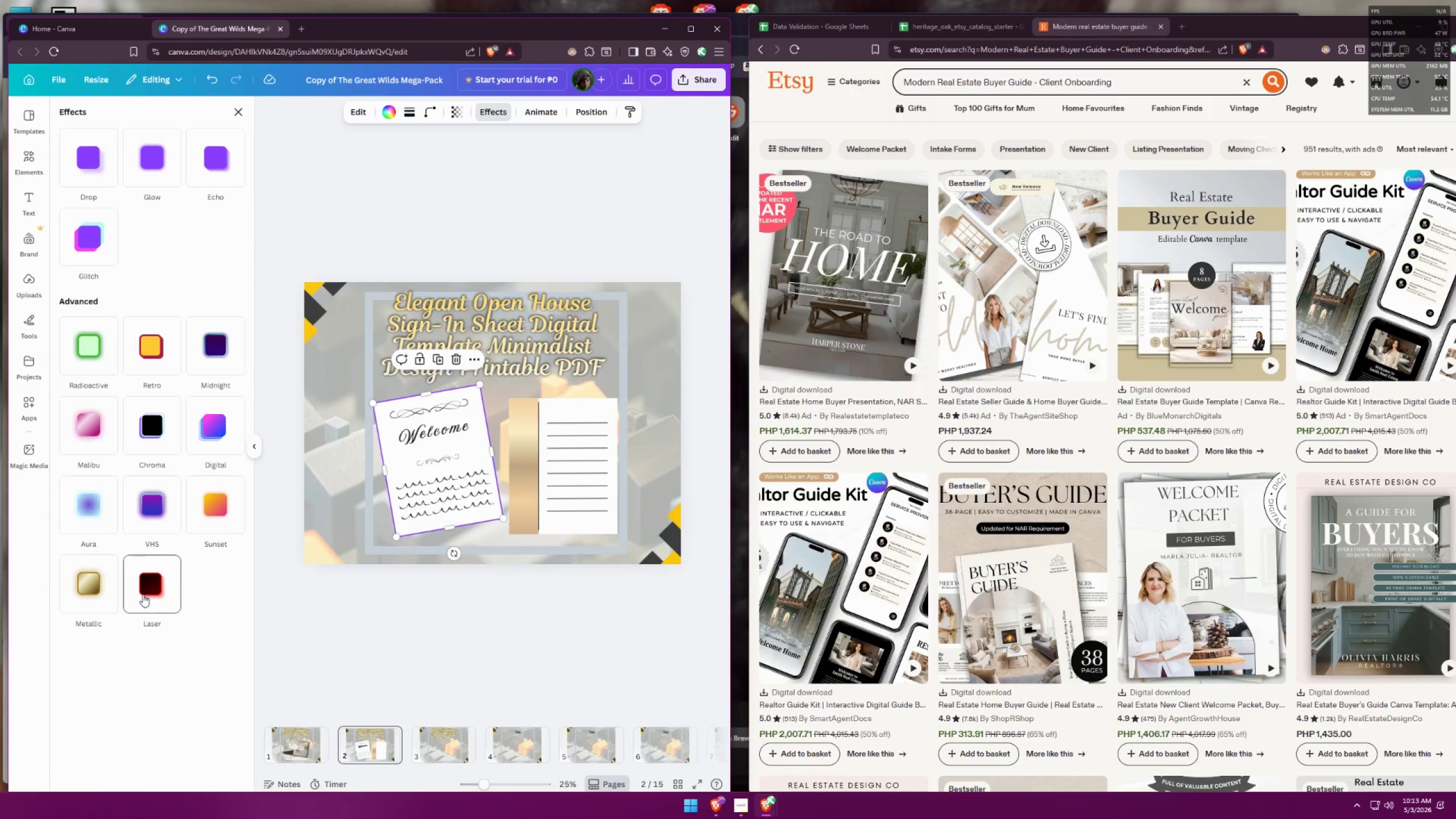 
scroll: coordinate [411, 617], scroll_direction: up, amount: 4.0
 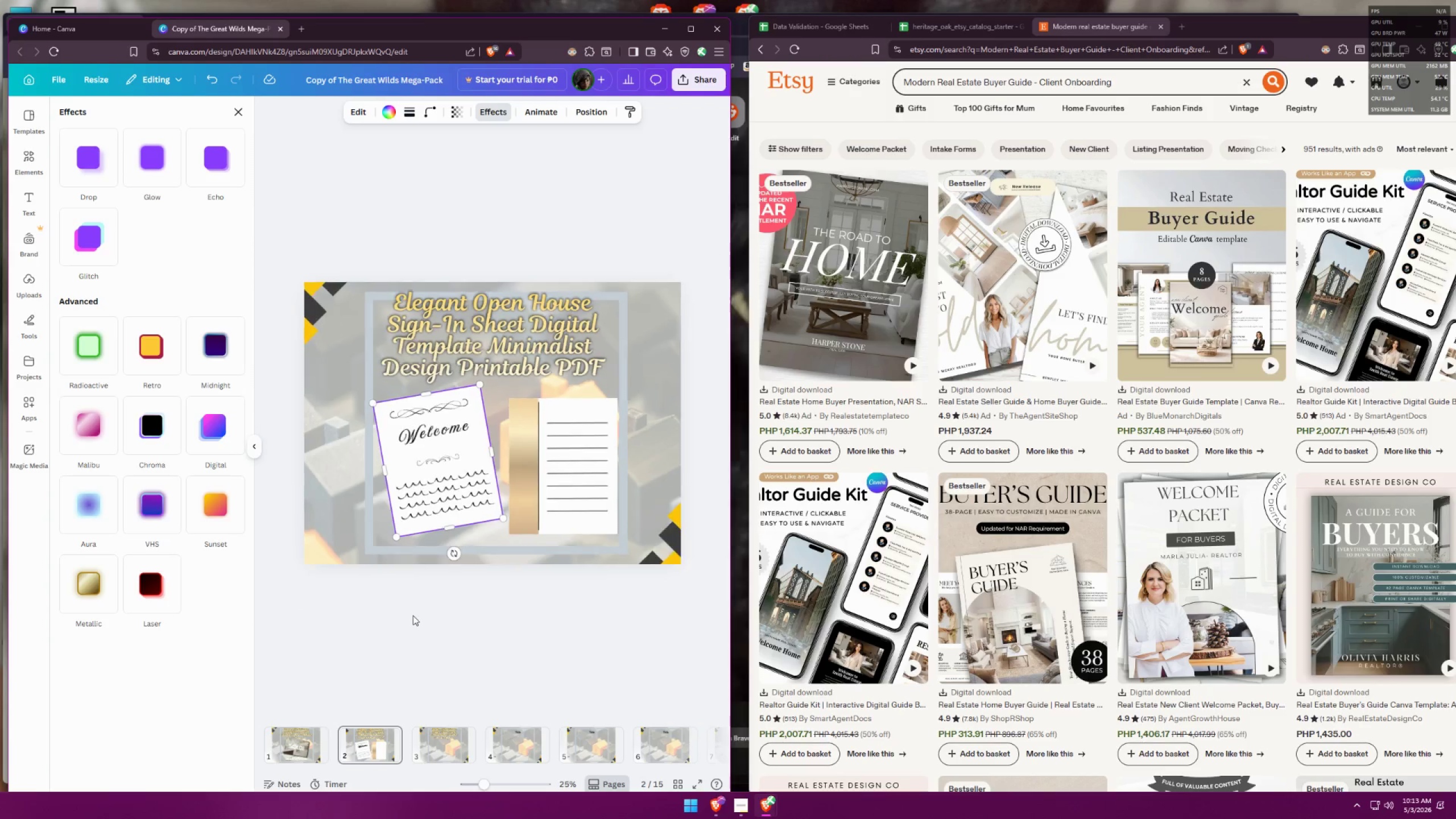 
left_click([151, 588])
 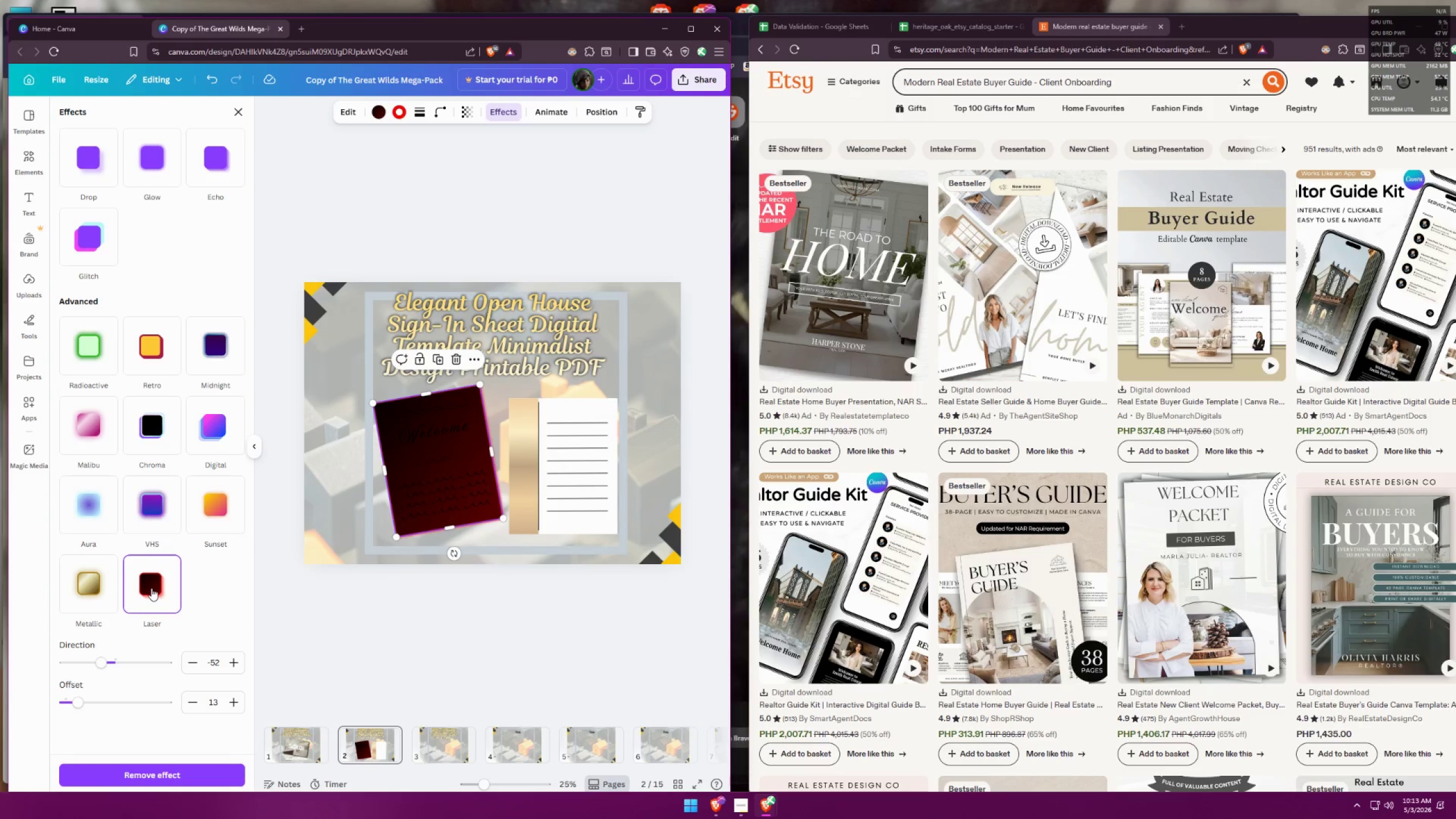 
key(Control+ControlLeft)
 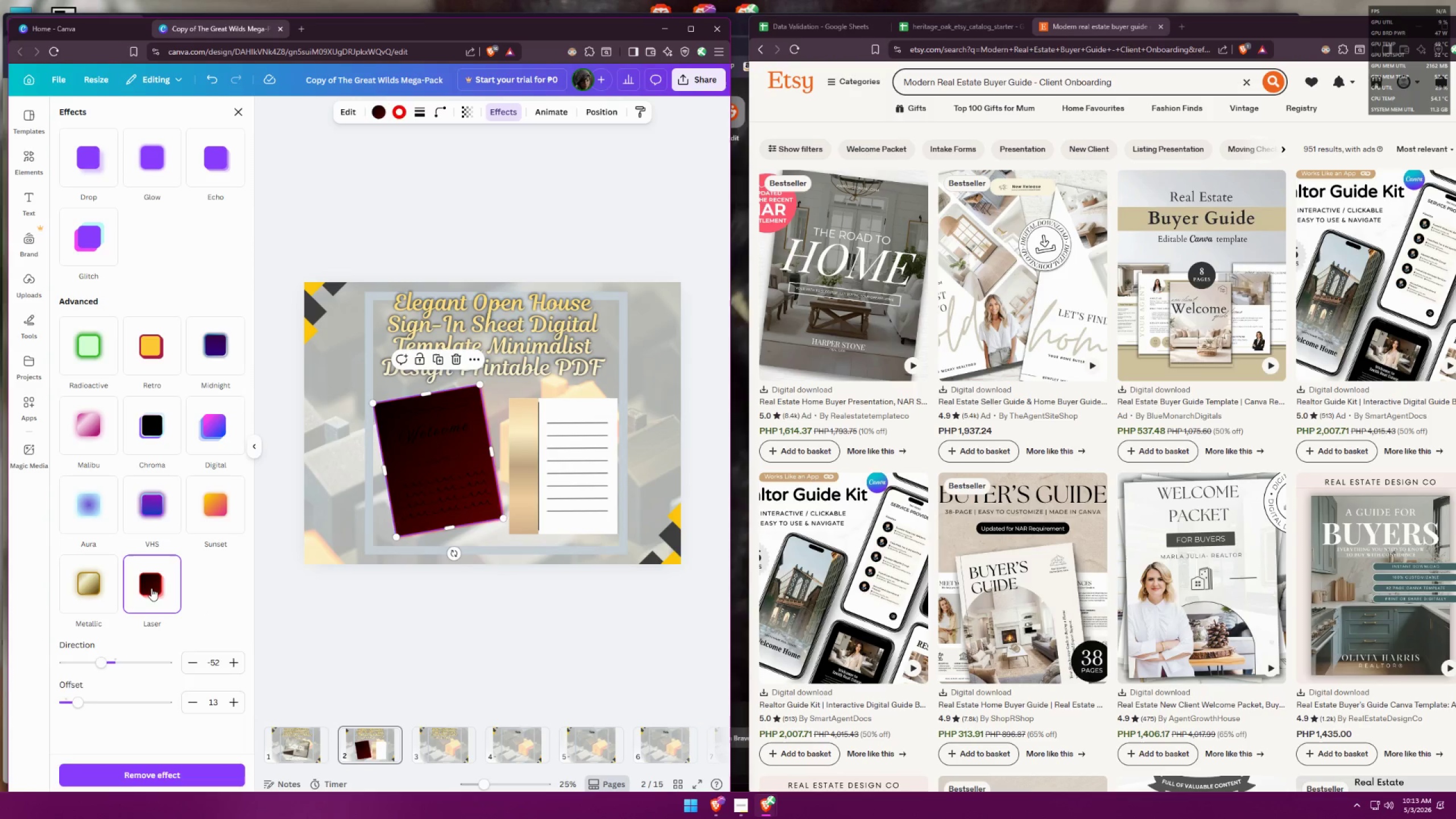 
key(Control+Z)
 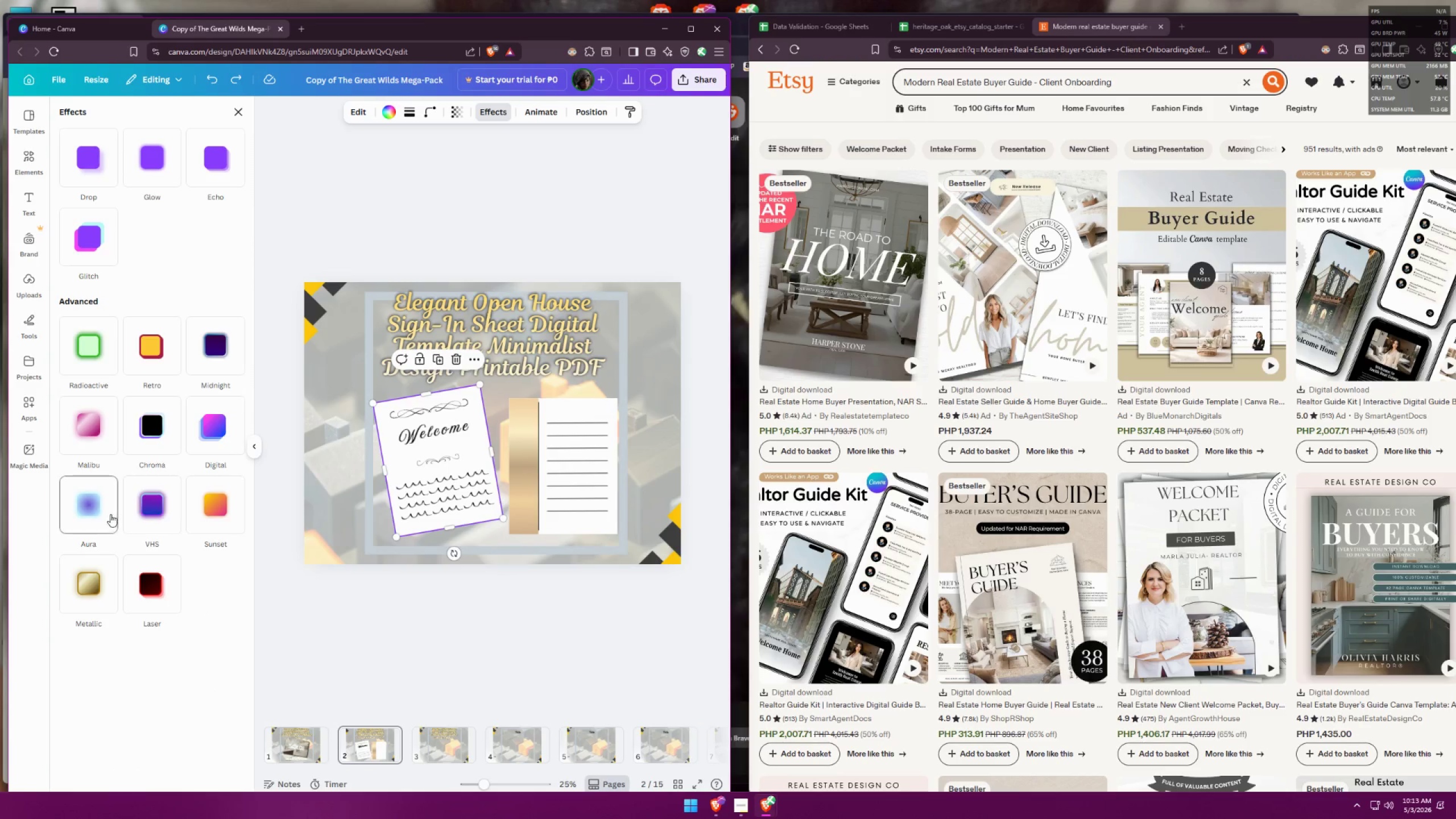 
left_click([93, 498])
 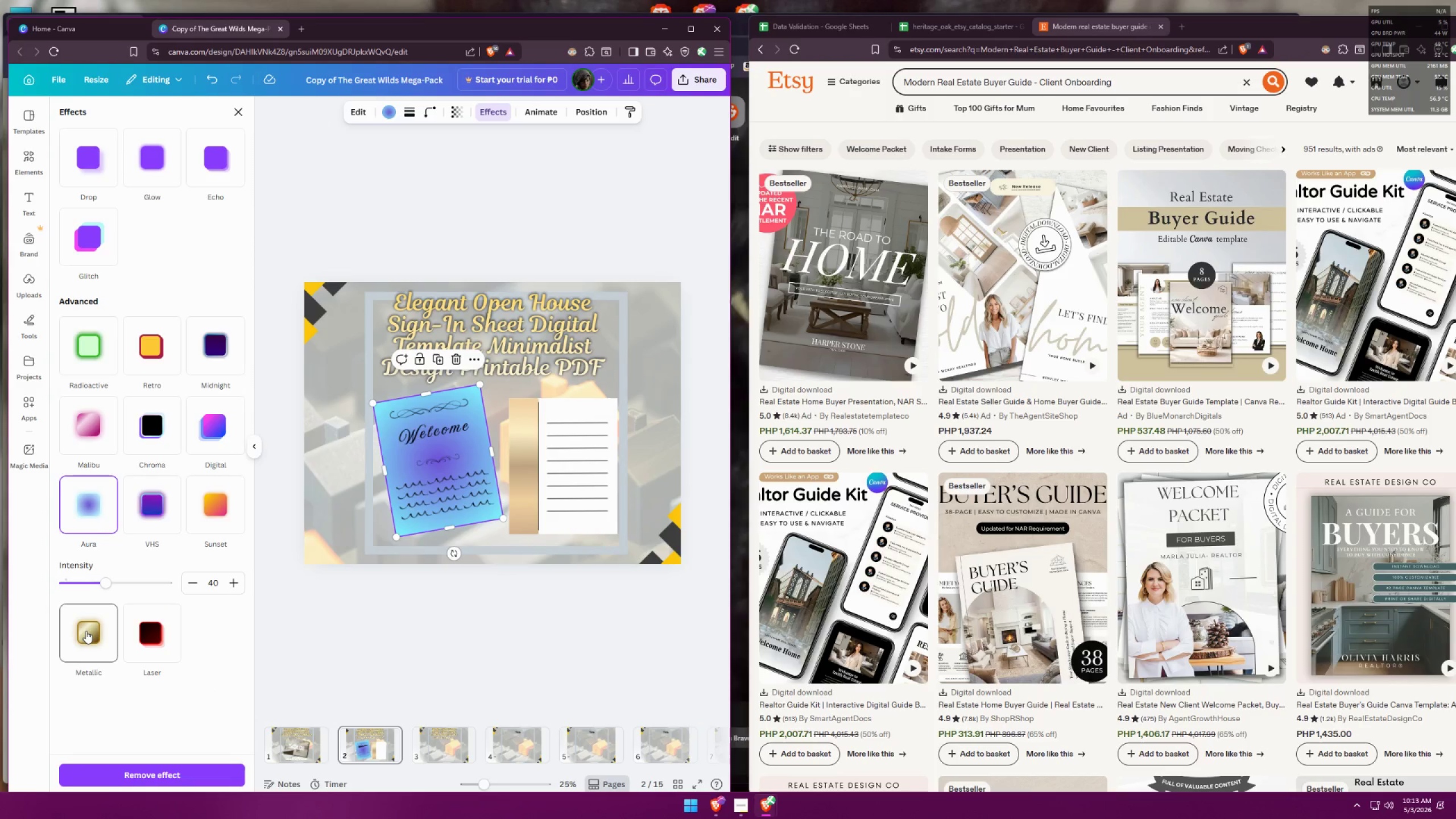 
left_click_drag(start_coordinate=[102, 659], to_coordinate=[80, 650])
 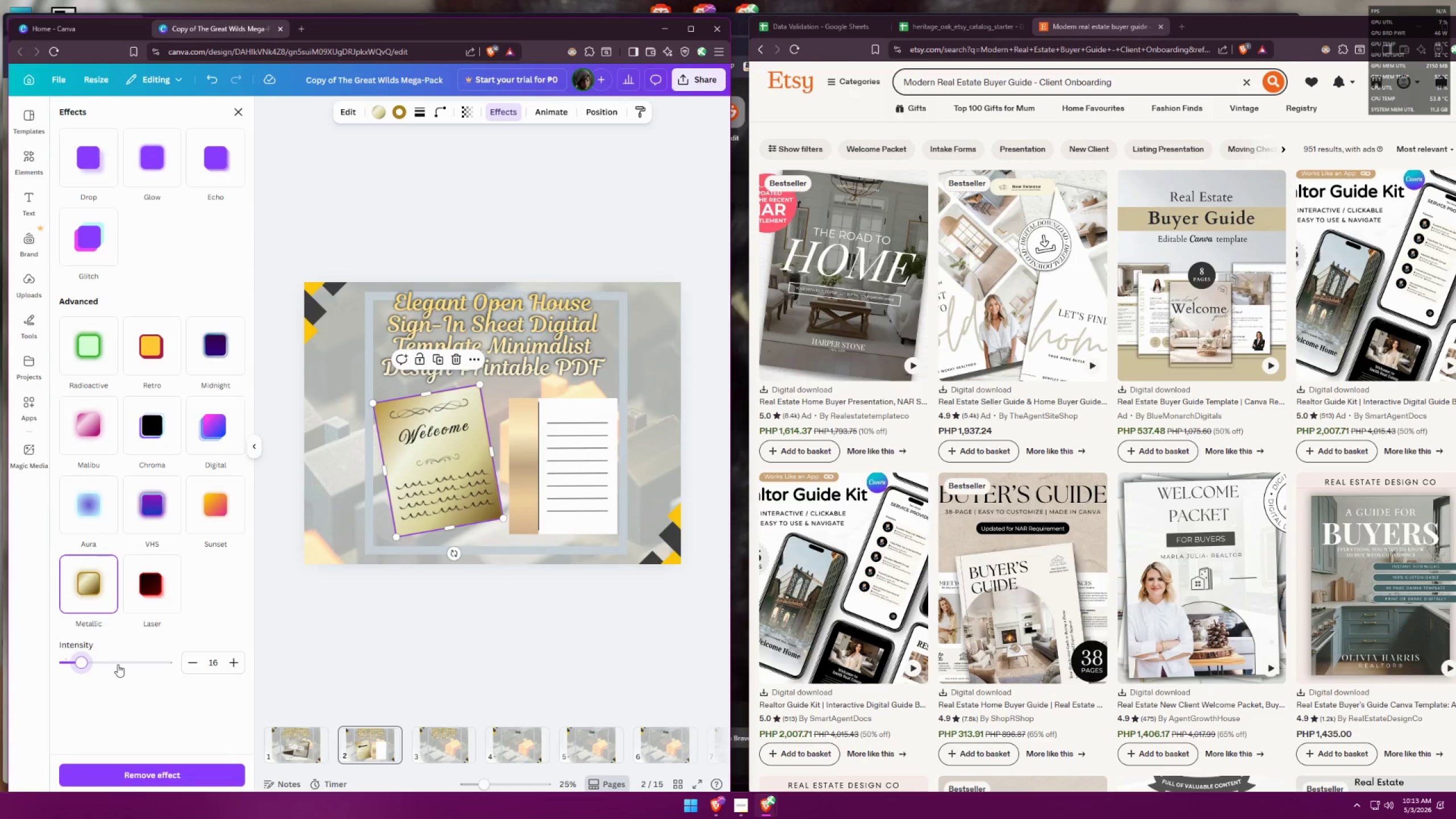 
left_click_drag(start_coordinate=[88, 660], to_coordinate=[252, 662])
 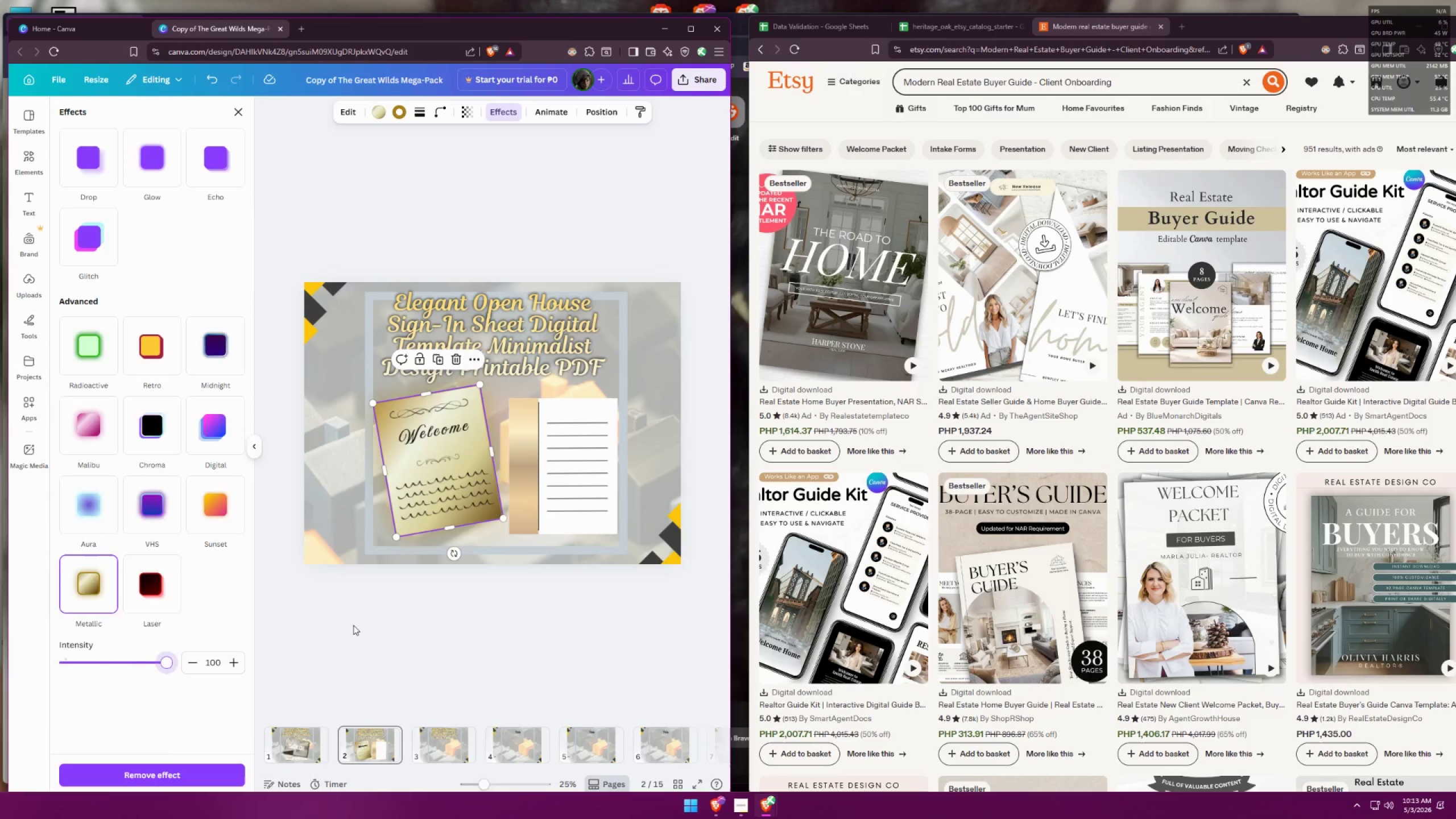 
double_click([353, 624])
 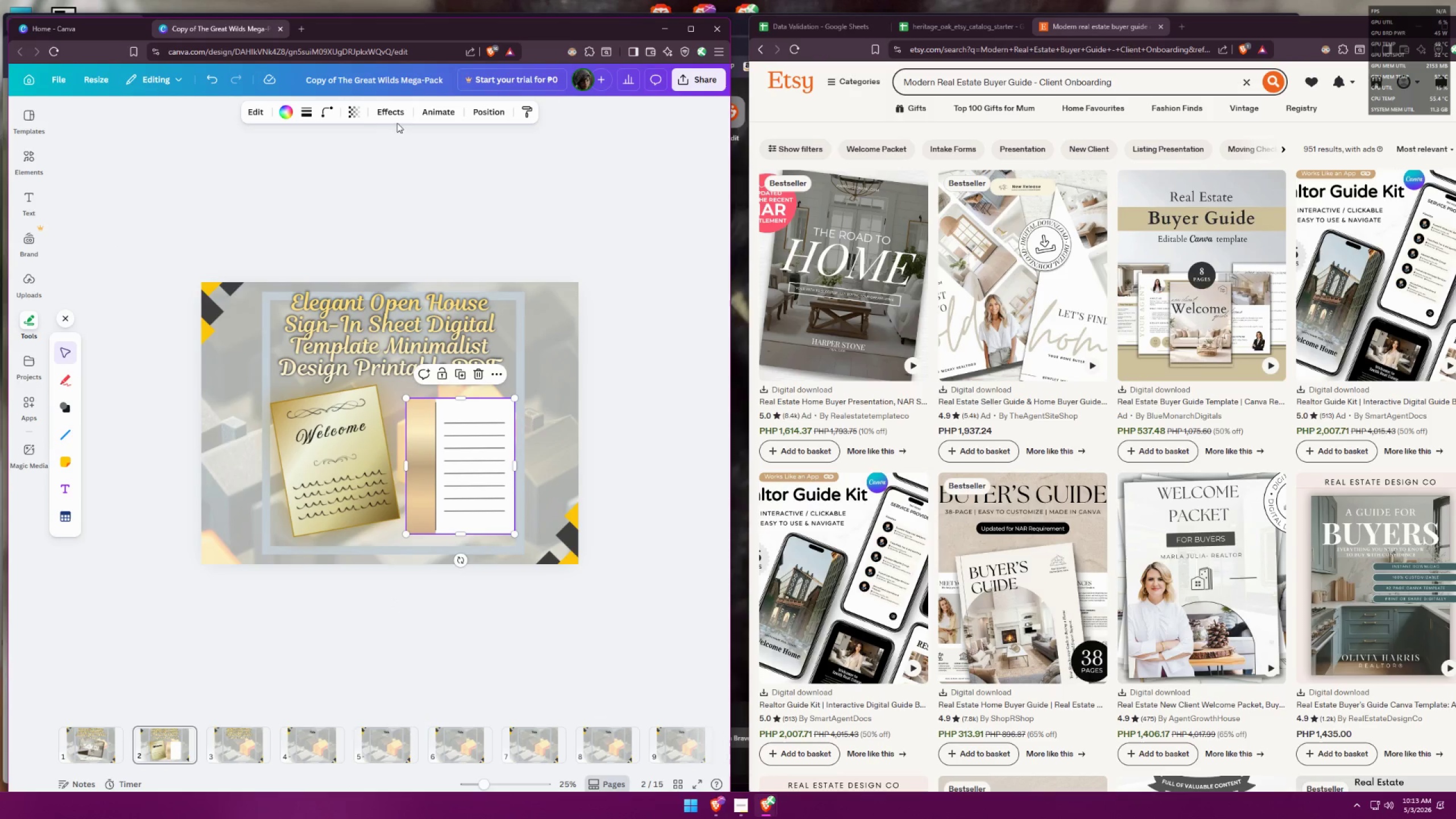 
left_click([391, 114])
 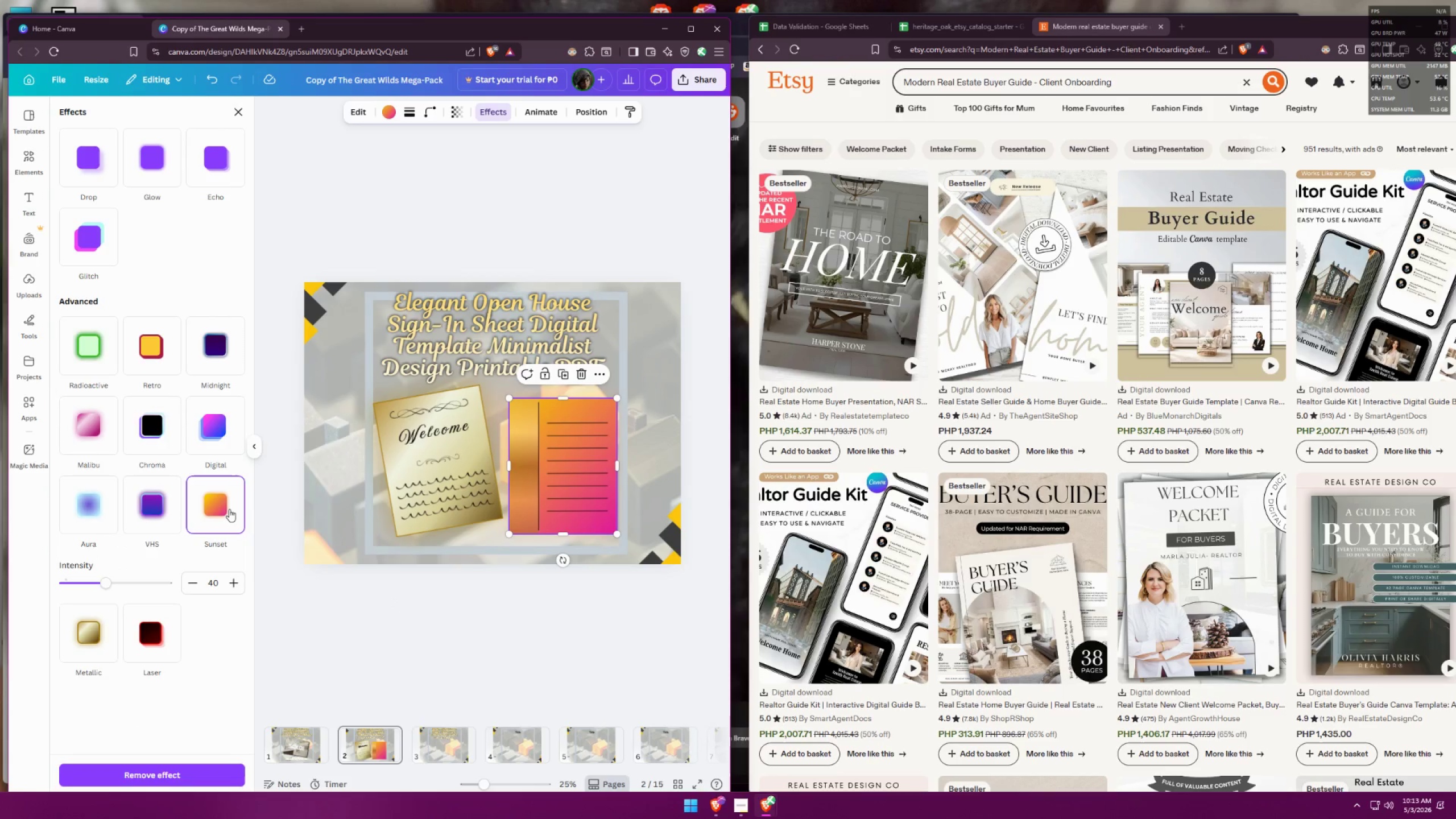 
key(Control+ControlLeft)
 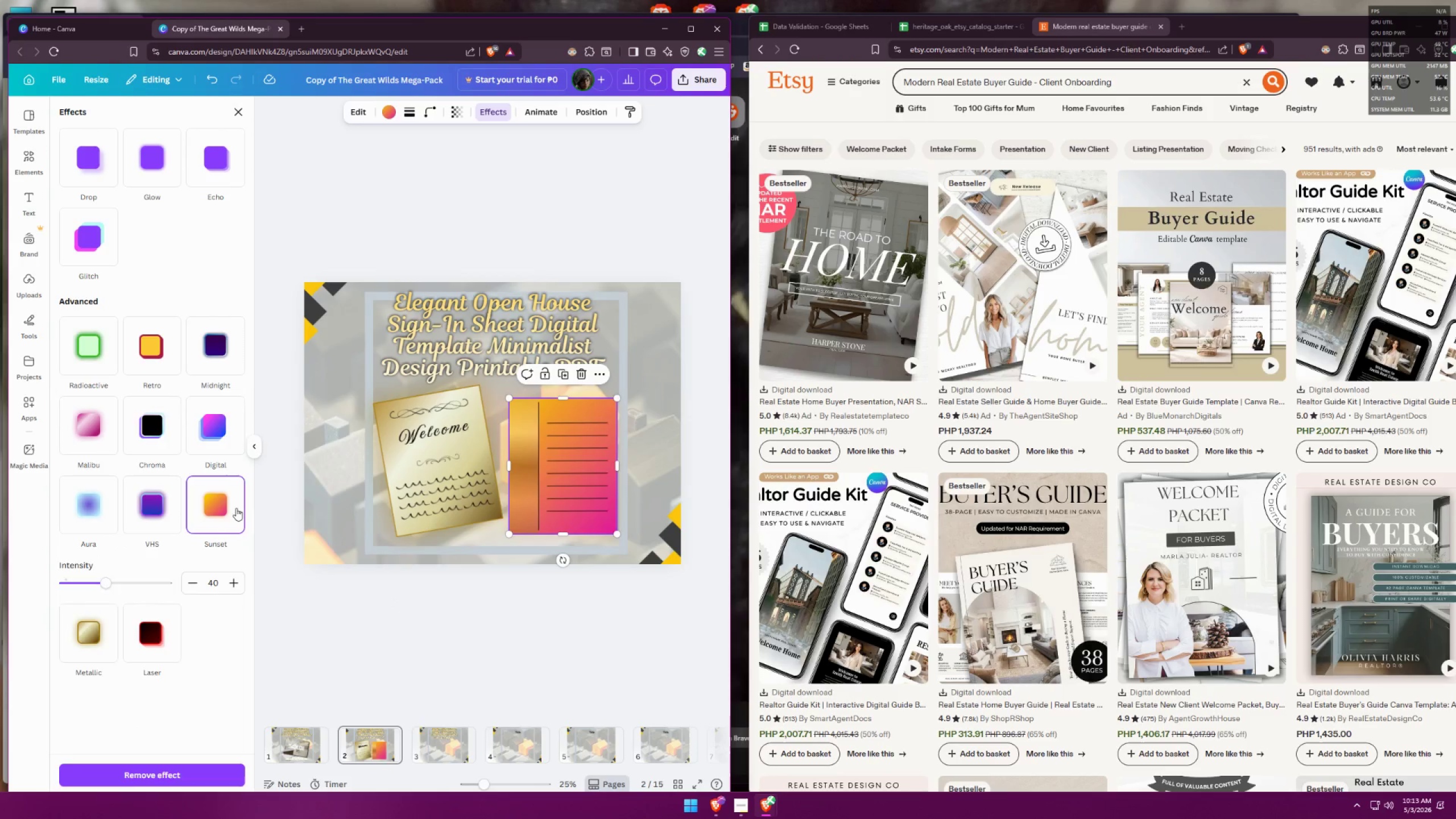 
key(Control+Z)
 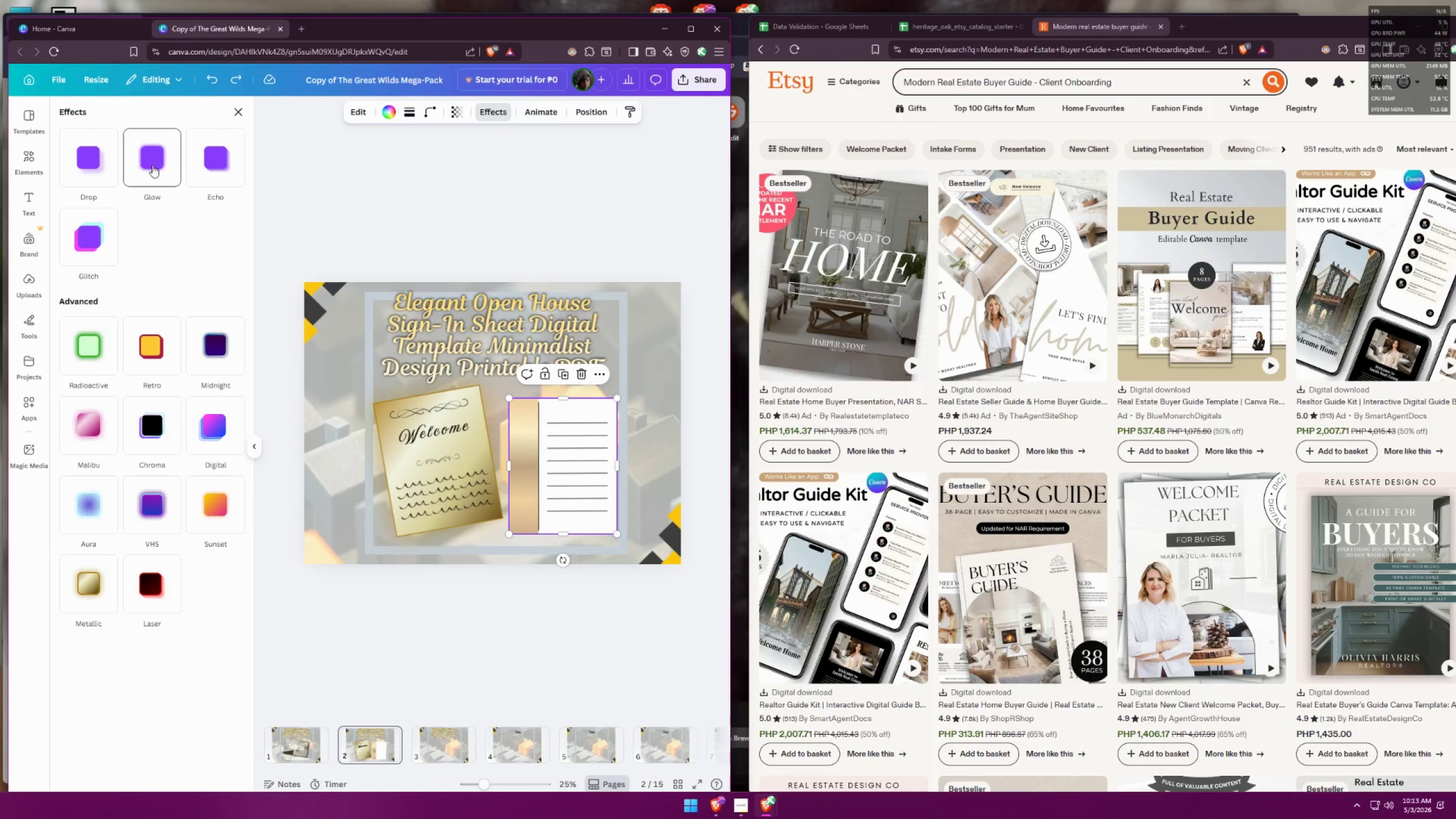 
left_click([98, 164])
 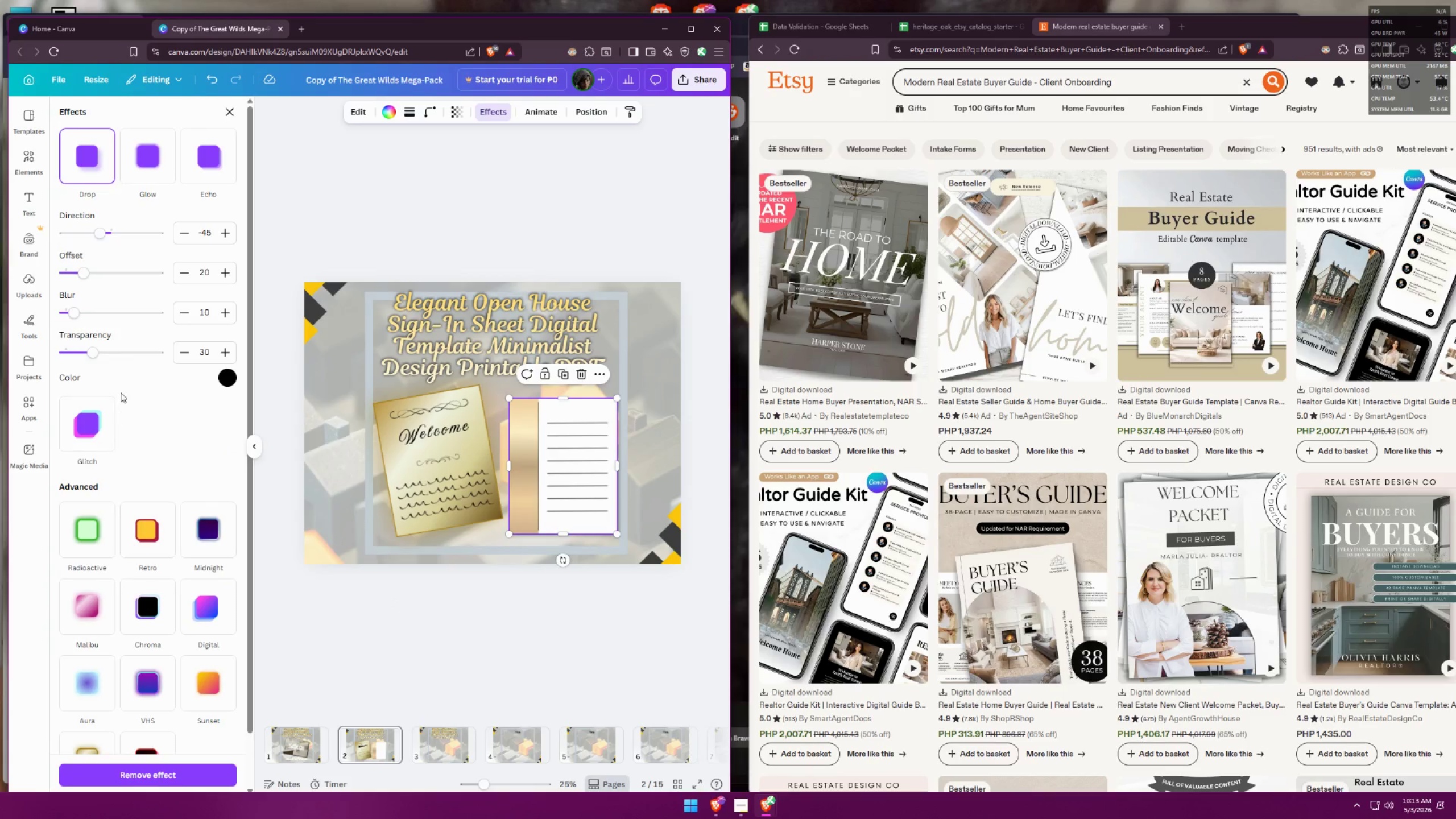 
left_click_drag(start_coordinate=[94, 354], to_coordinate=[207, 349])
 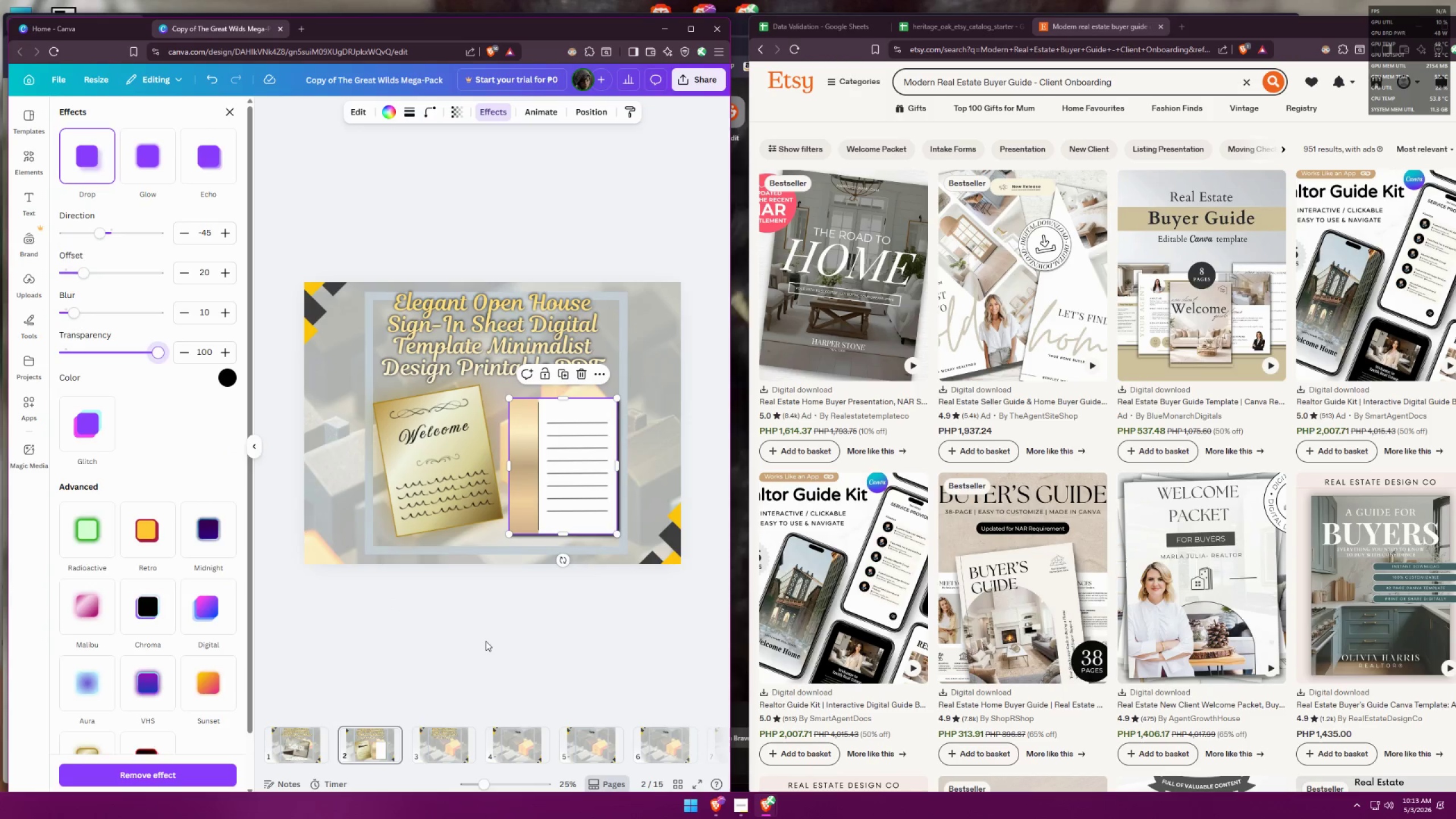 
left_click([489, 641])
 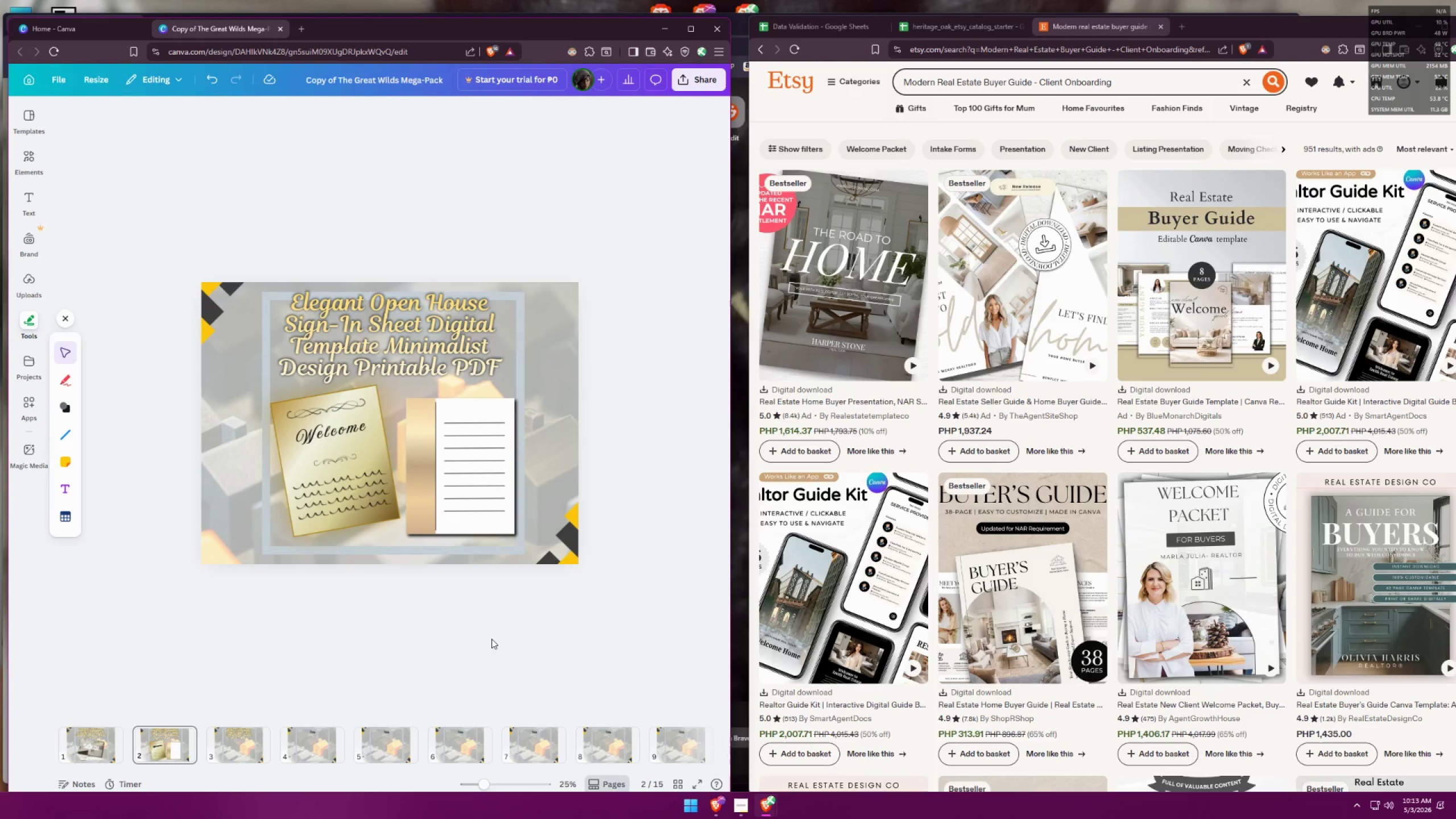 
left_click([345, 466])
 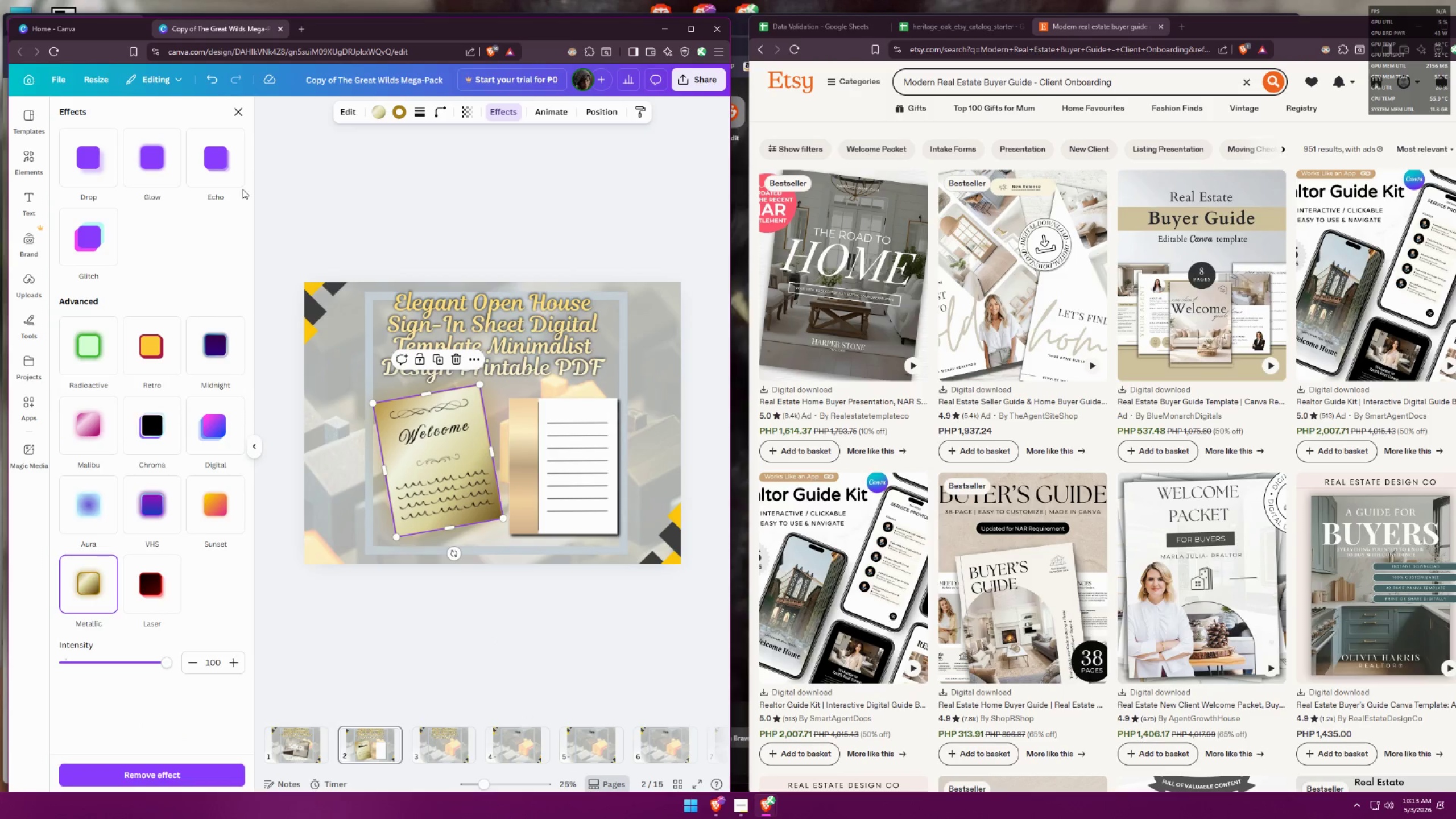 
left_click([84, 171])
 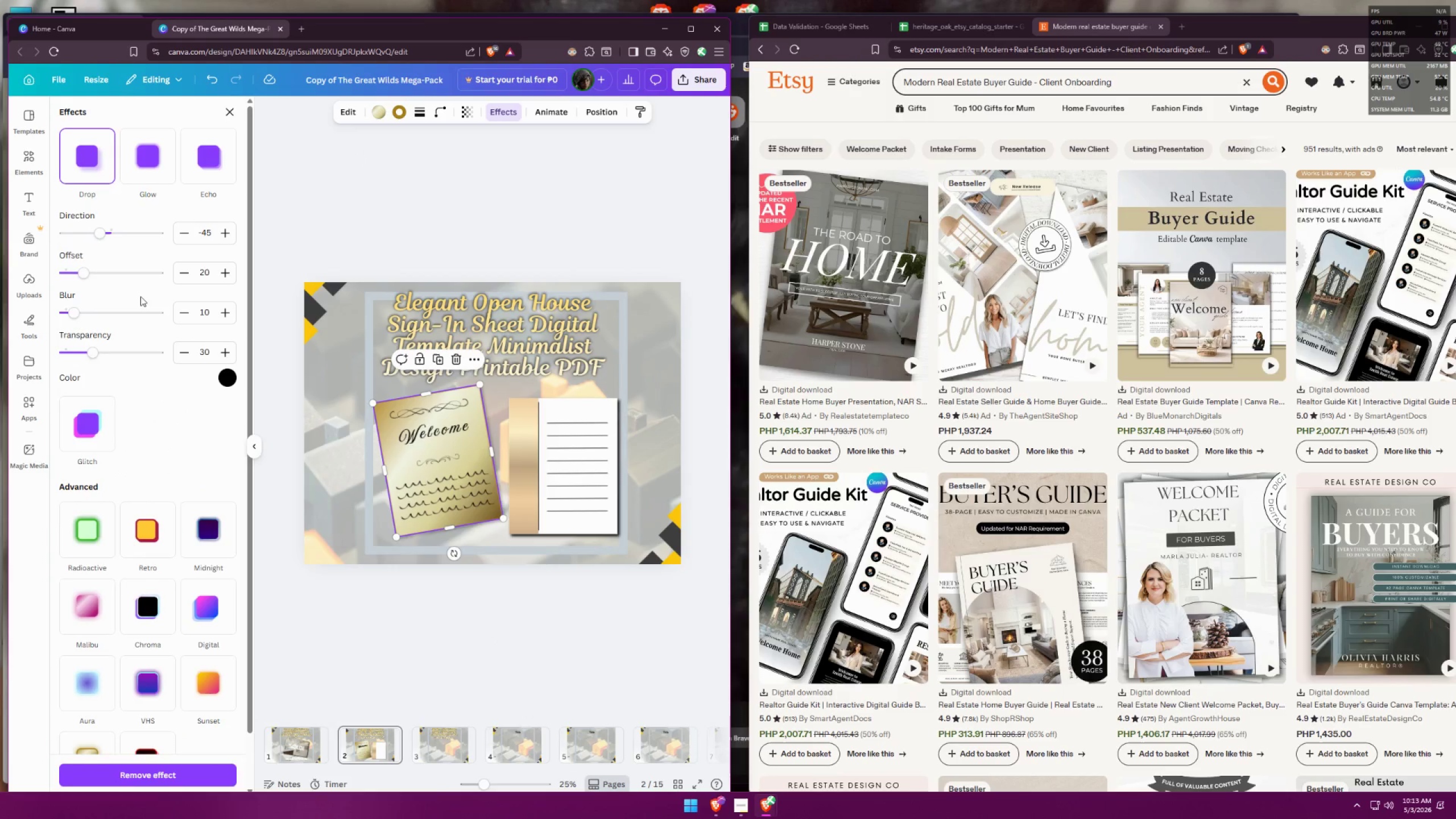 
scroll: coordinate [159, 385], scroll_direction: down, amount: 3.0
 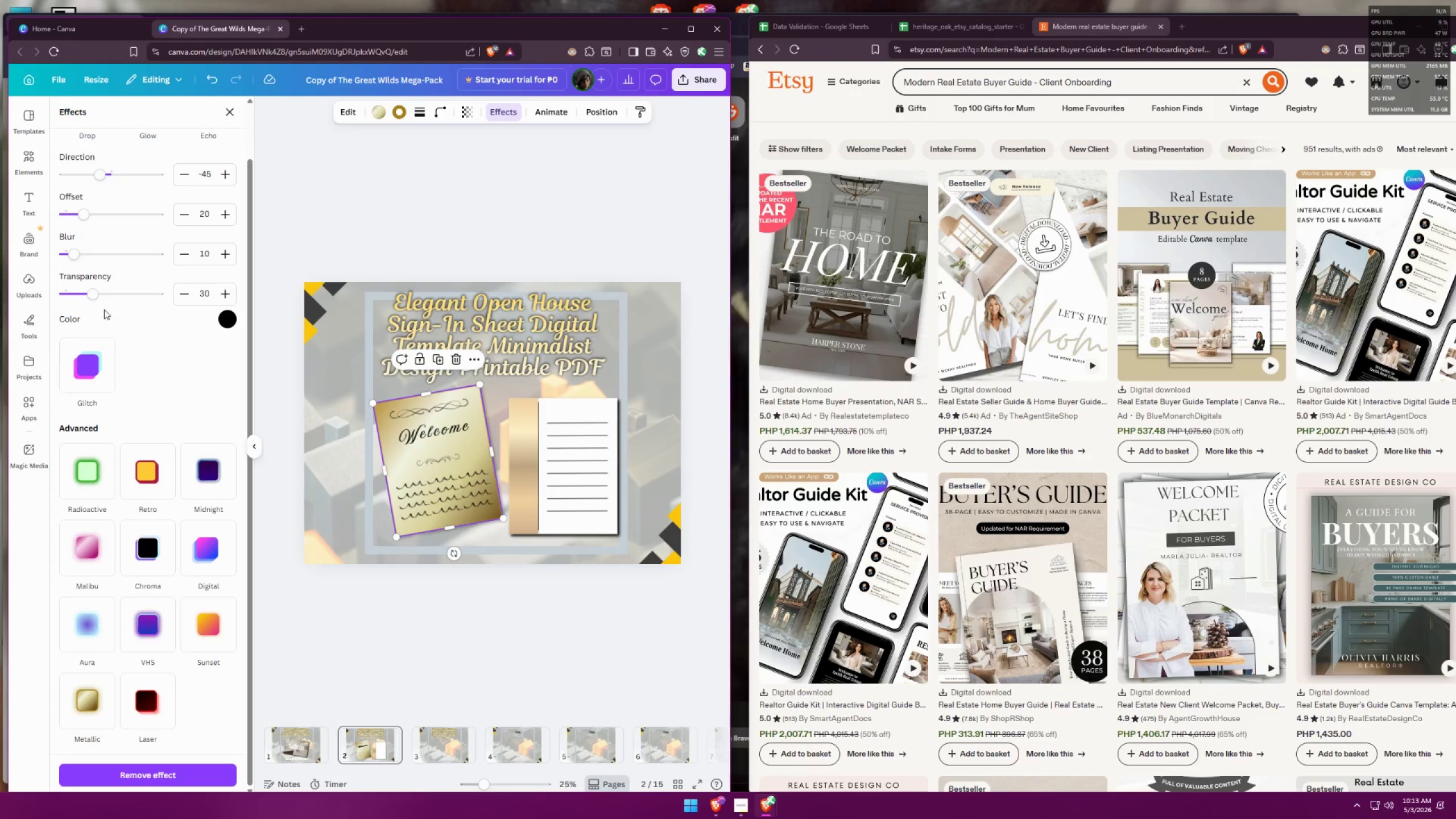 
left_click_drag(start_coordinate=[89, 283], to_coordinate=[205, 278])
 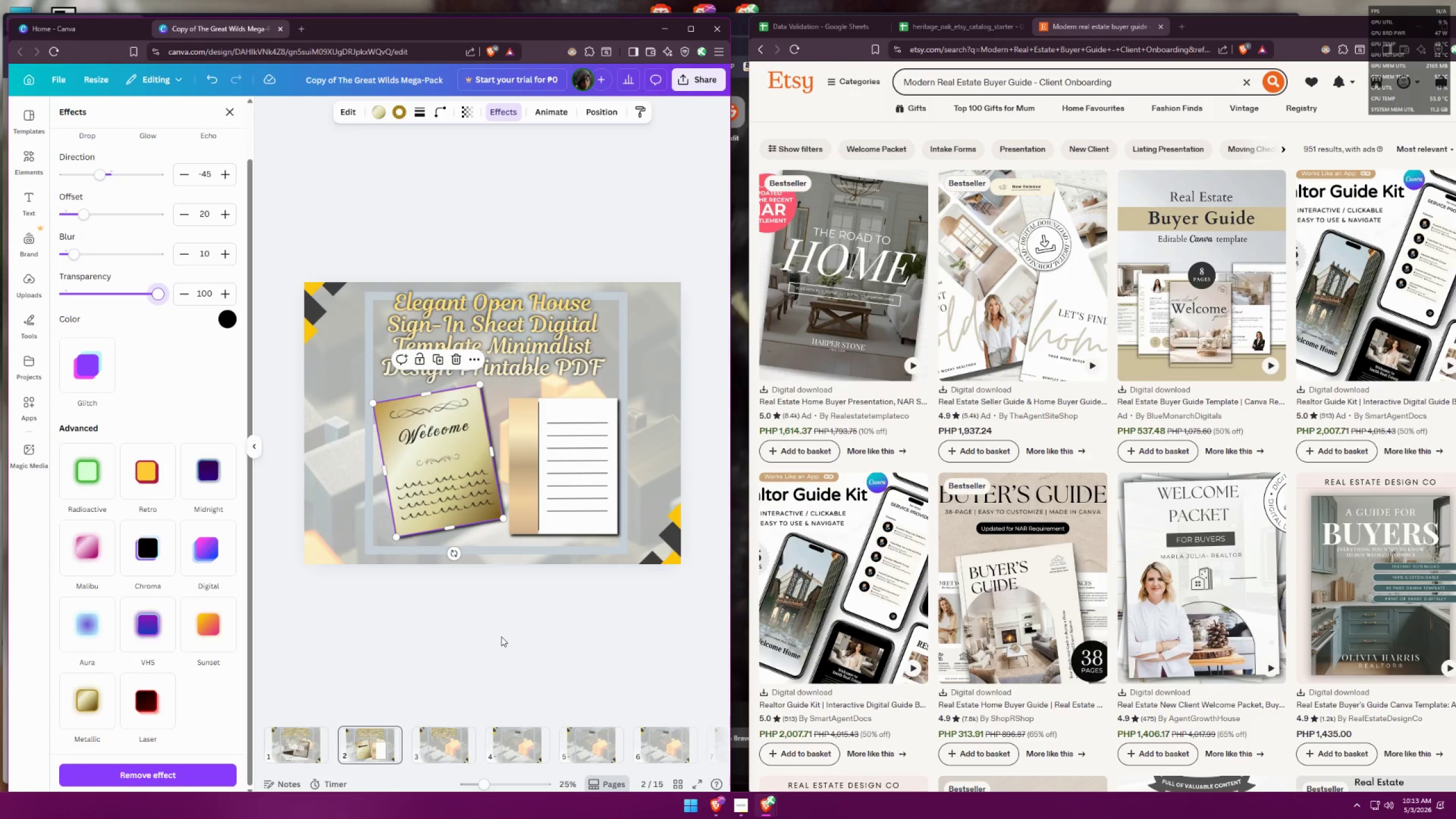 
double_click([501, 636])
 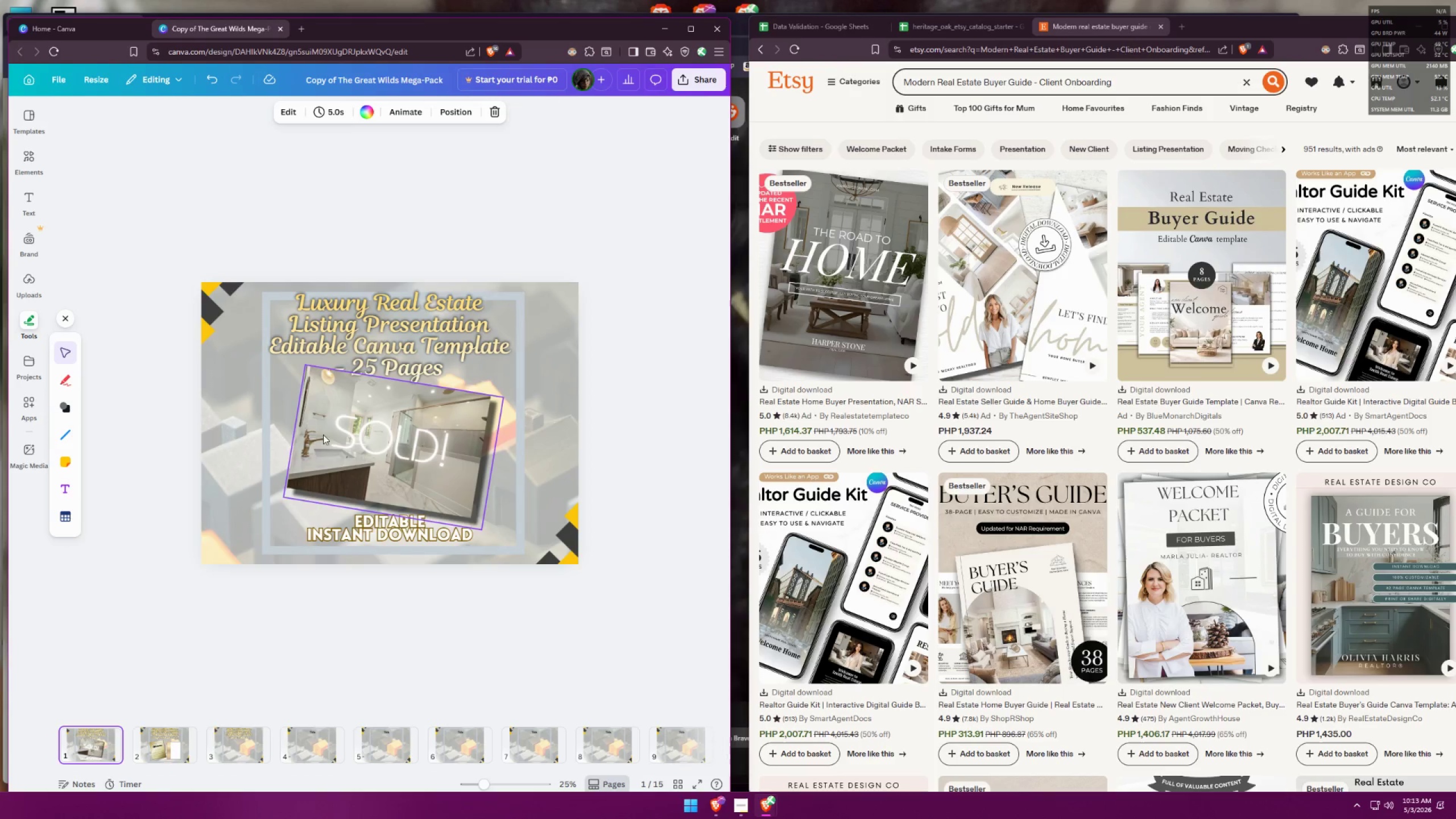 
wait(7.73)
 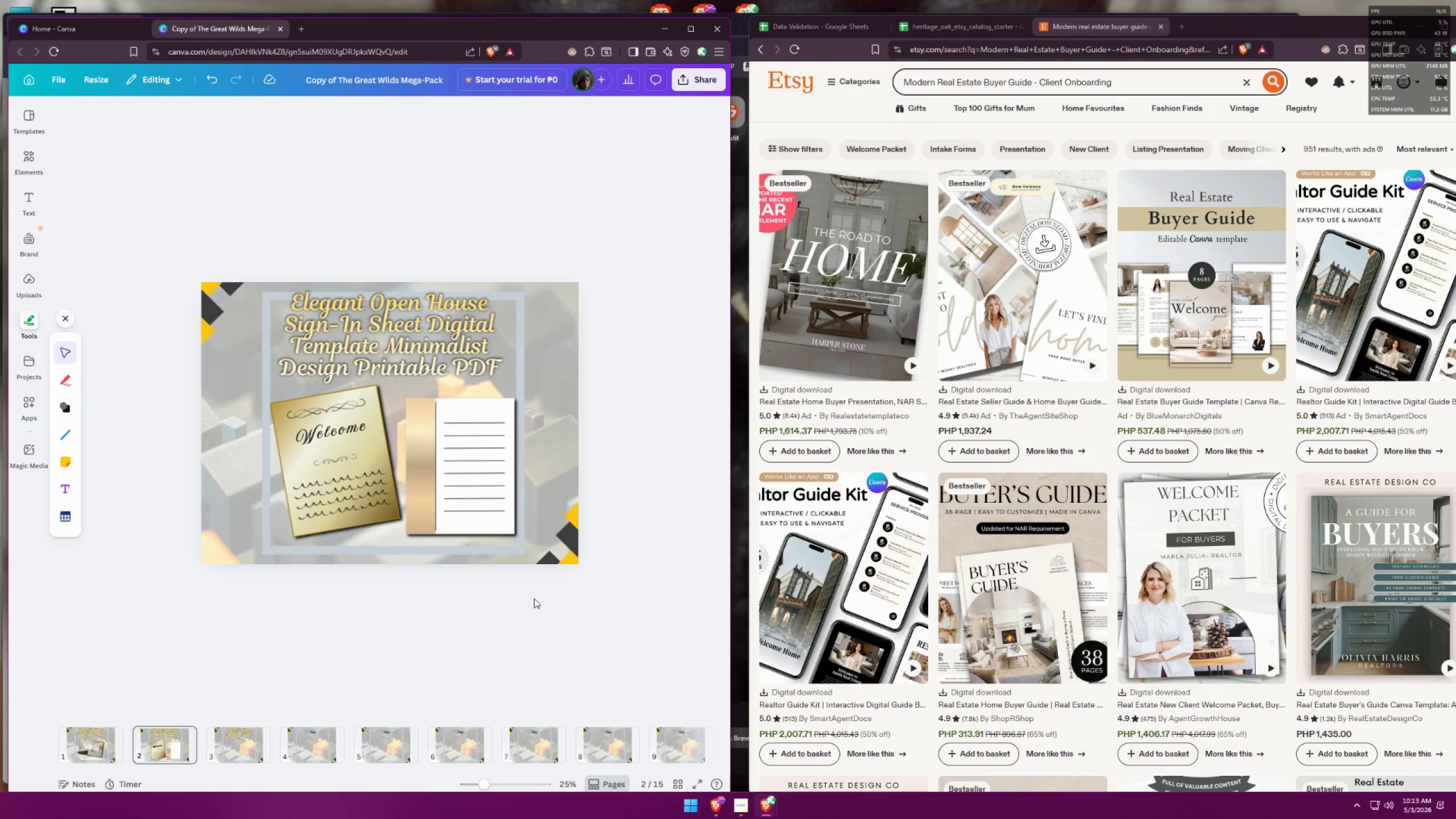 
left_click([238, 750])
 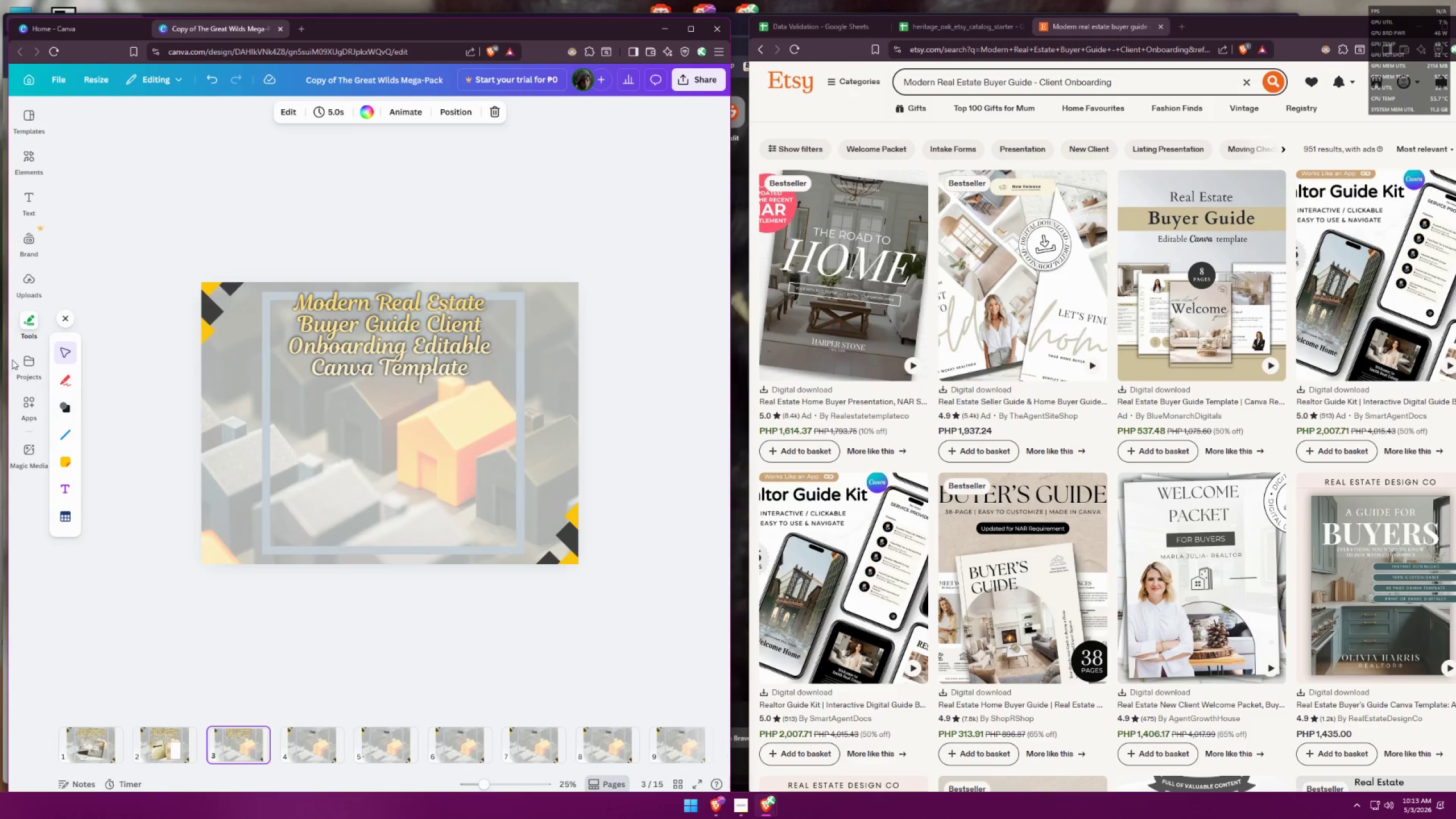 
left_click([75, 408])
 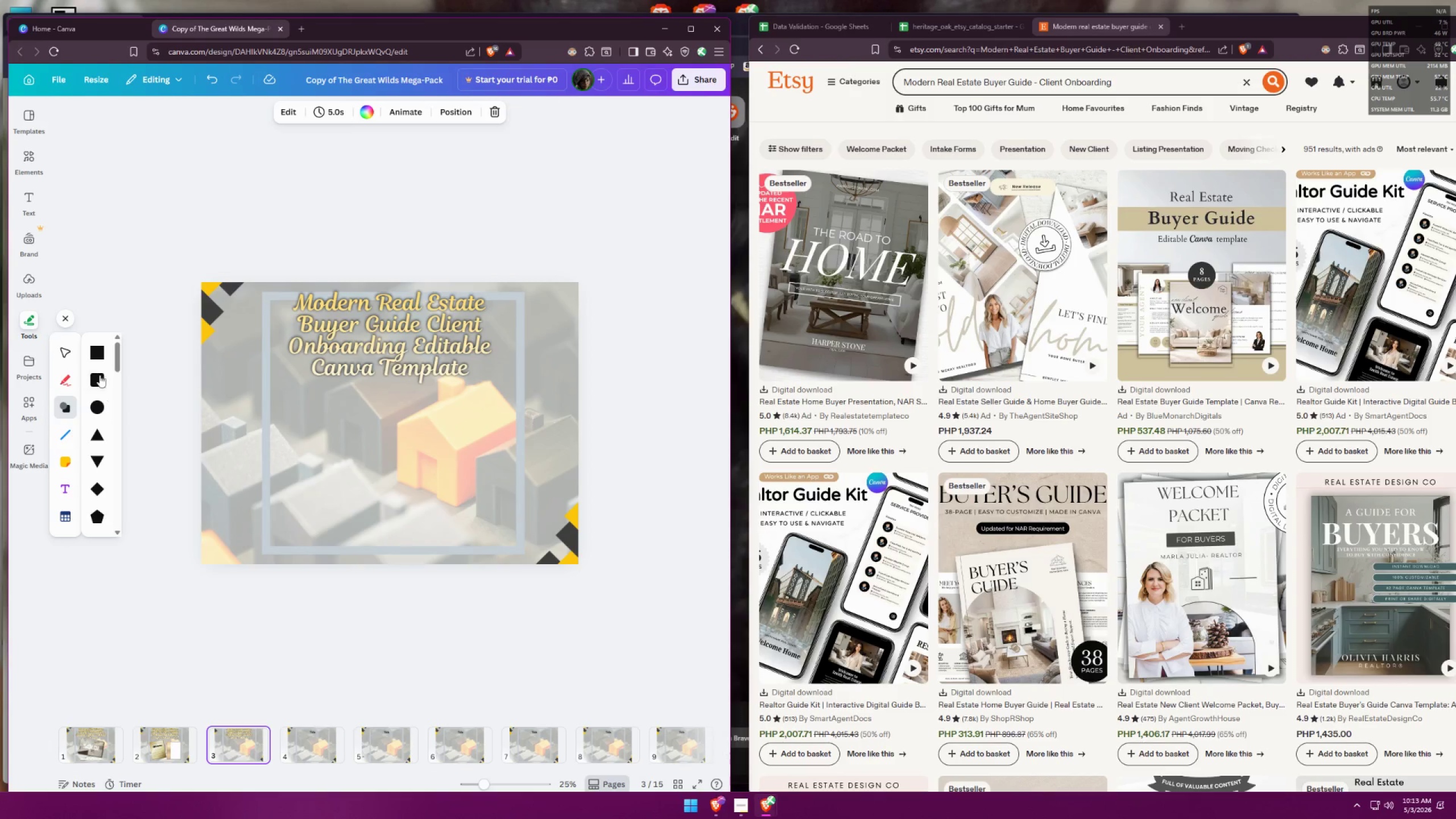 
left_click([96, 351])
 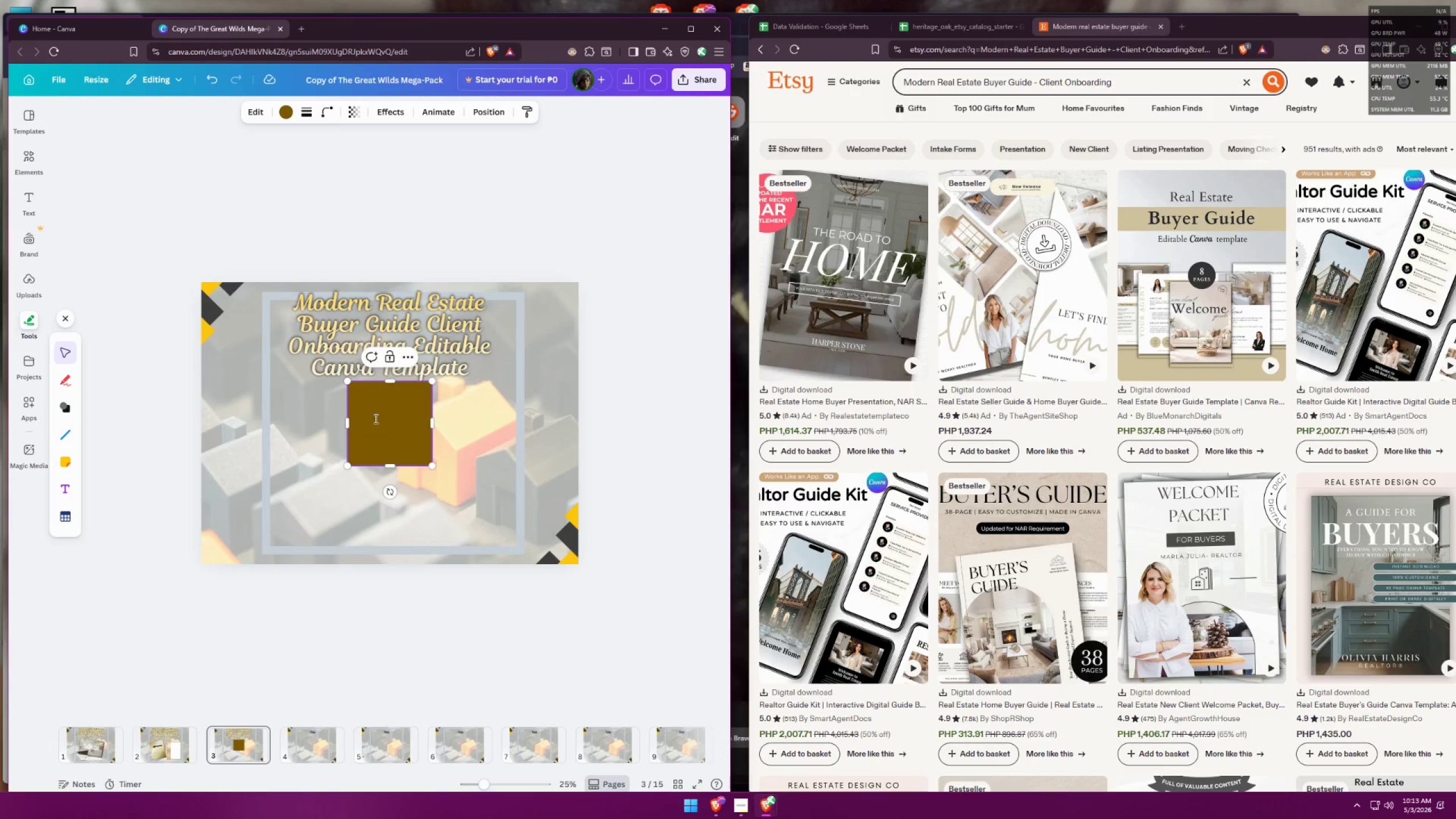 
left_click([486, 415])
 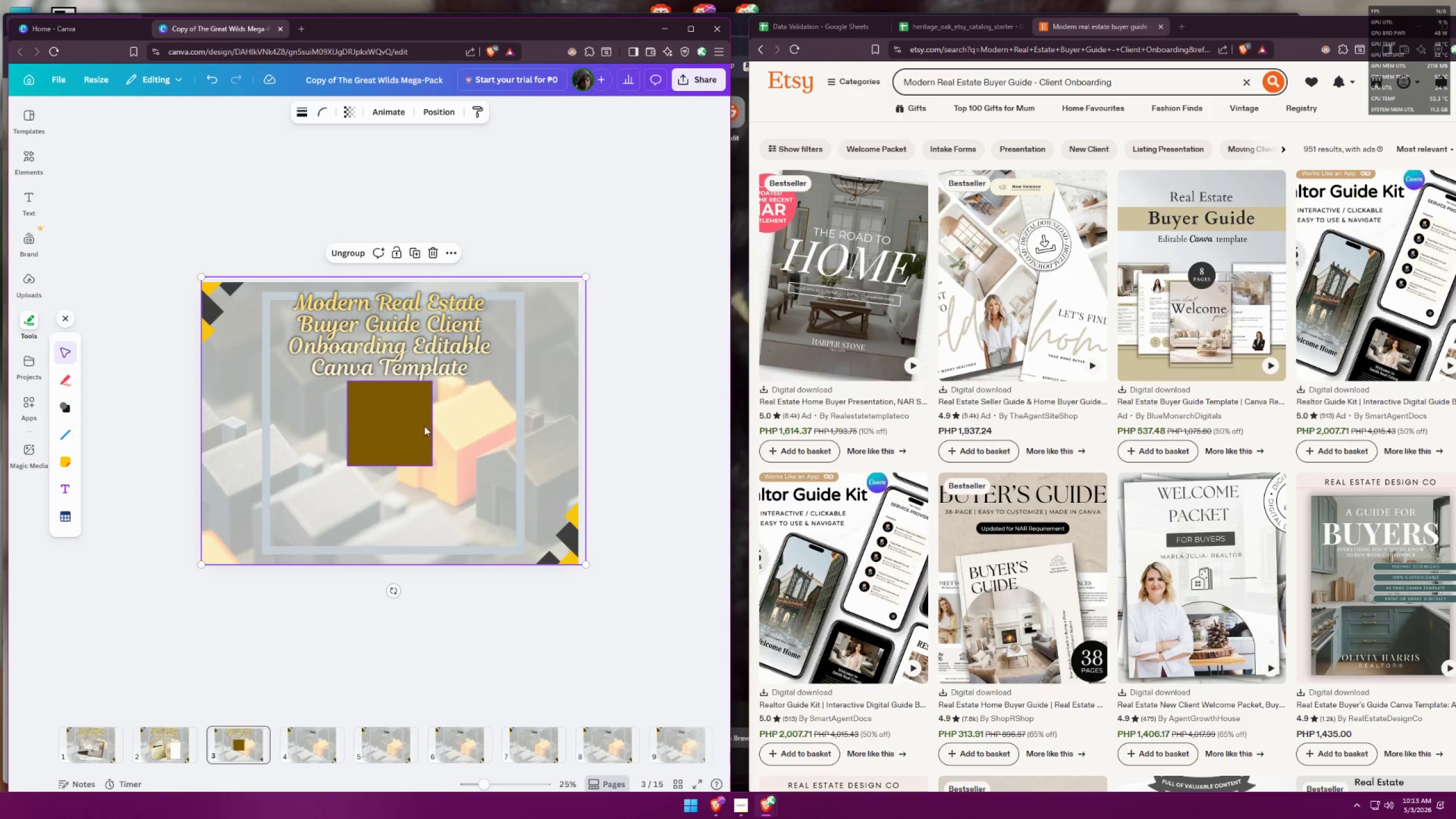 
left_click_drag(start_coordinate=[413, 427], to_coordinate=[362, 436])
 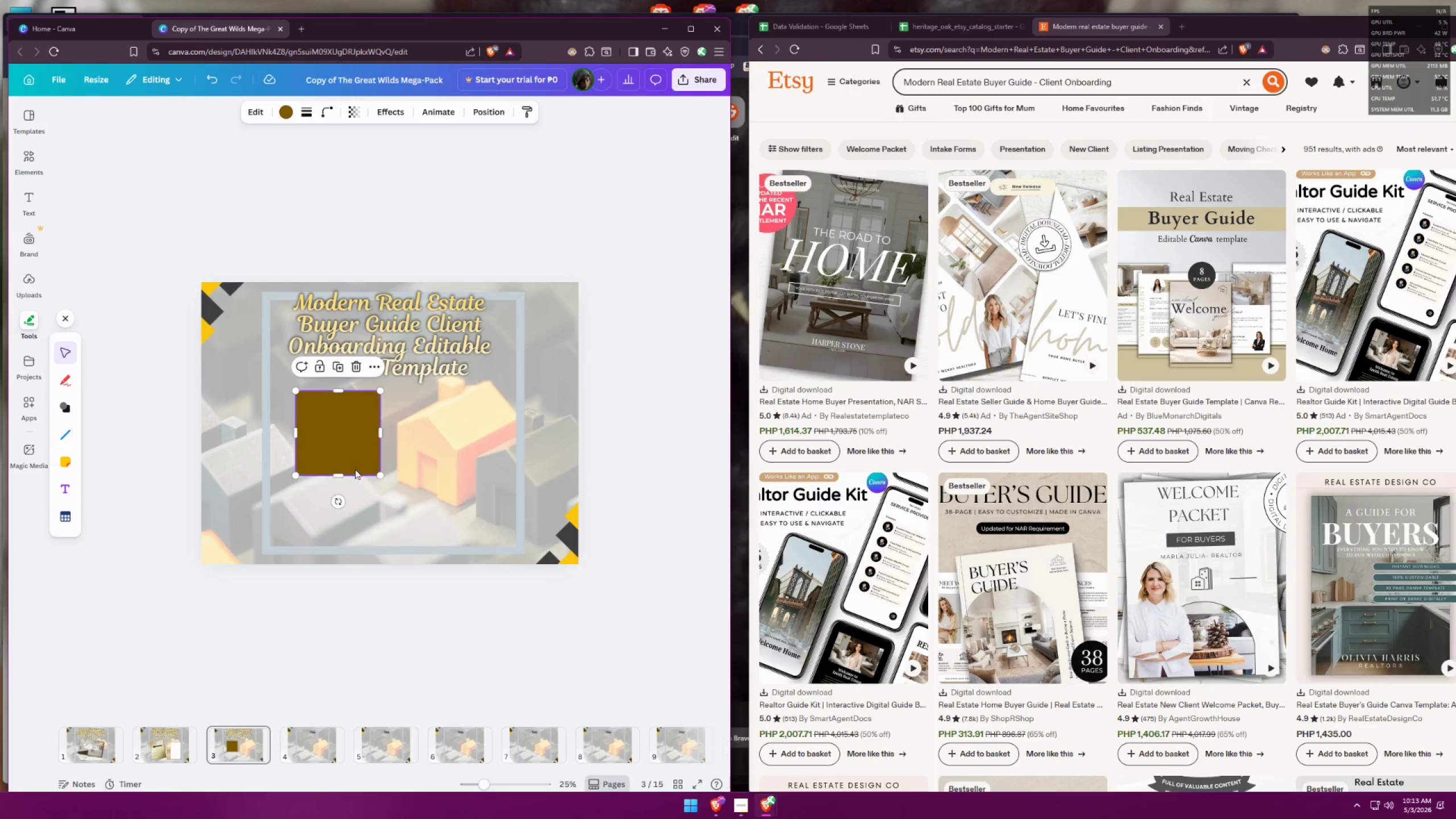 
left_click_drag(start_coordinate=[346, 474], to_coordinate=[340, 533])
 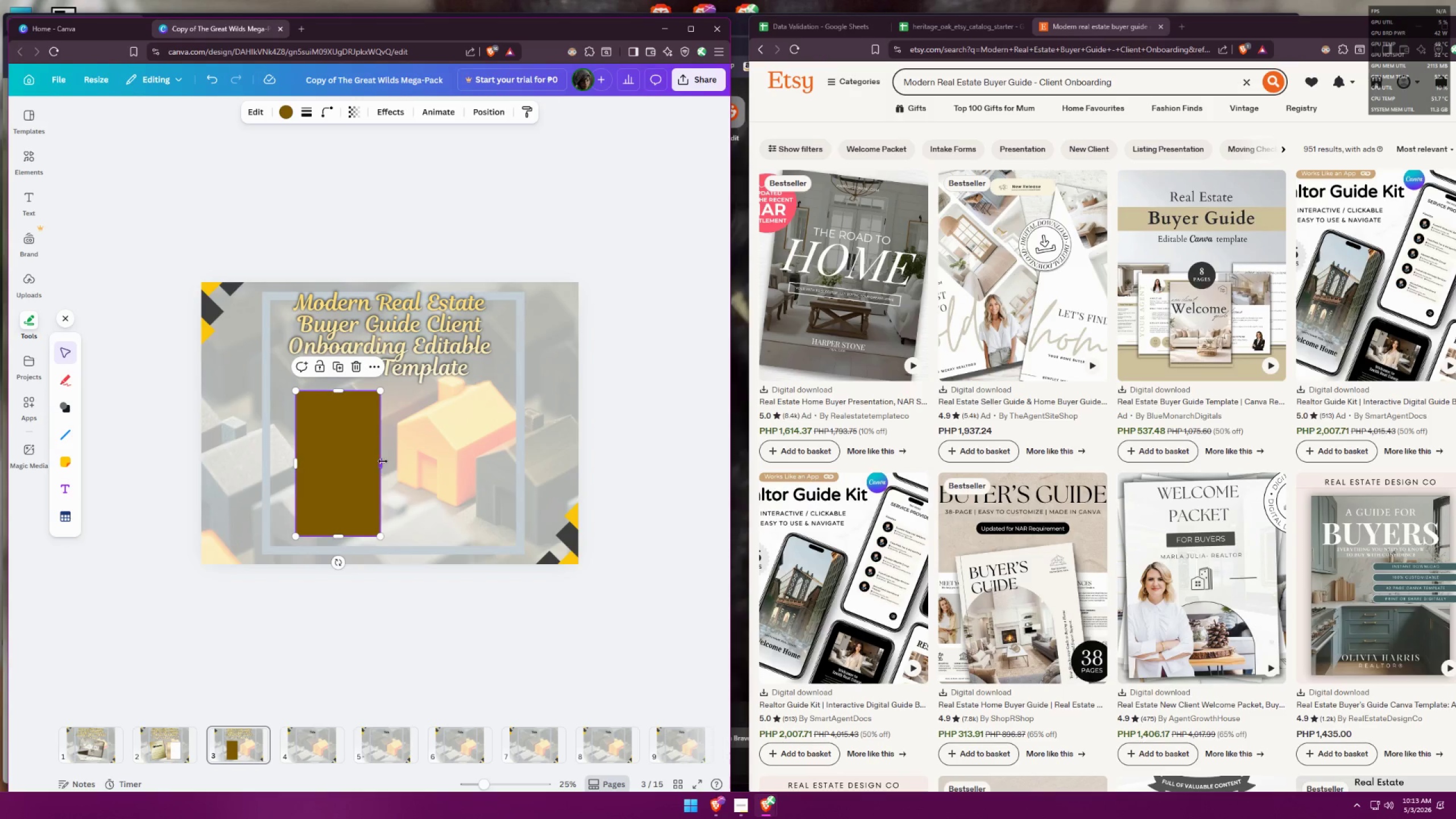 
left_click_drag(start_coordinate=[383, 462], to_coordinate=[419, 451])
 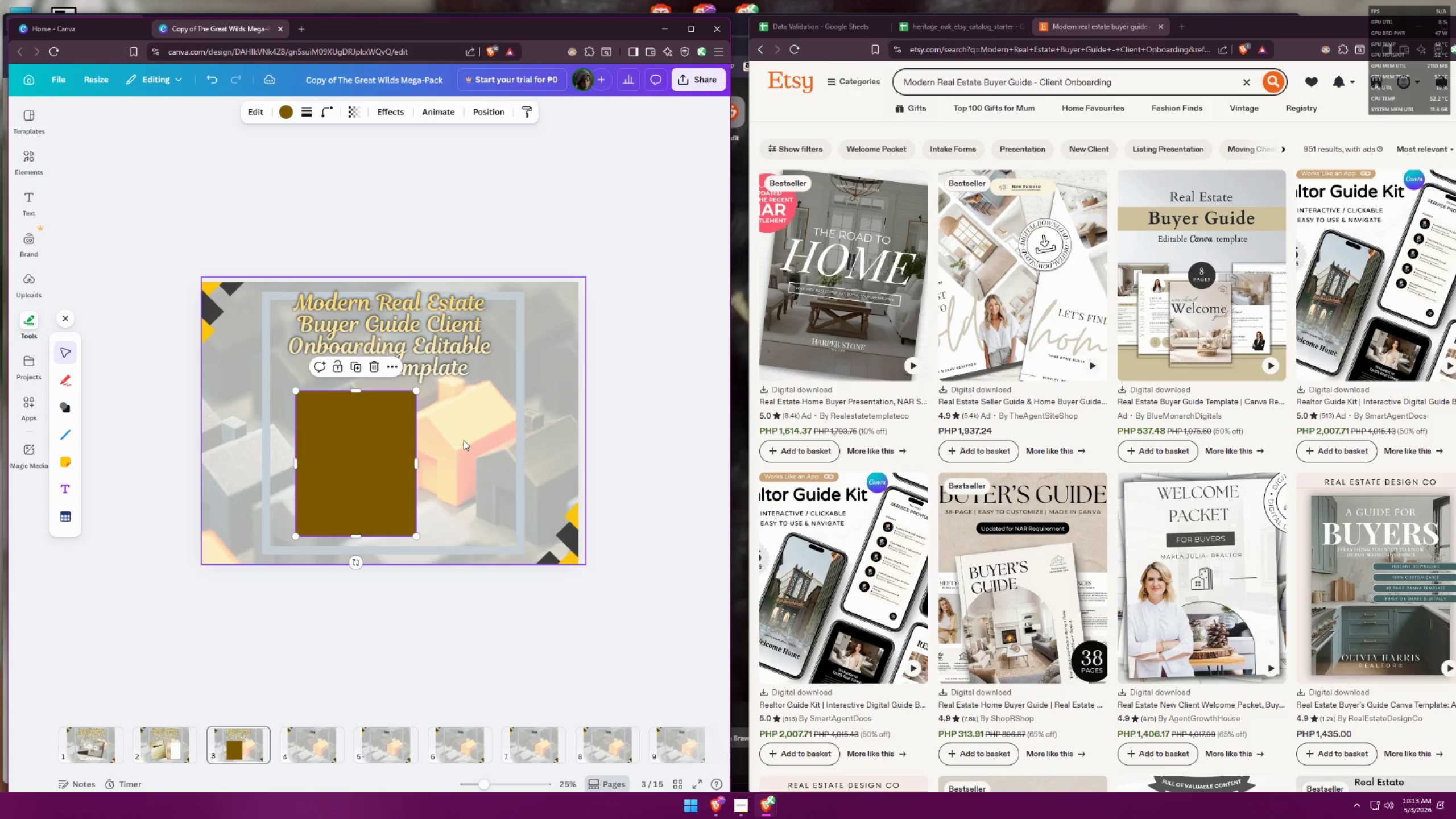 
left_click([472, 436])
 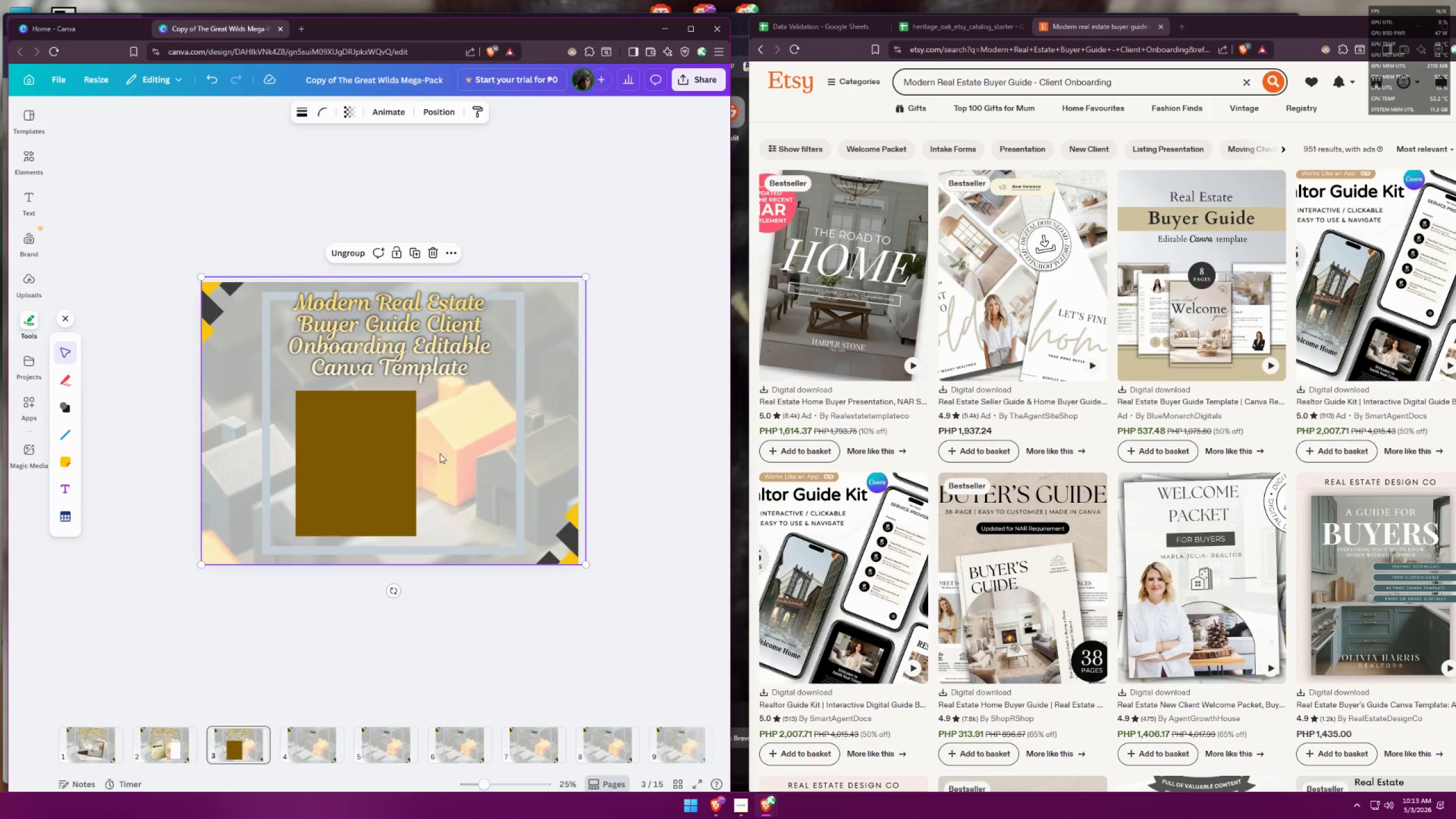 
left_click_drag(start_coordinate=[366, 453], to_coordinate=[398, 454])
 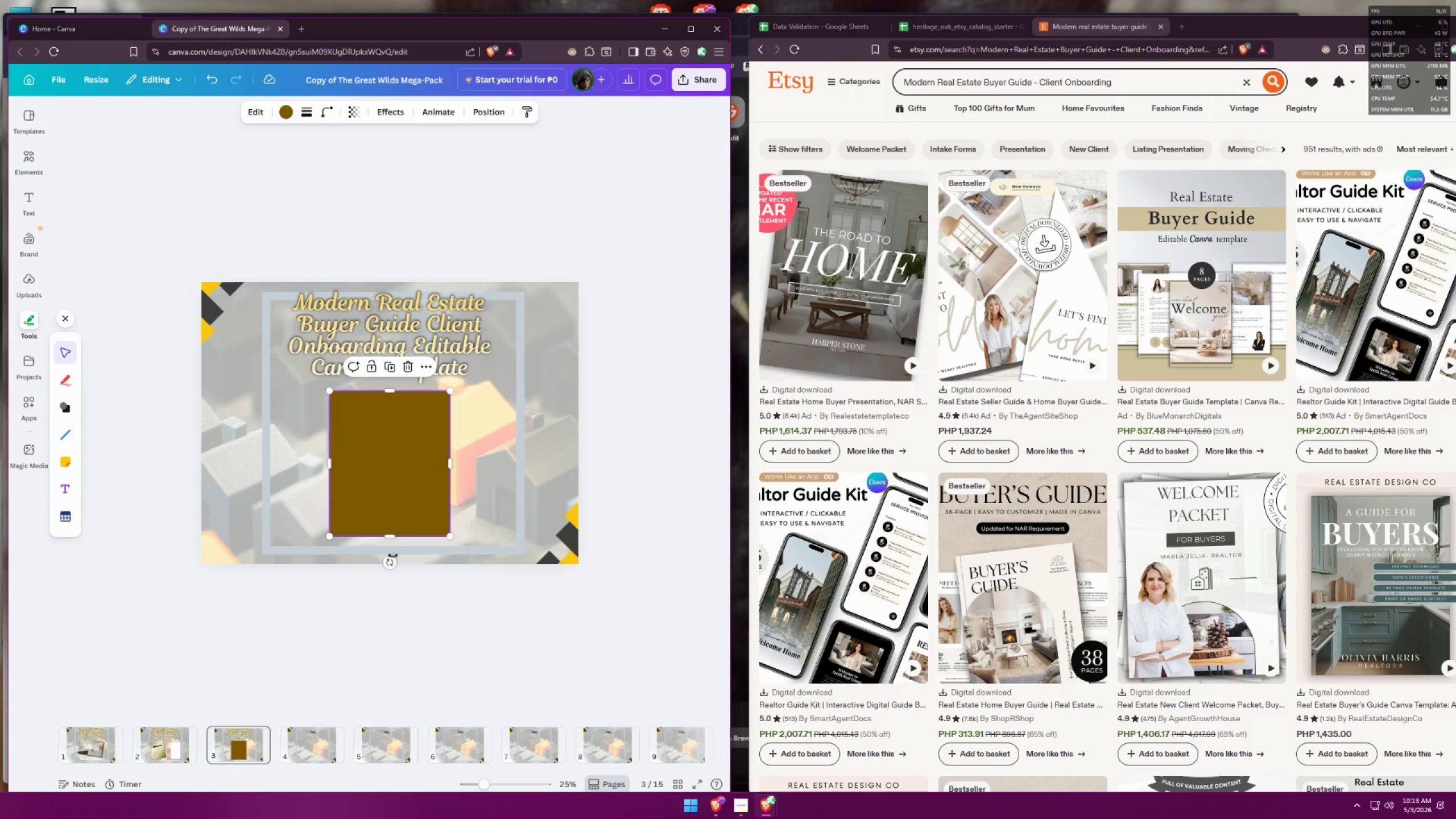 
left_click_drag(start_coordinate=[391, 562], to_coordinate=[379, 545])
 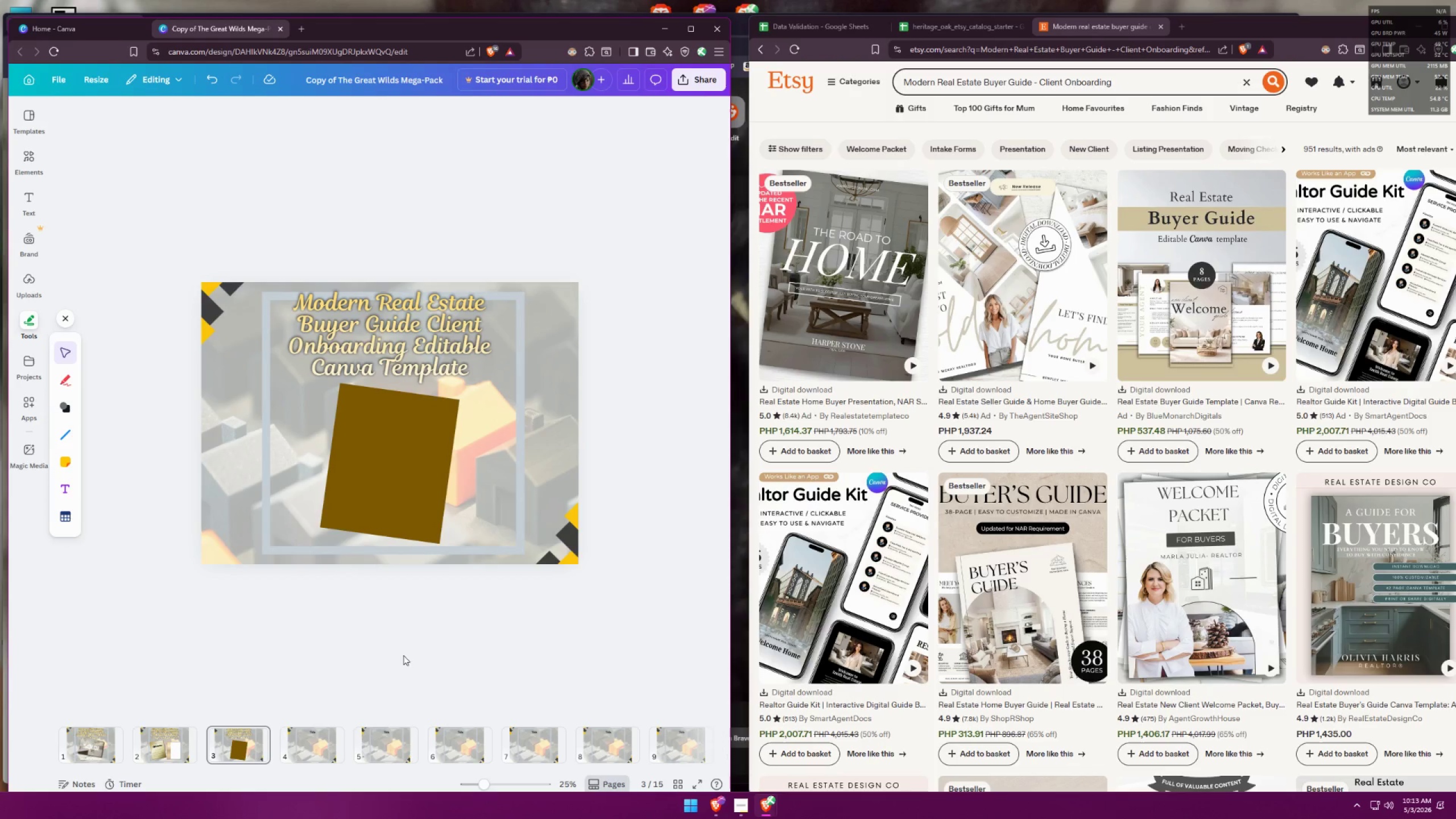 
double_click([177, 742])
 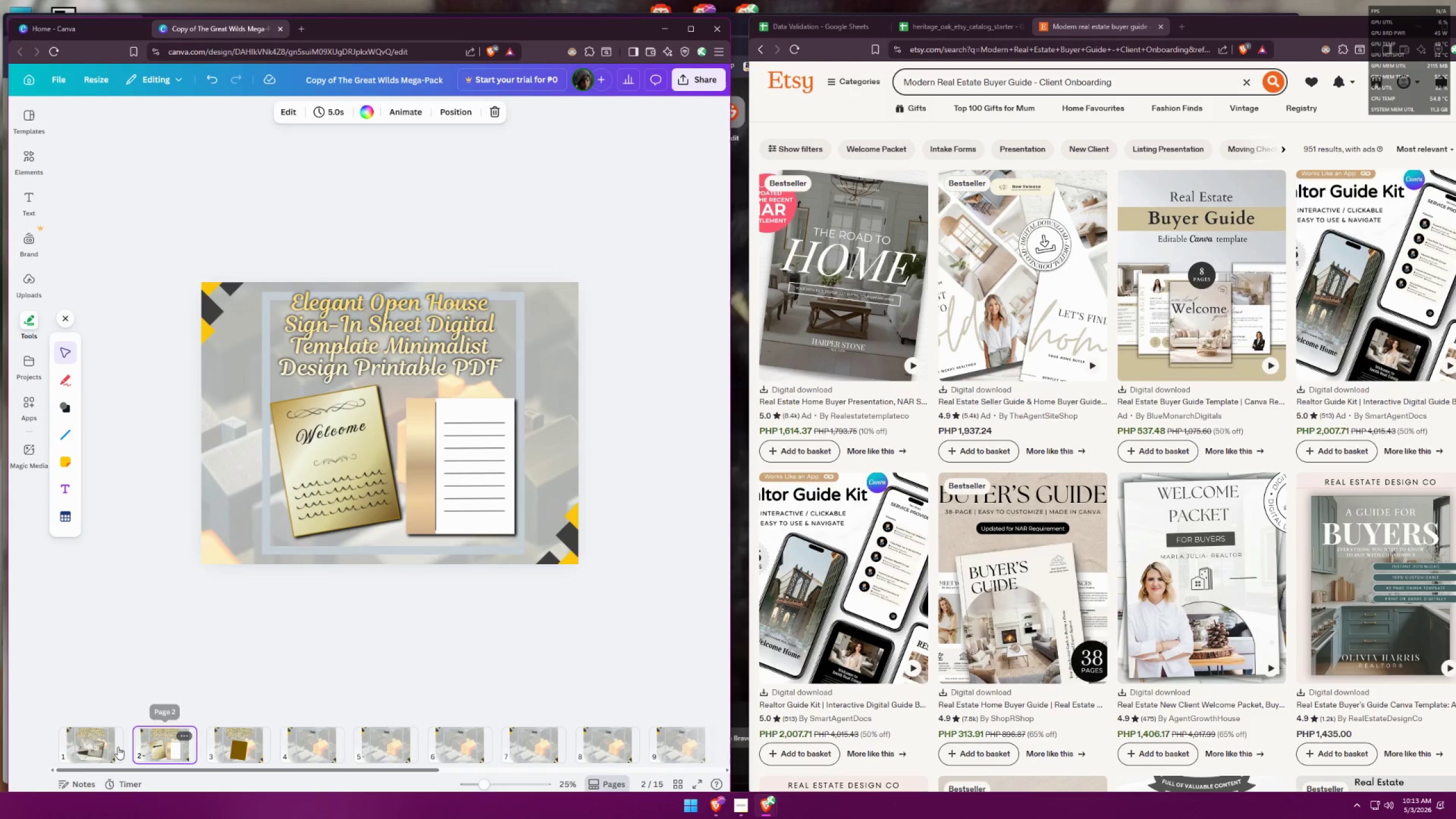 
triple_click([73, 752])
 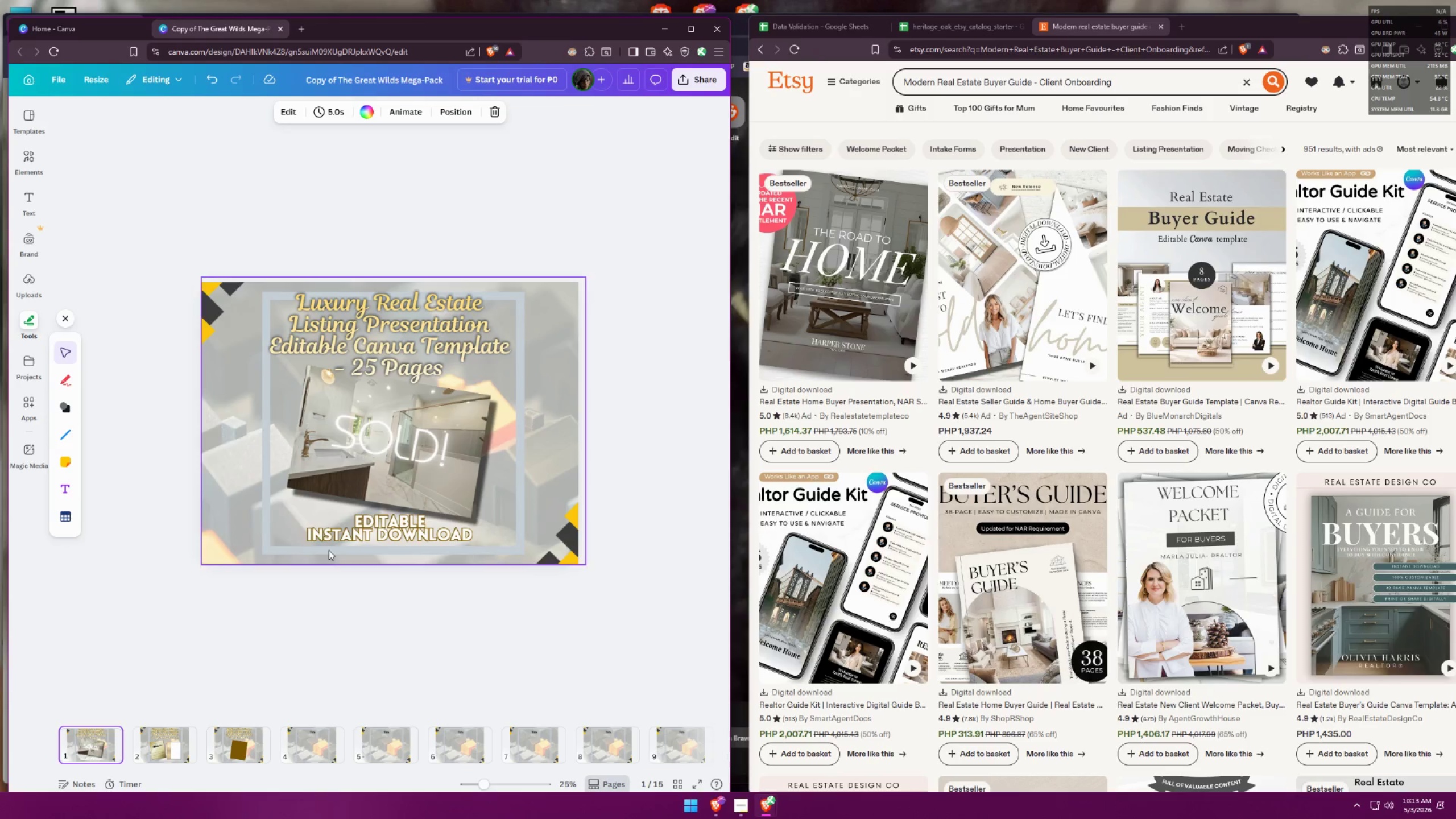 
left_click([373, 535])
 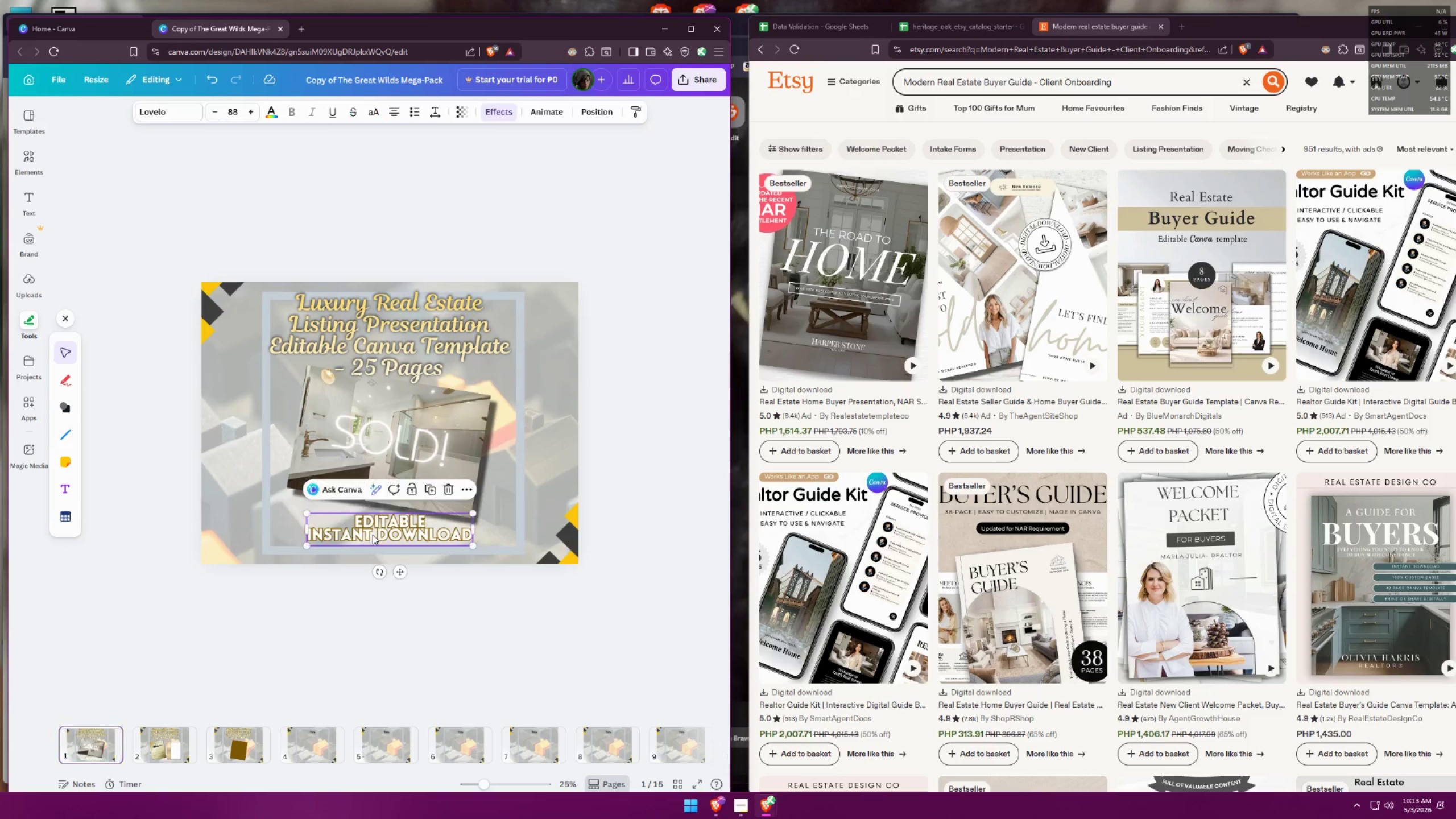 
key(Control+ControlLeft)
 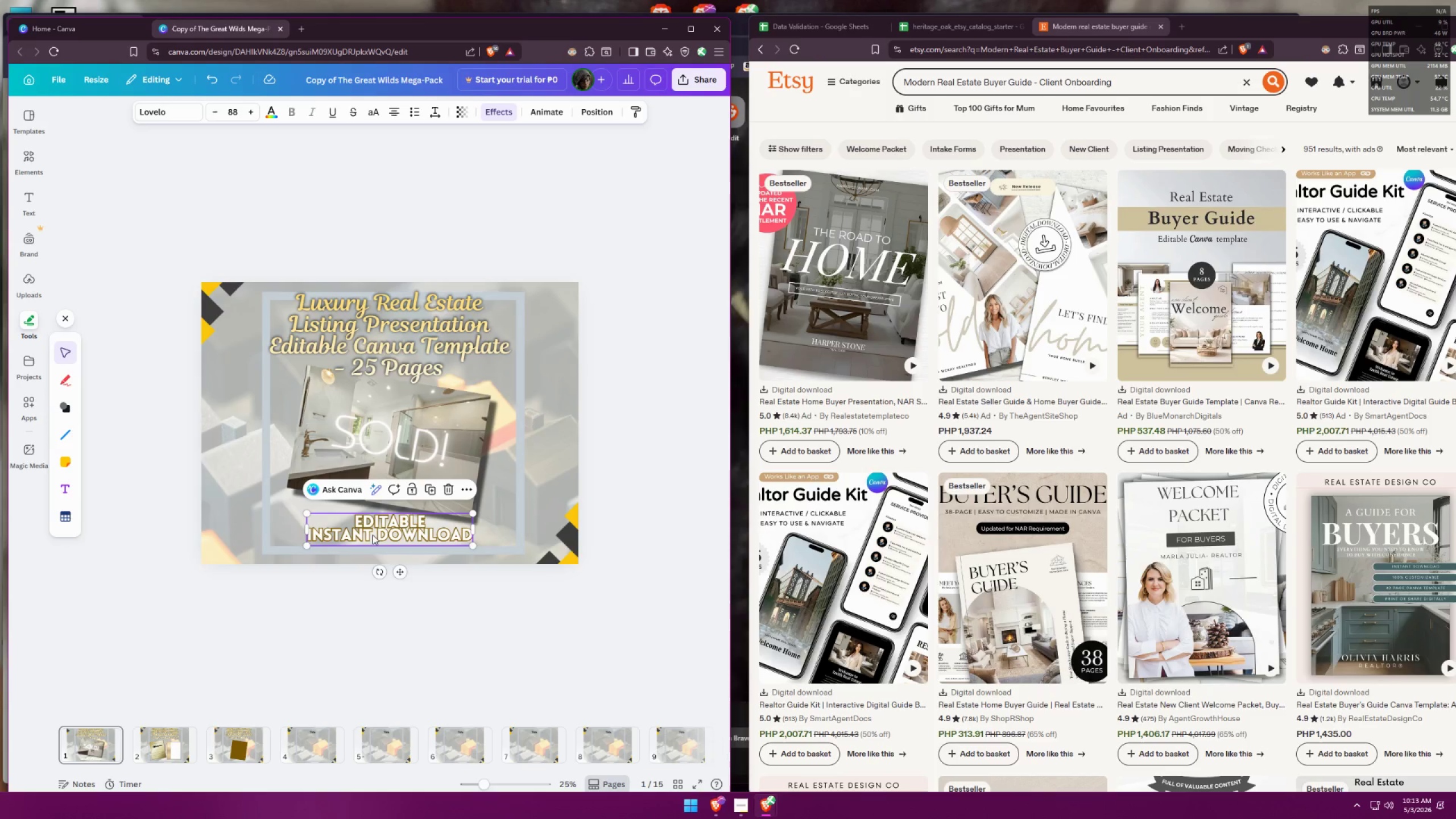 
key(Control+C)
 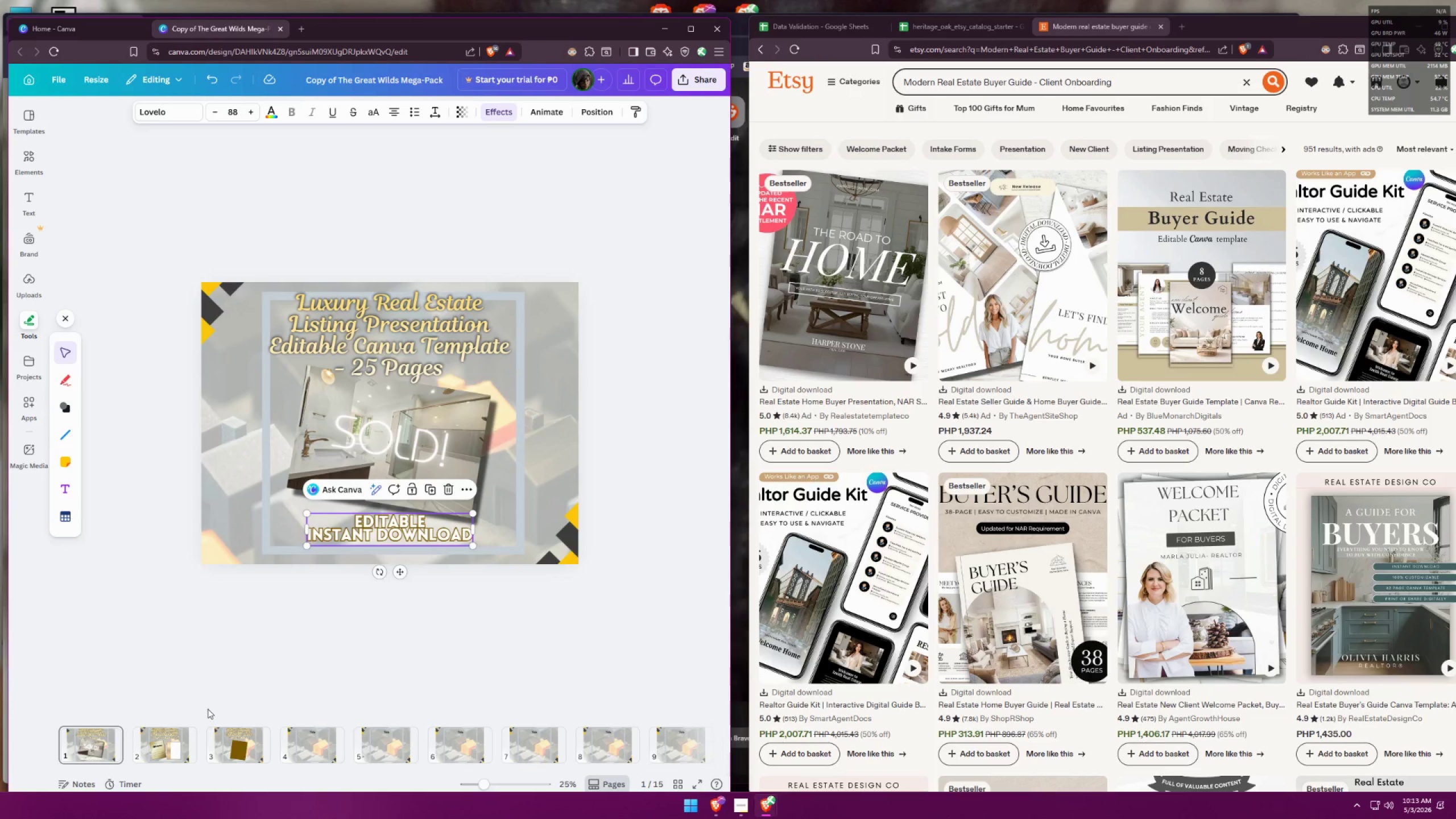 
left_click([166, 754])
 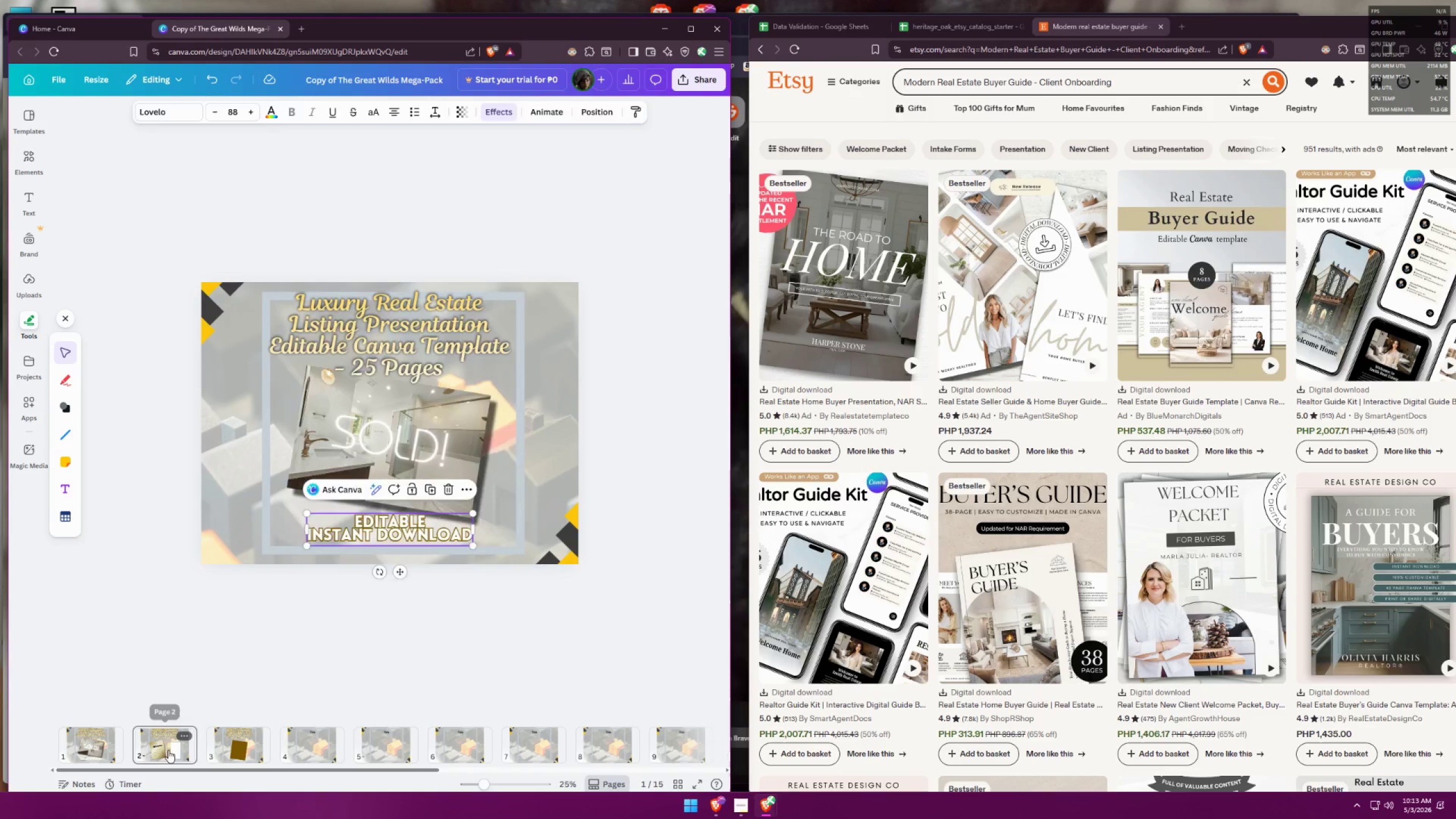 
key(Control+V)
 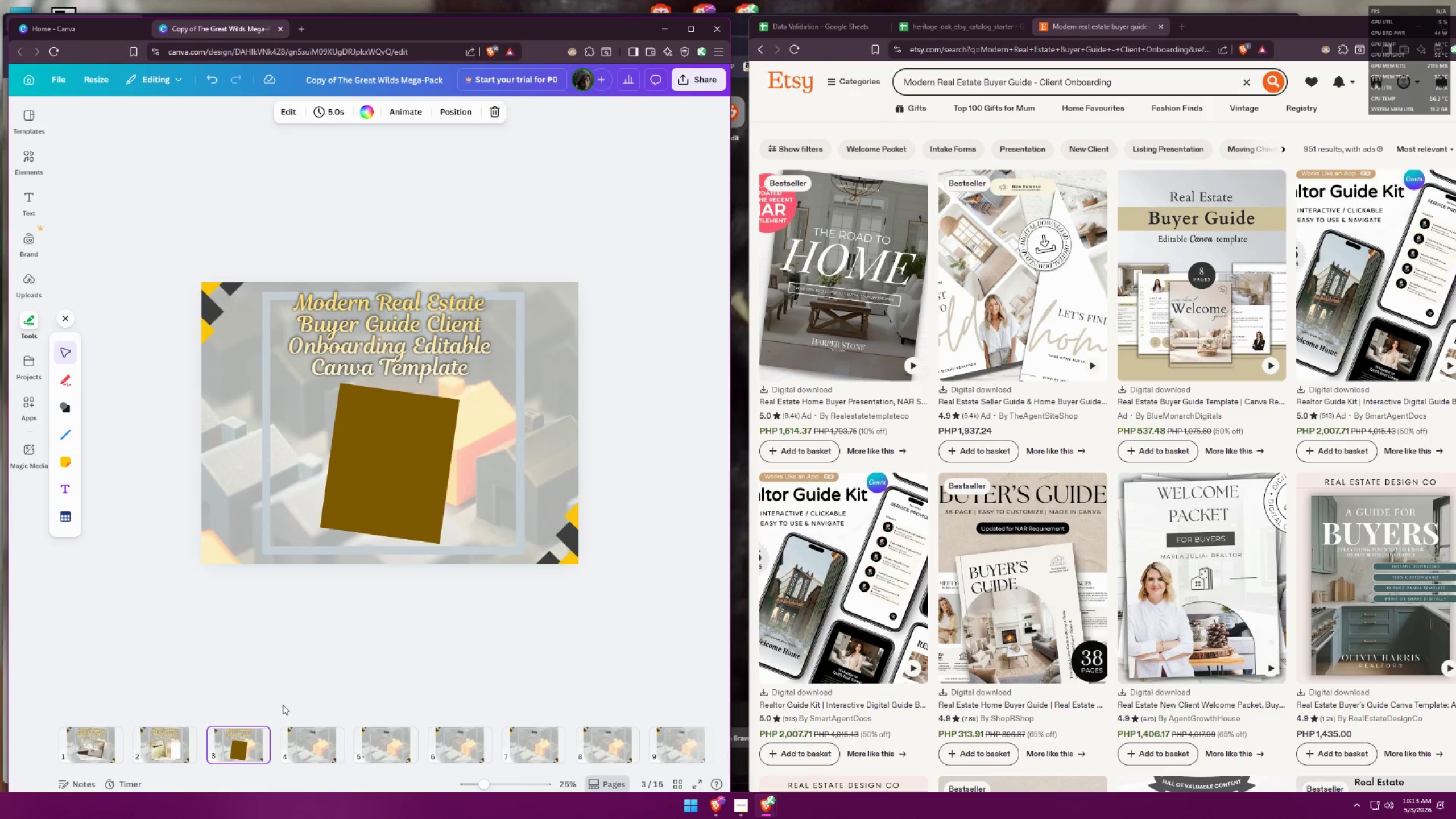 
left_click_drag(start_coordinate=[417, 453], to_coordinate=[421, 441])
 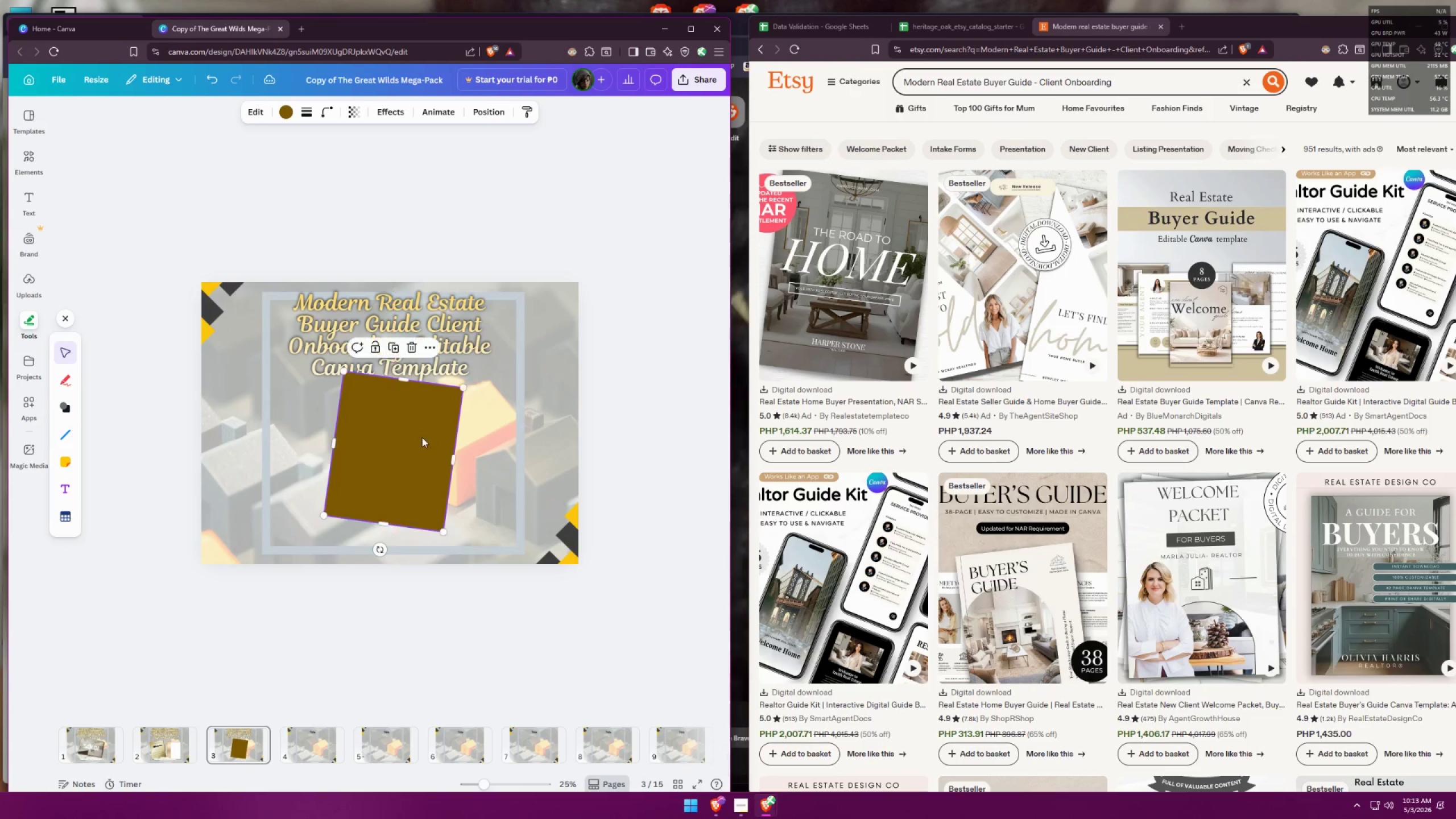 
right_click([423, 435])
 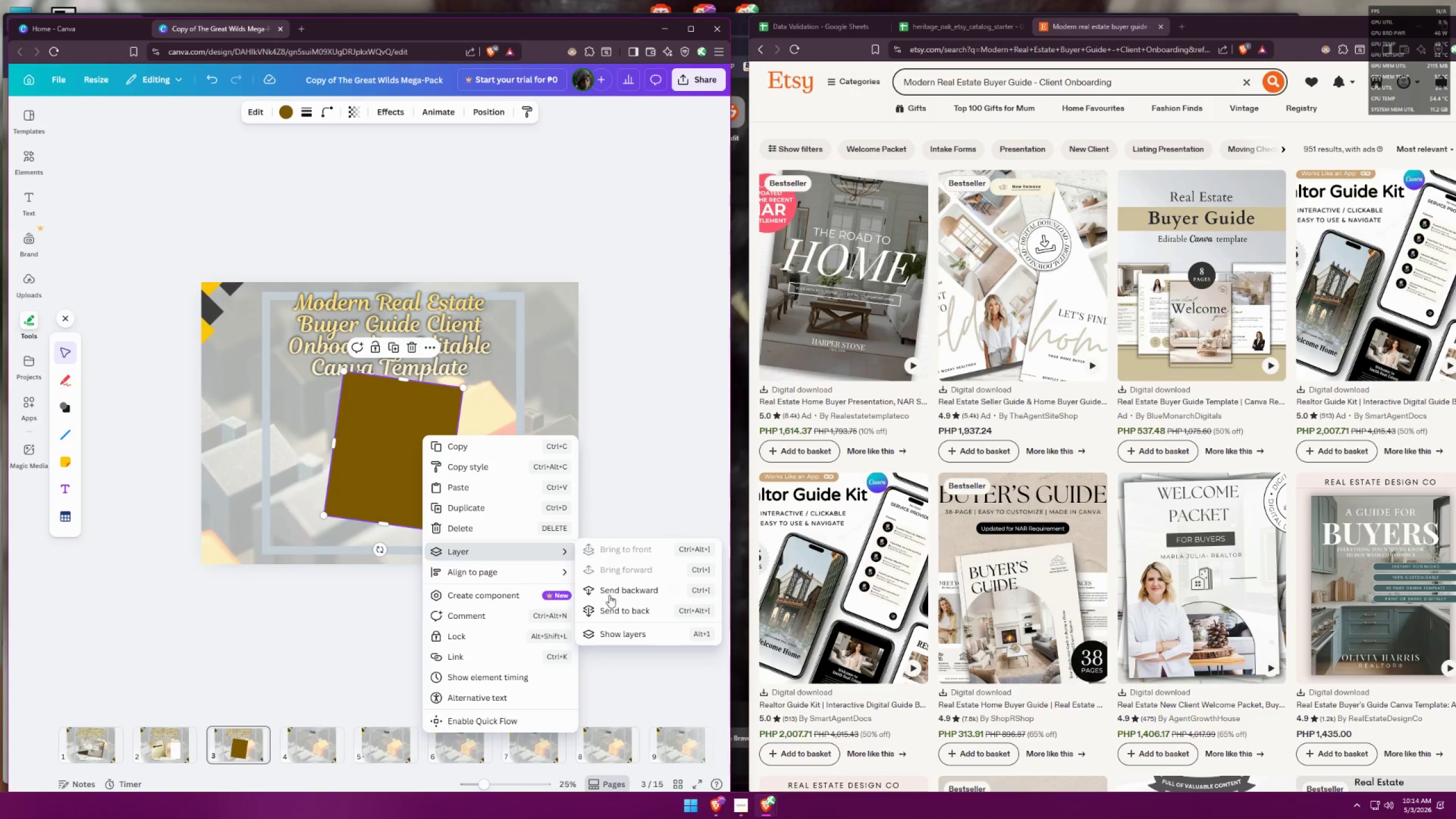 
left_click([632, 594])
 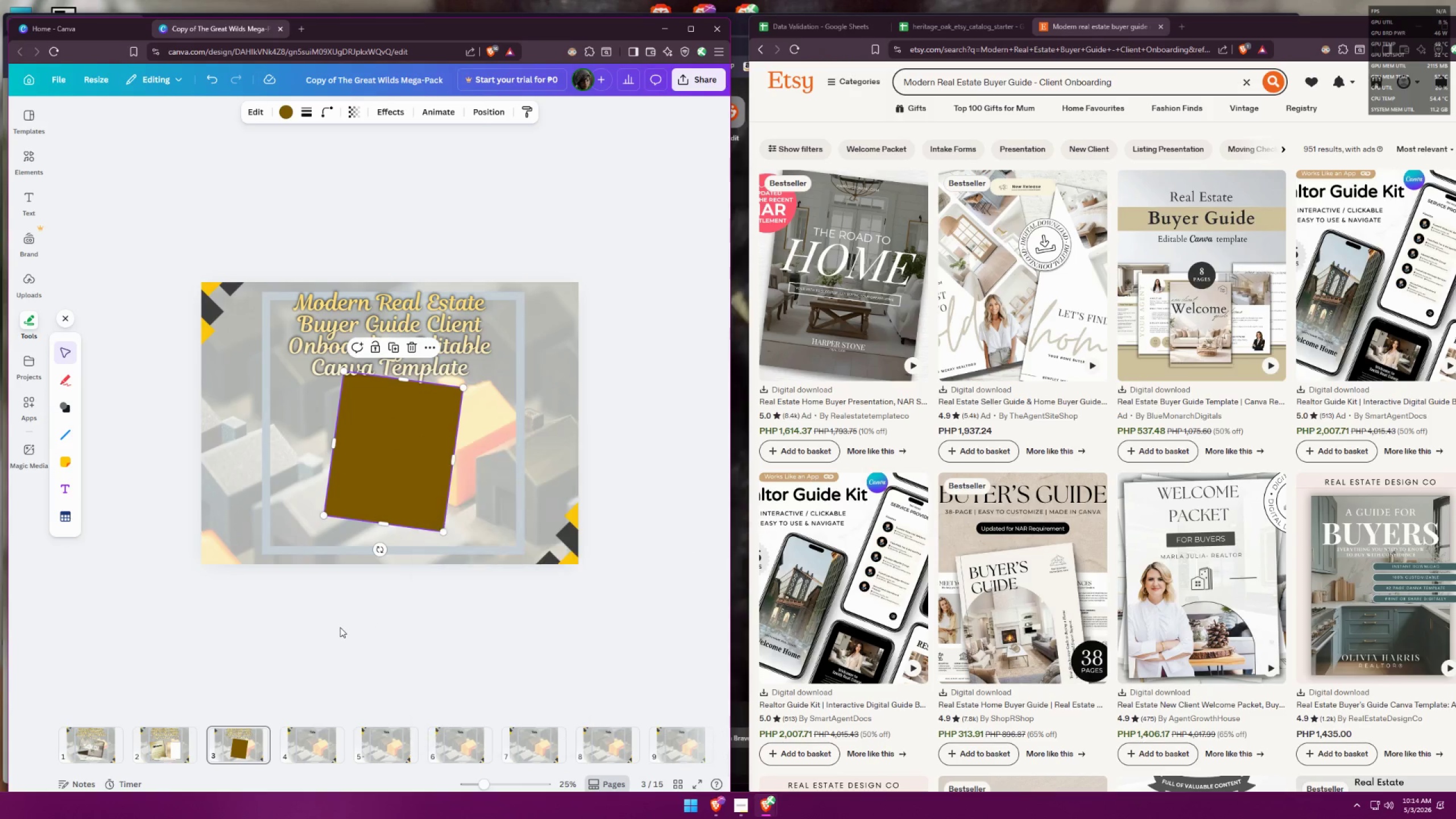 
triple_click([340, 627])
 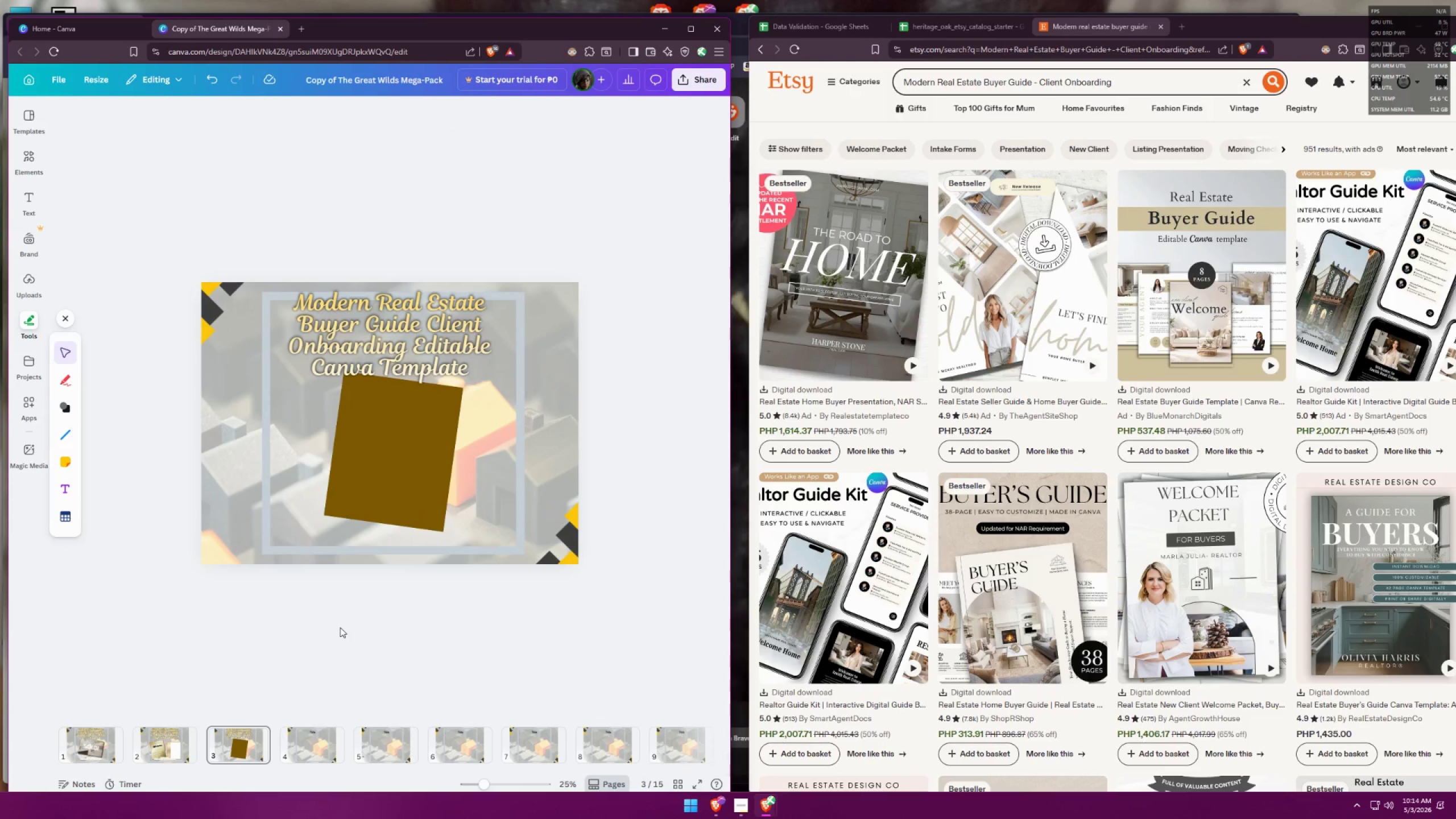 
left_click([427, 485])
 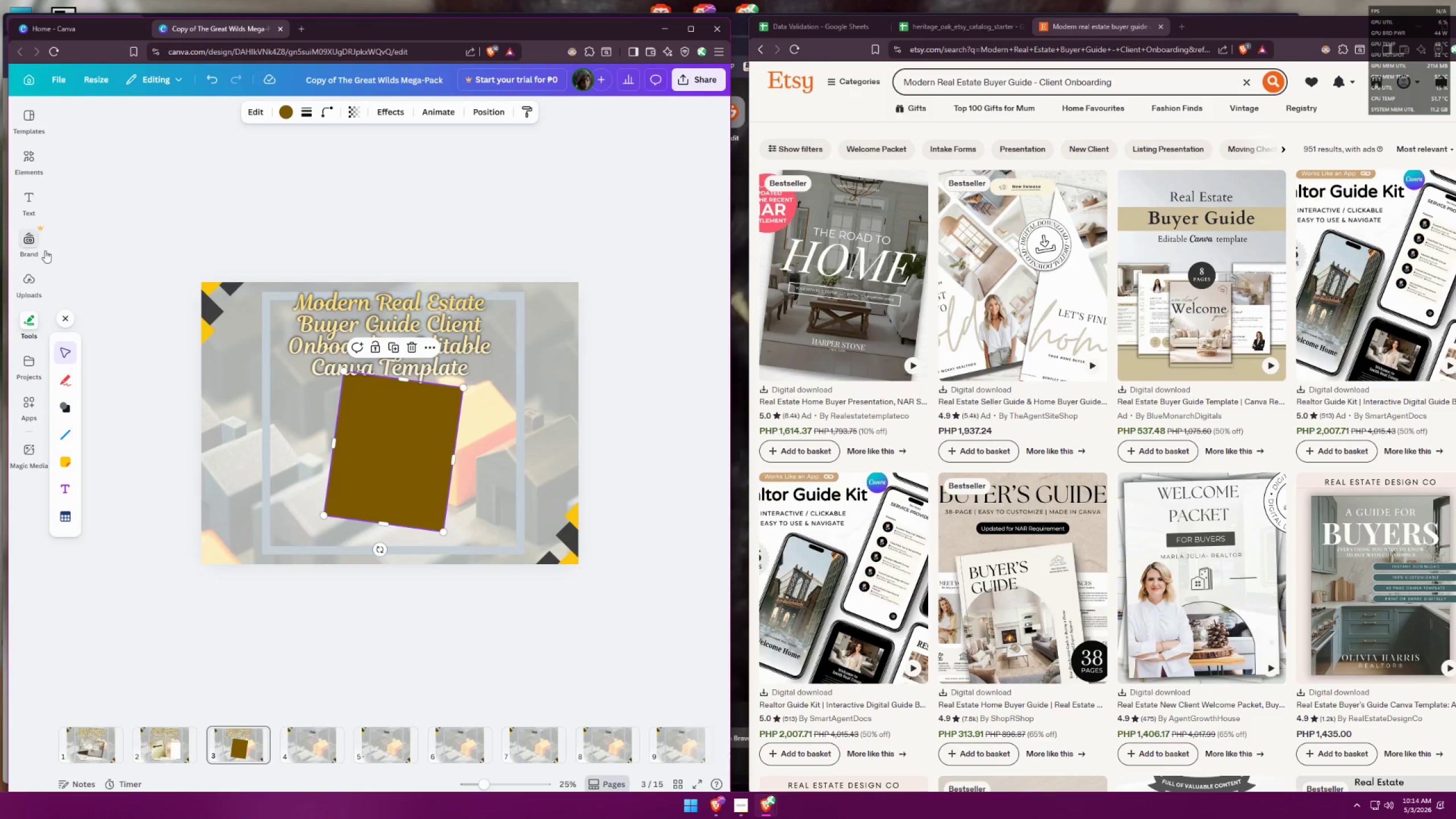 
left_click([32, 158])
 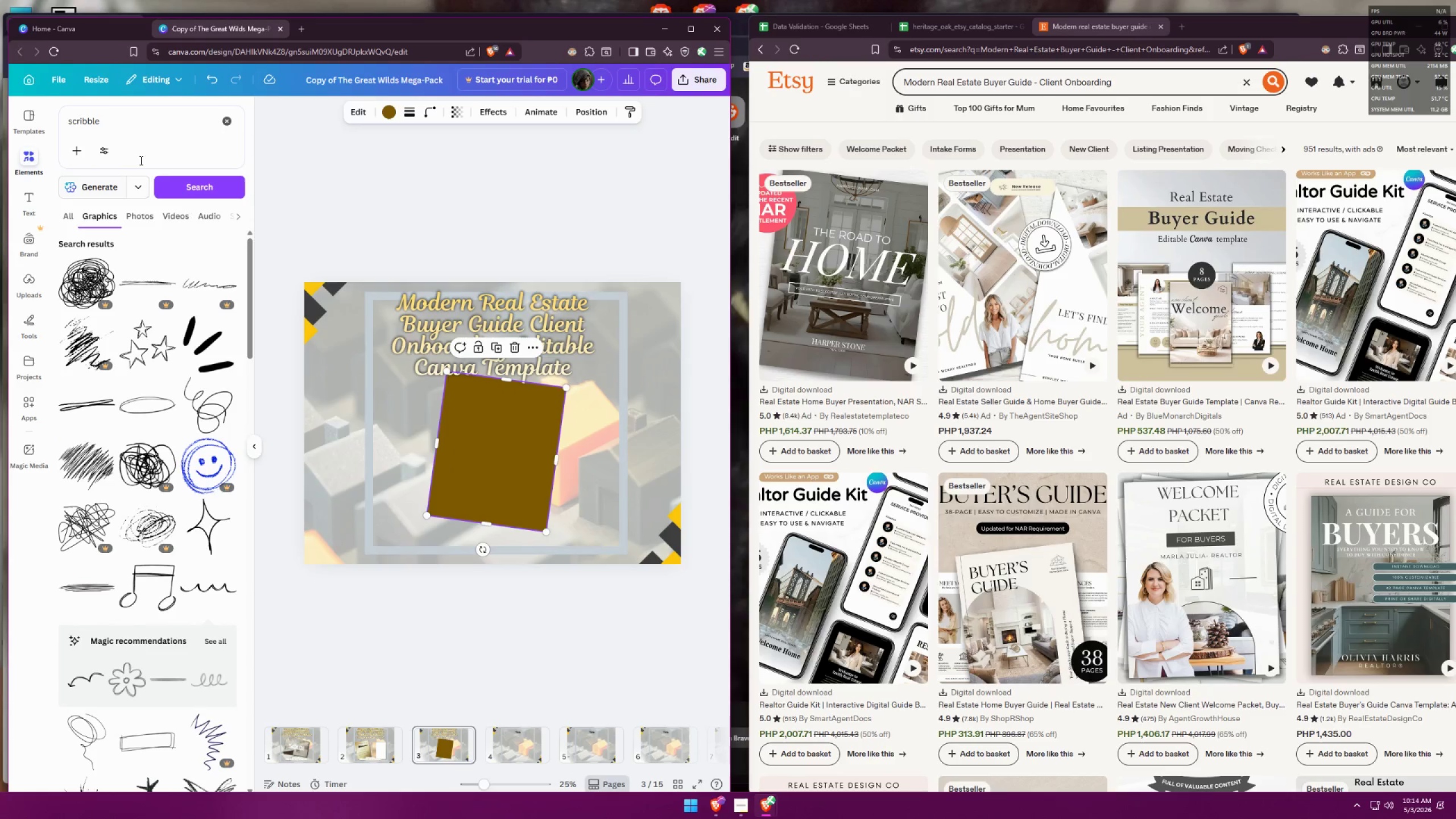 
left_click_drag(start_coordinate=[156, 121], to_coordinate=[54, 121])
 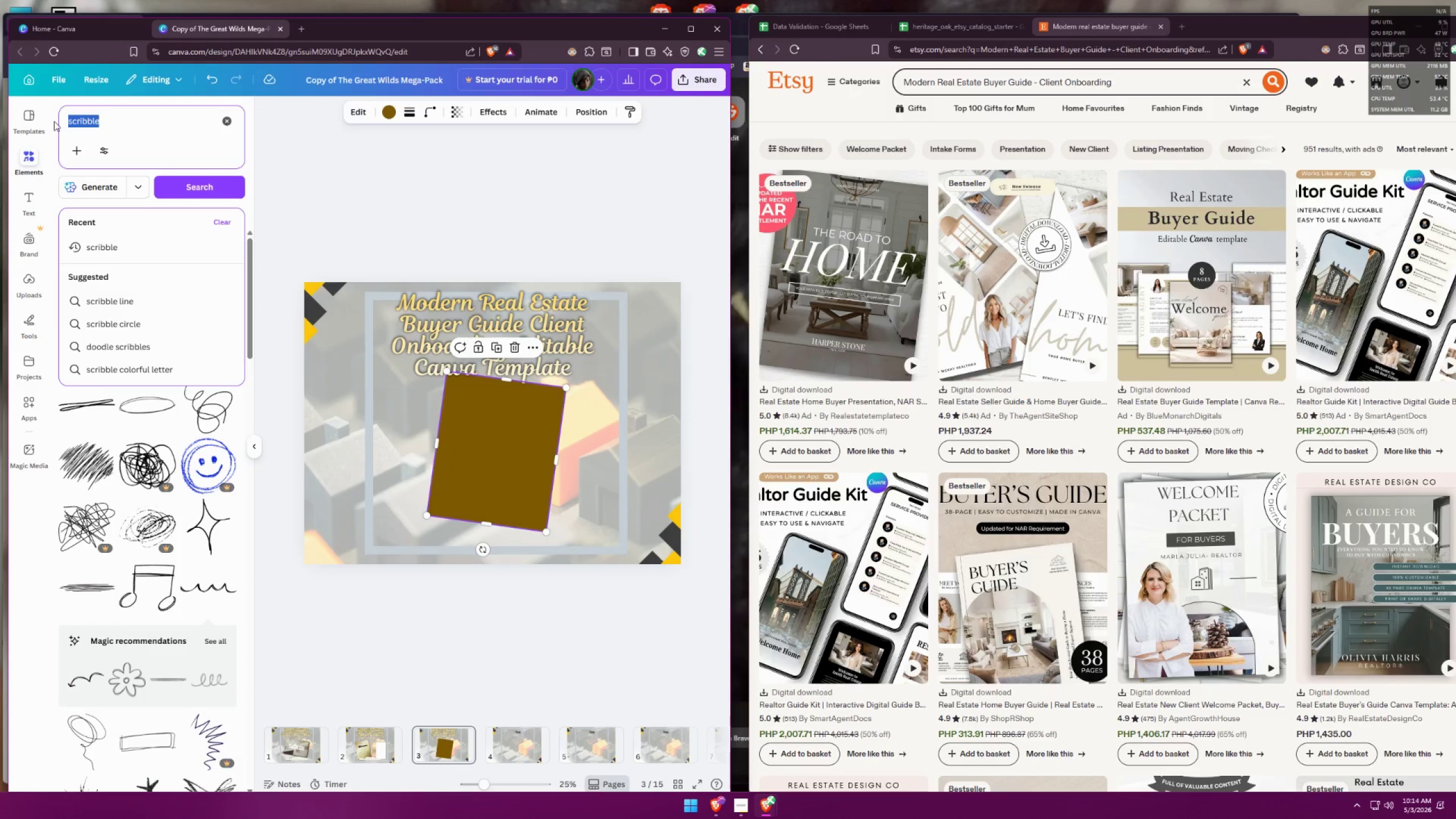 
type(real estate)
 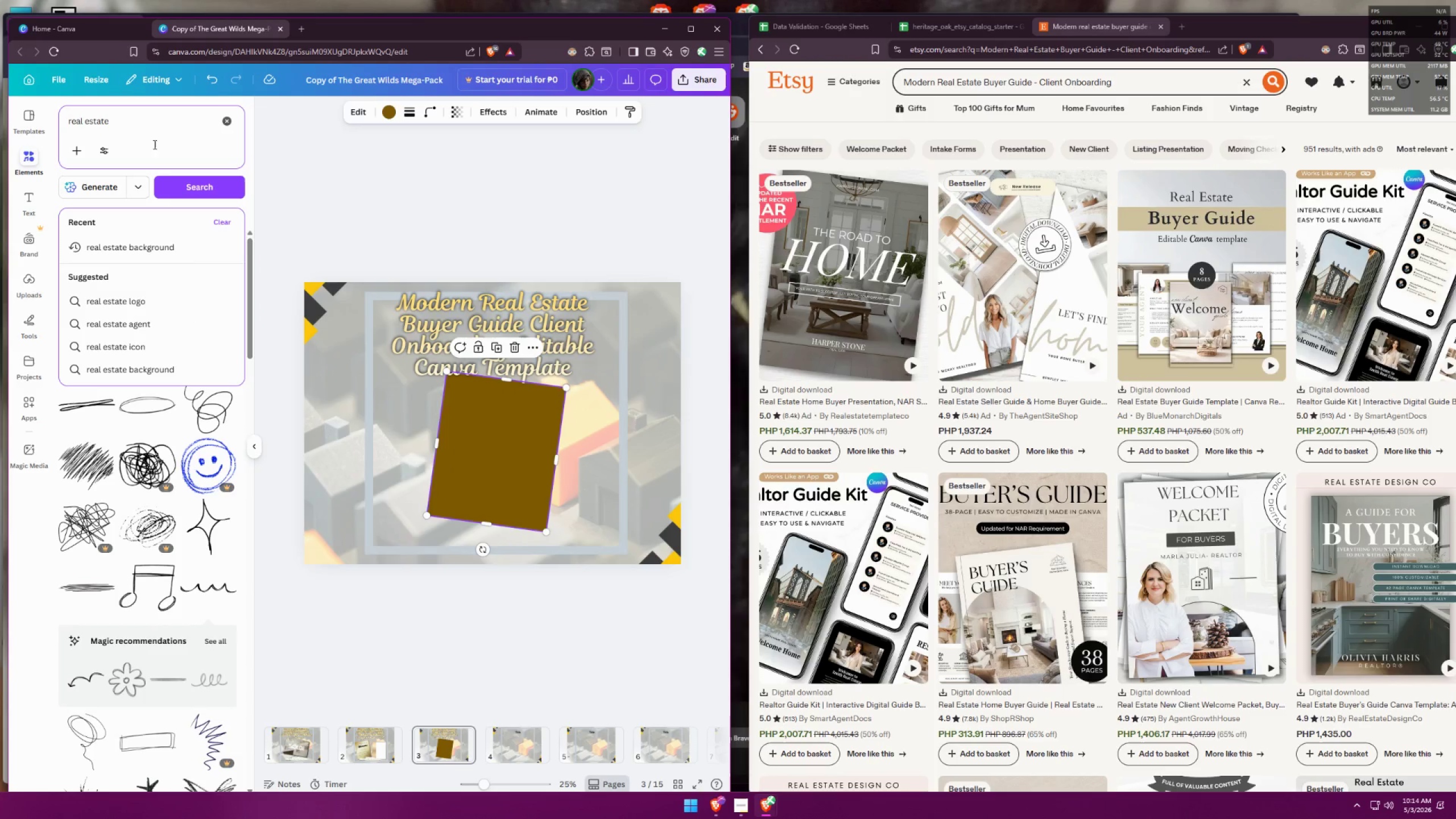 
left_click([209, 113])
 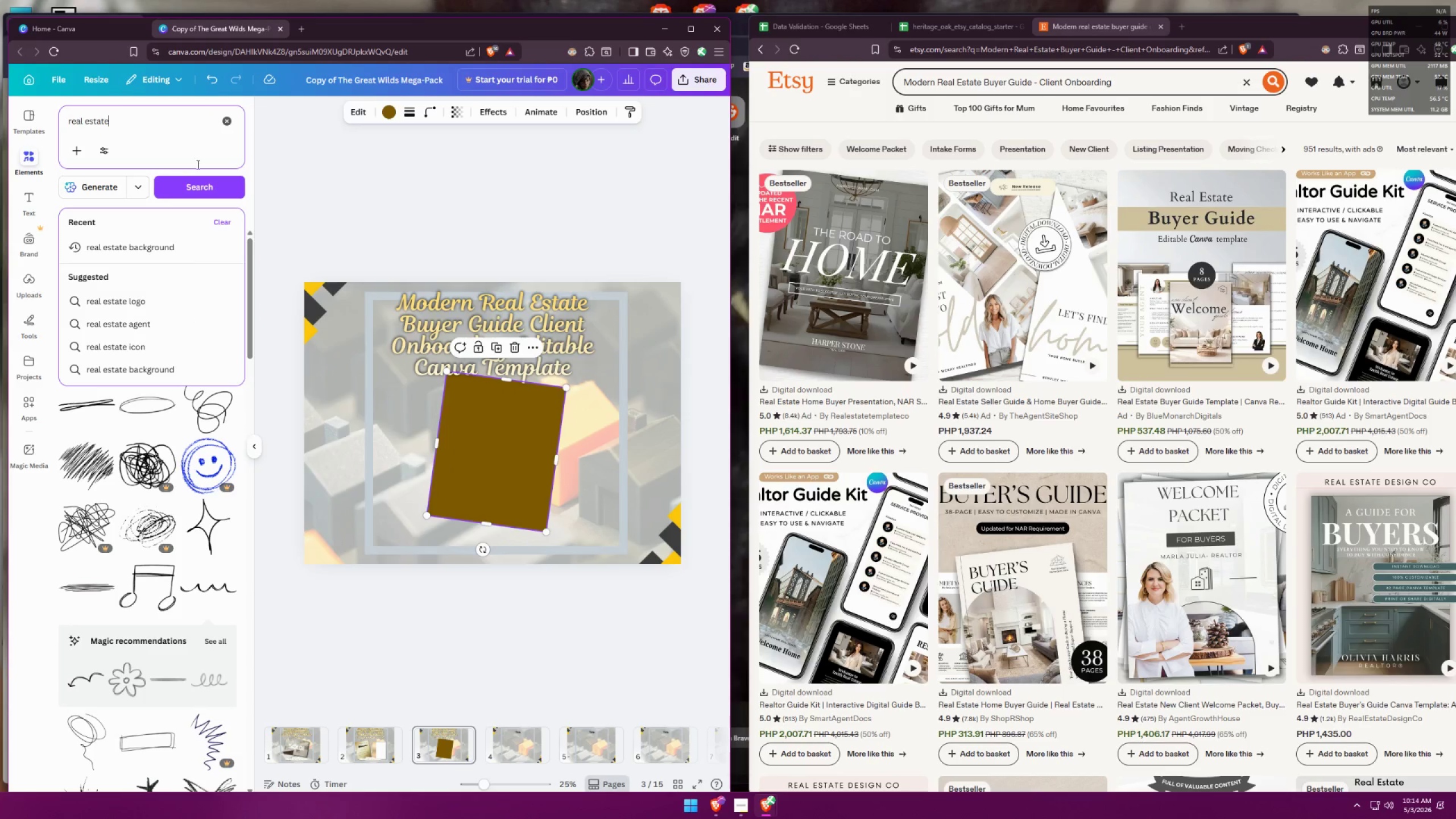 
left_click([187, 192])
 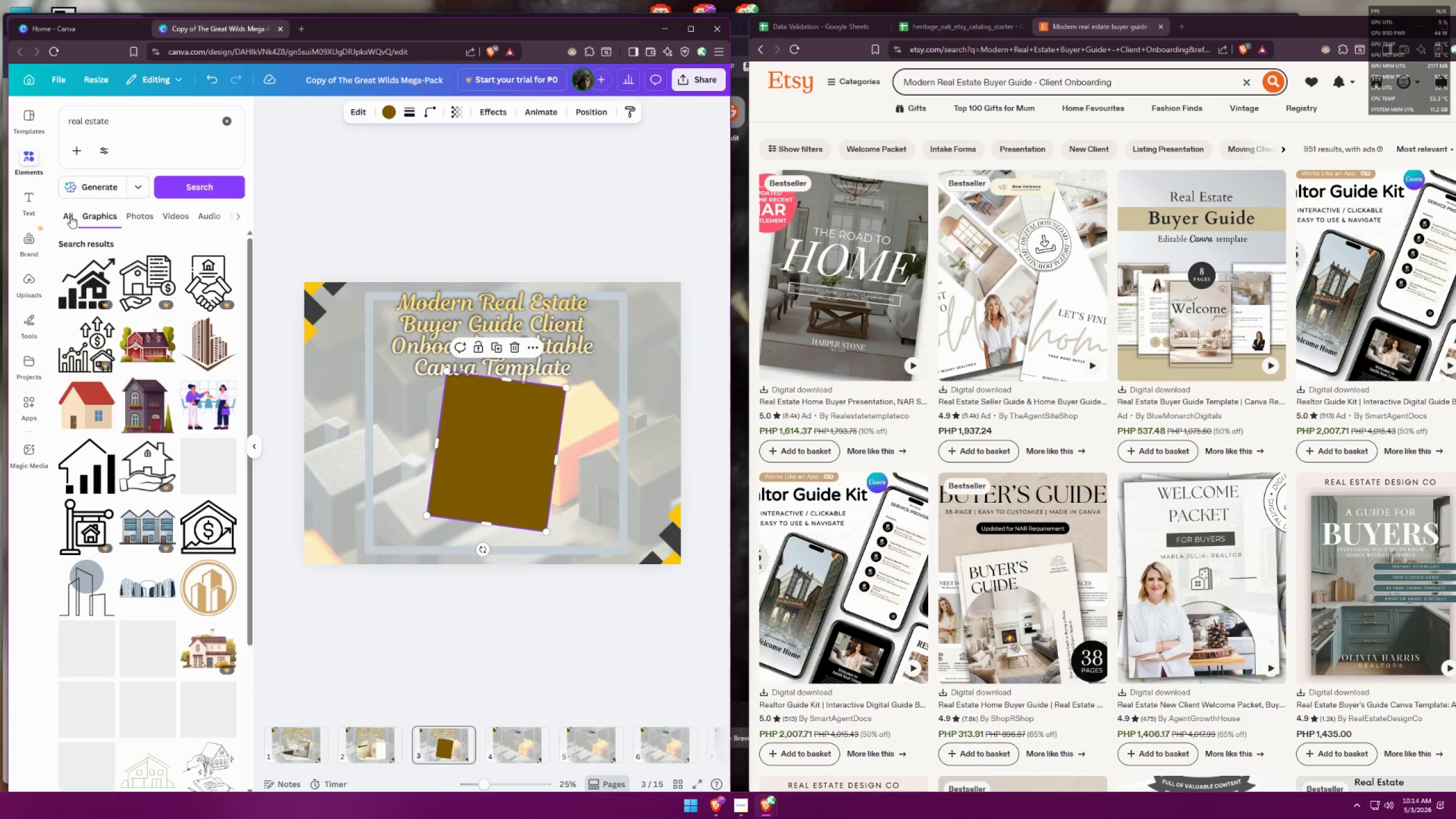 
left_click([73, 215])
 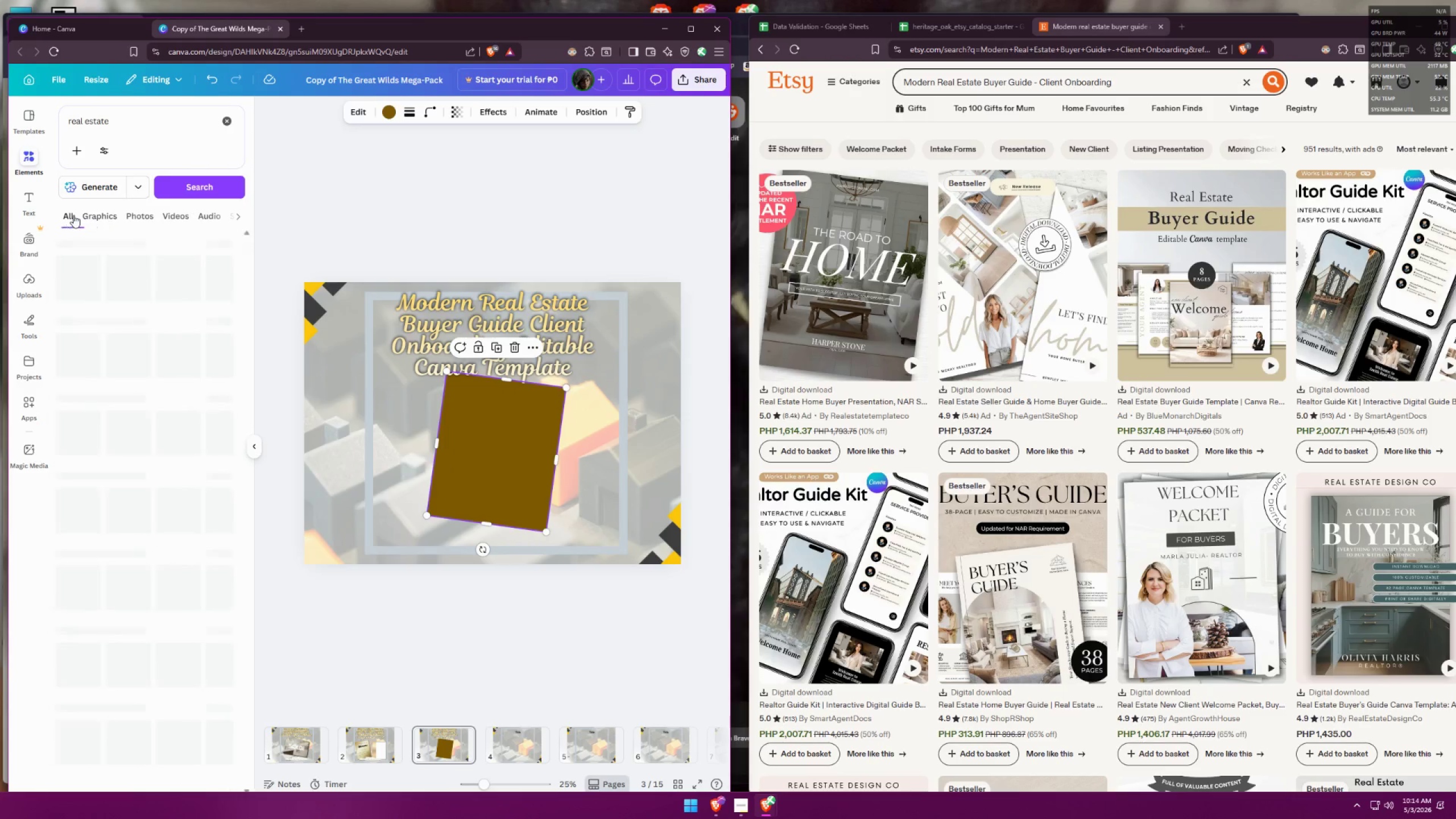 
mouse_move([127, 247])
 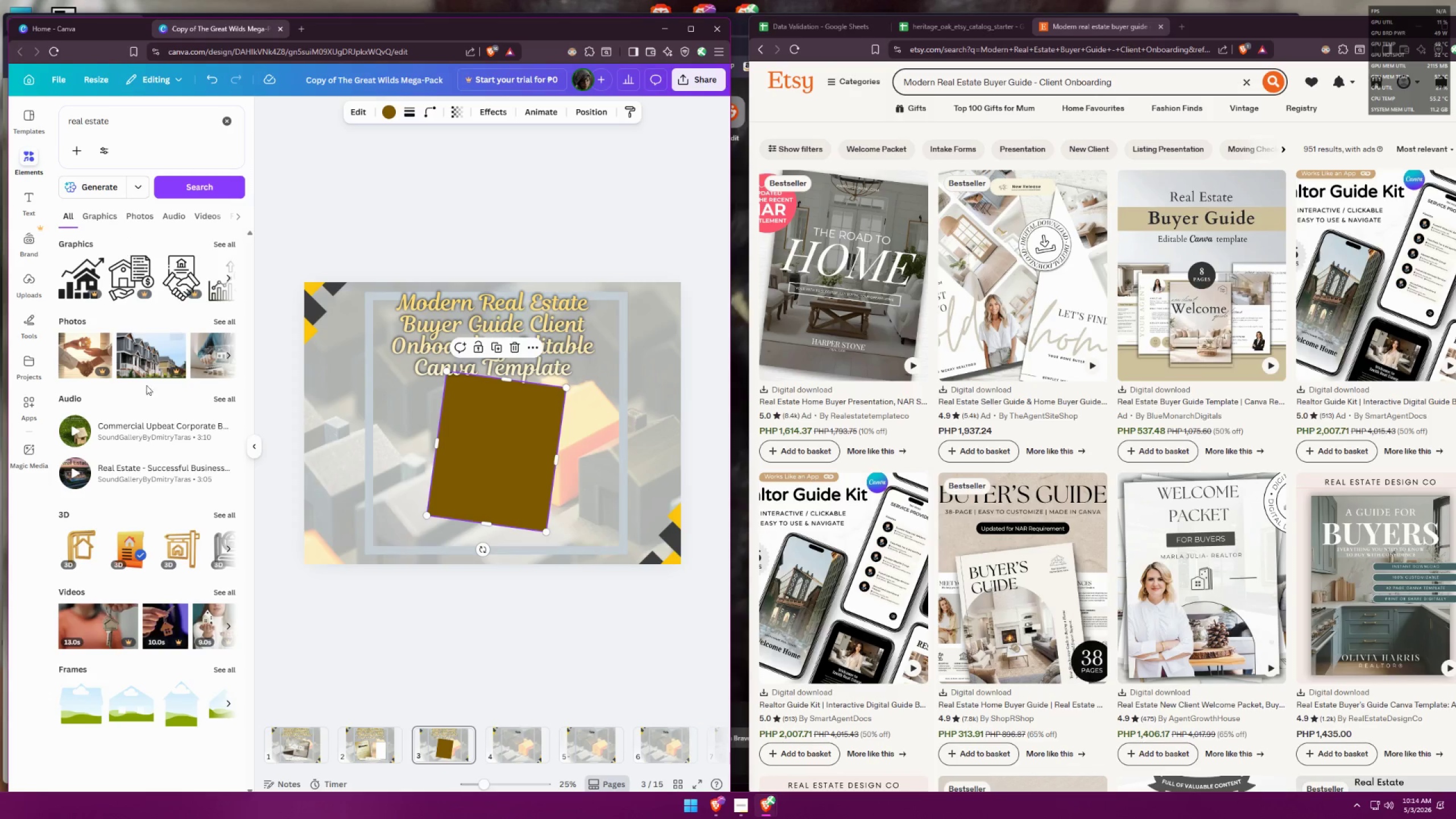 
scroll: coordinate [158, 383], scroll_direction: down, amount: 1.0
 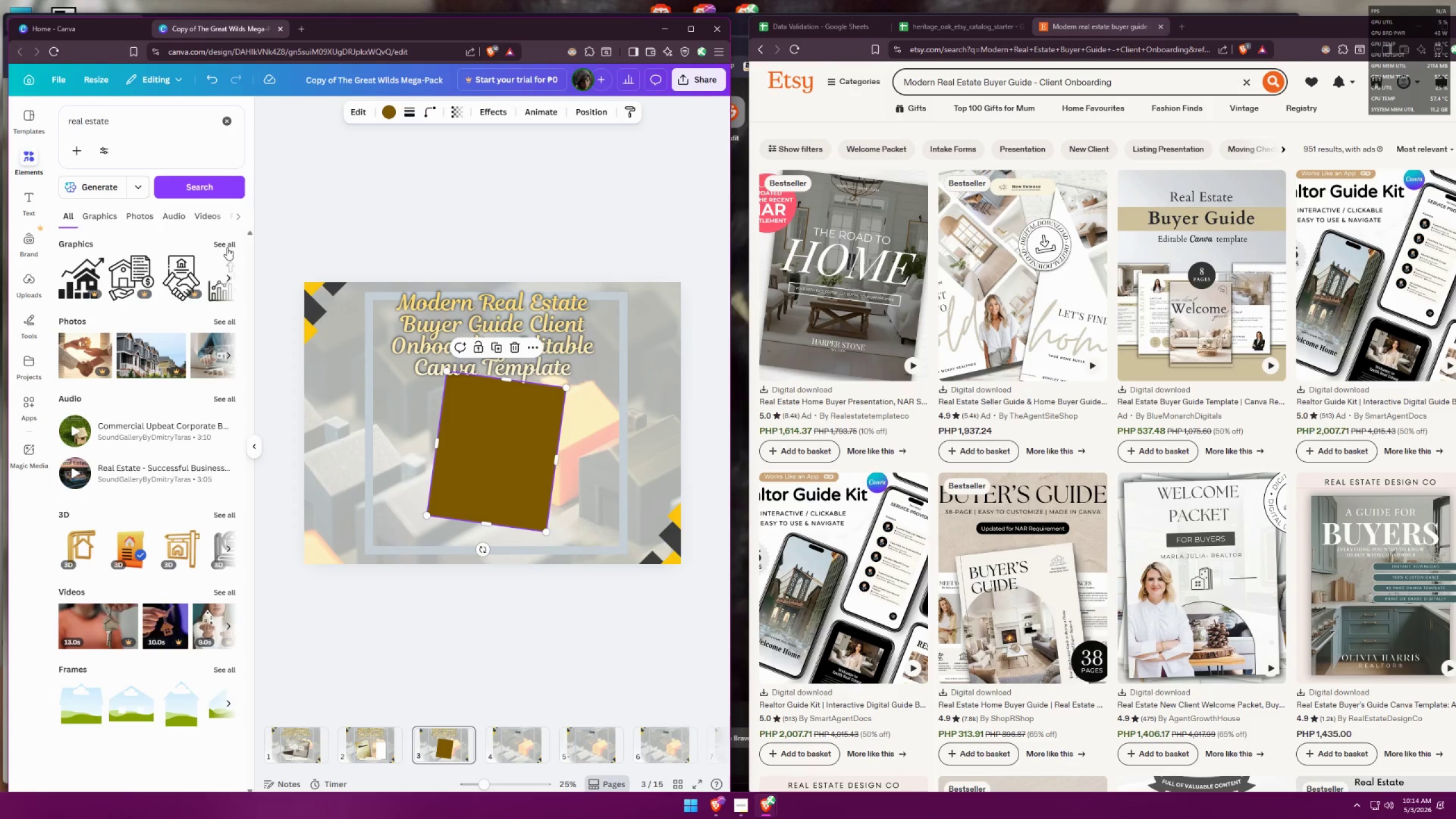 
left_click([225, 245])
 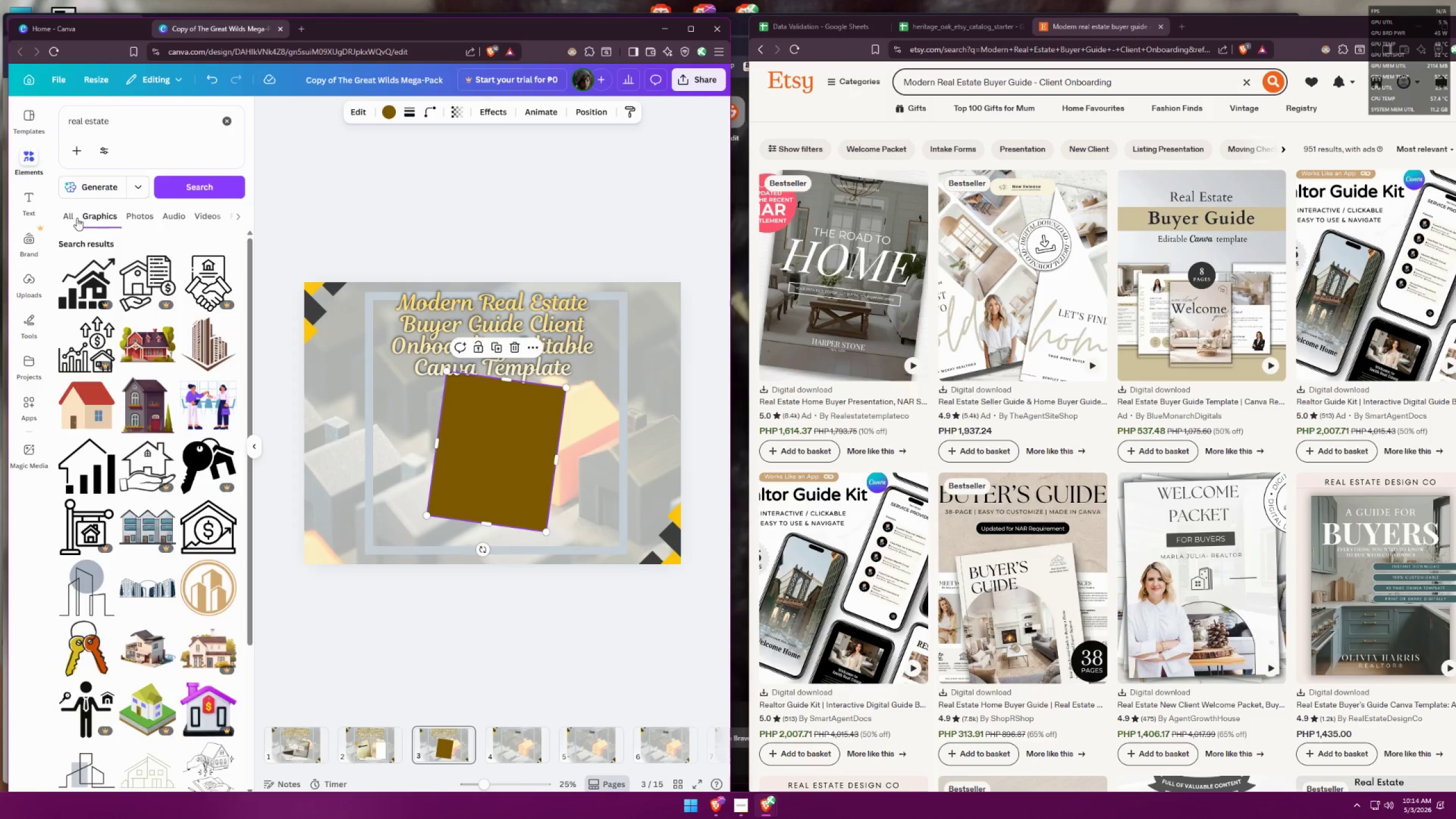 
double_click([139, 214])
 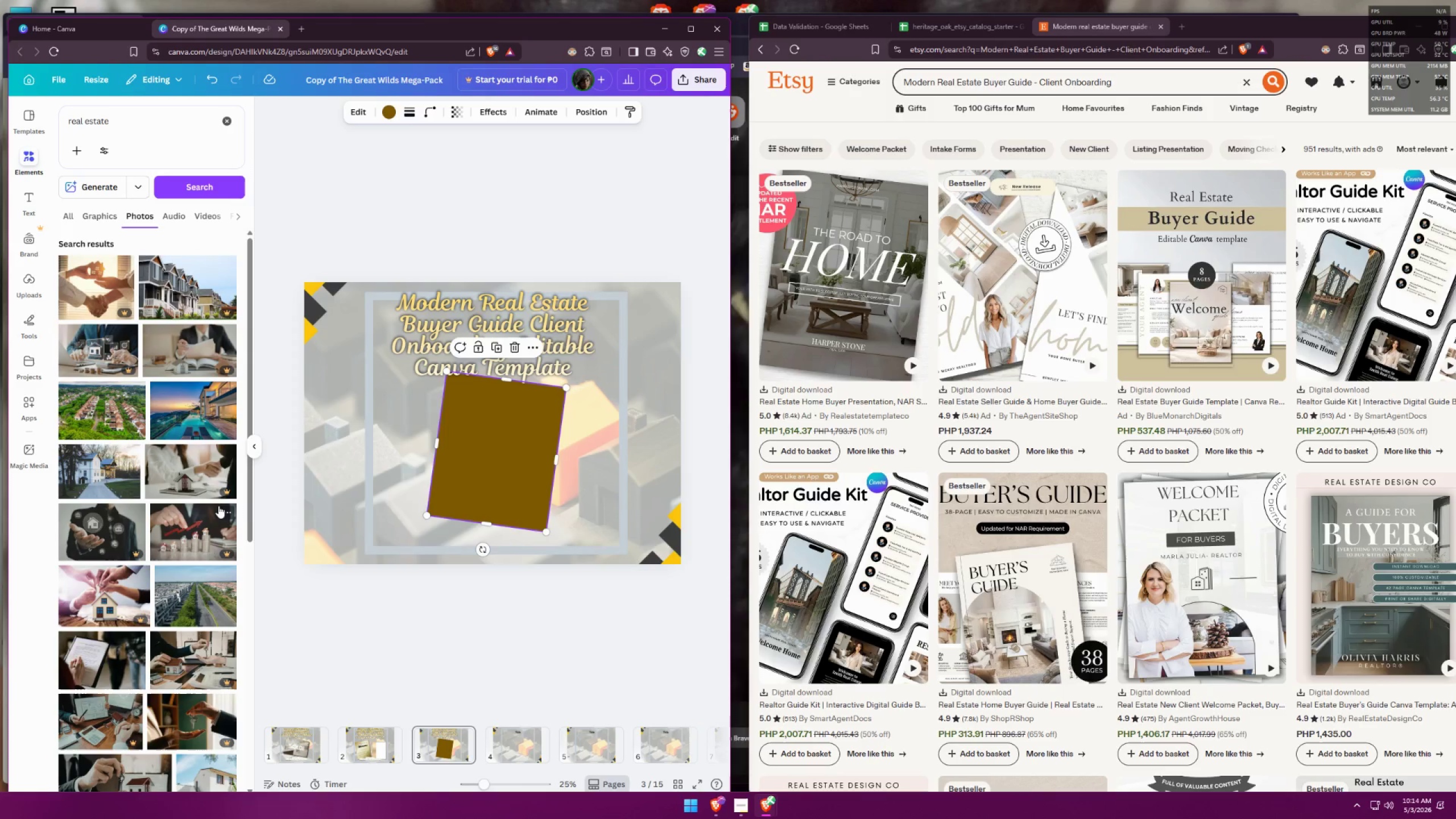 
scroll: coordinate [200, 498], scroll_direction: down, amount: 4.0
 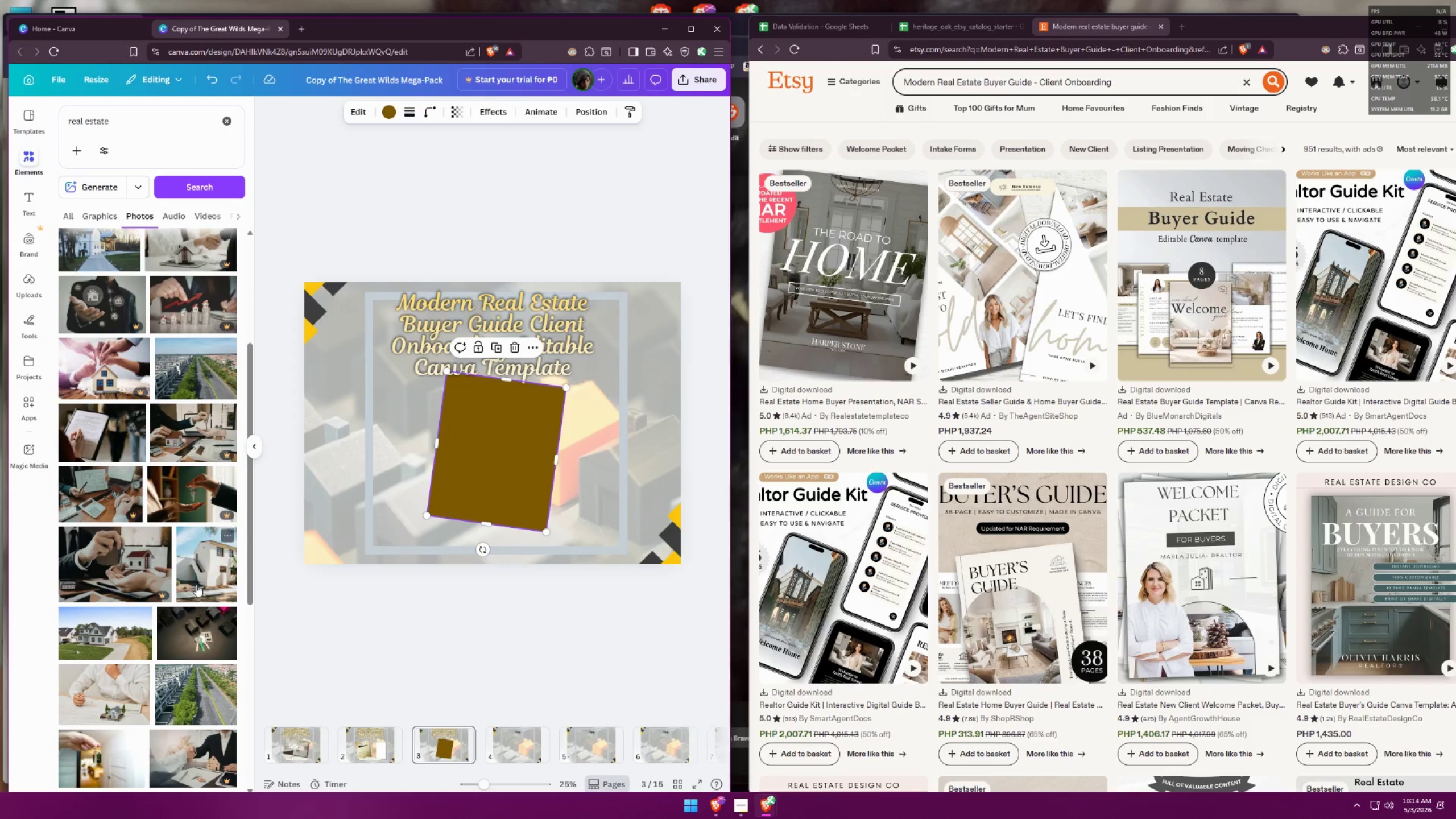 
left_click([212, 566])
 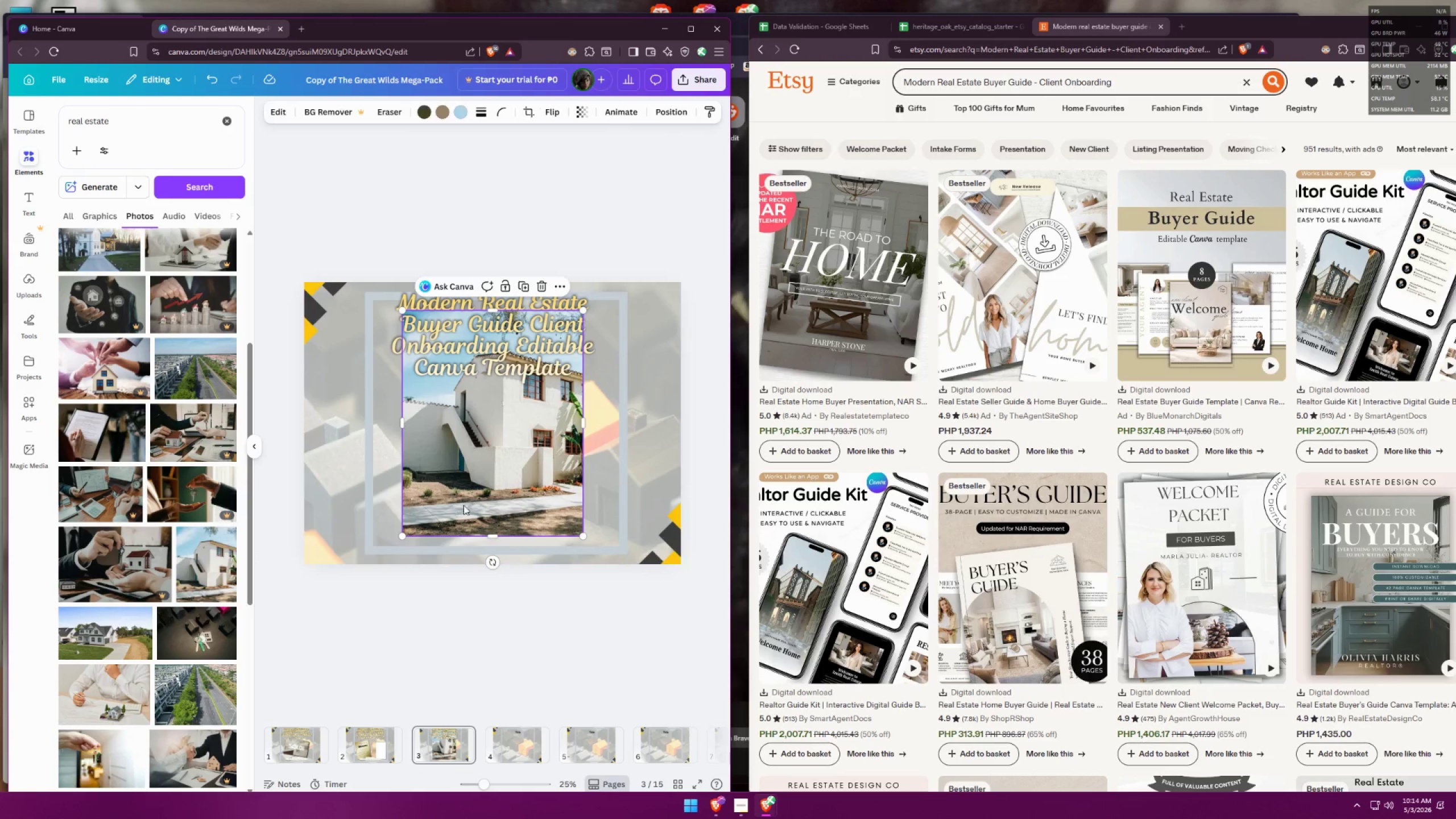 
left_click_drag(start_coordinate=[485, 449], to_coordinate=[485, 528])
 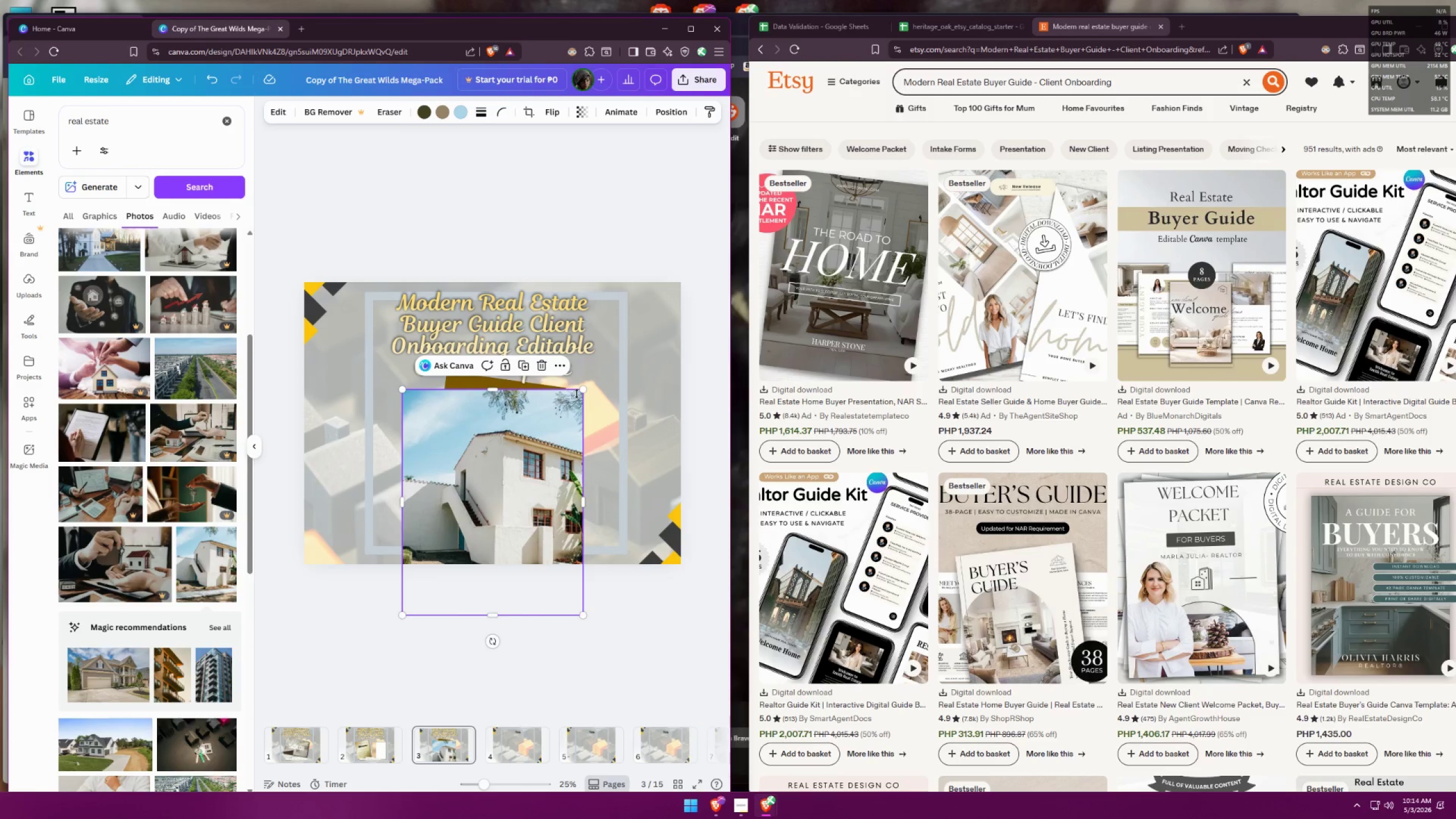 
left_click_drag(start_coordinate=[582, 390], to_coordinate=[493, 529])
 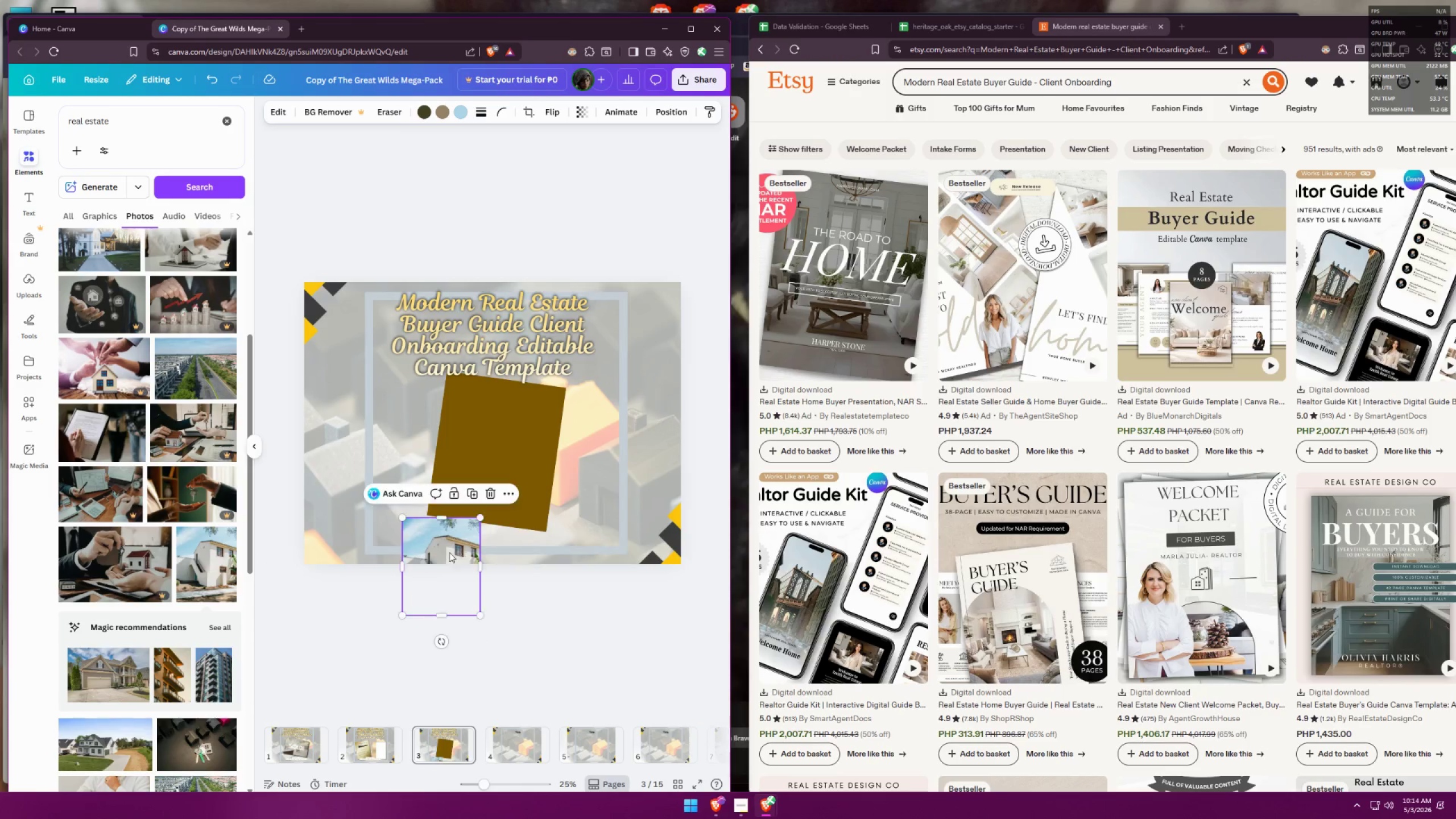 
left_click_drag(start_coordinate=[449, 551], to_coordinate=[500, 436])
 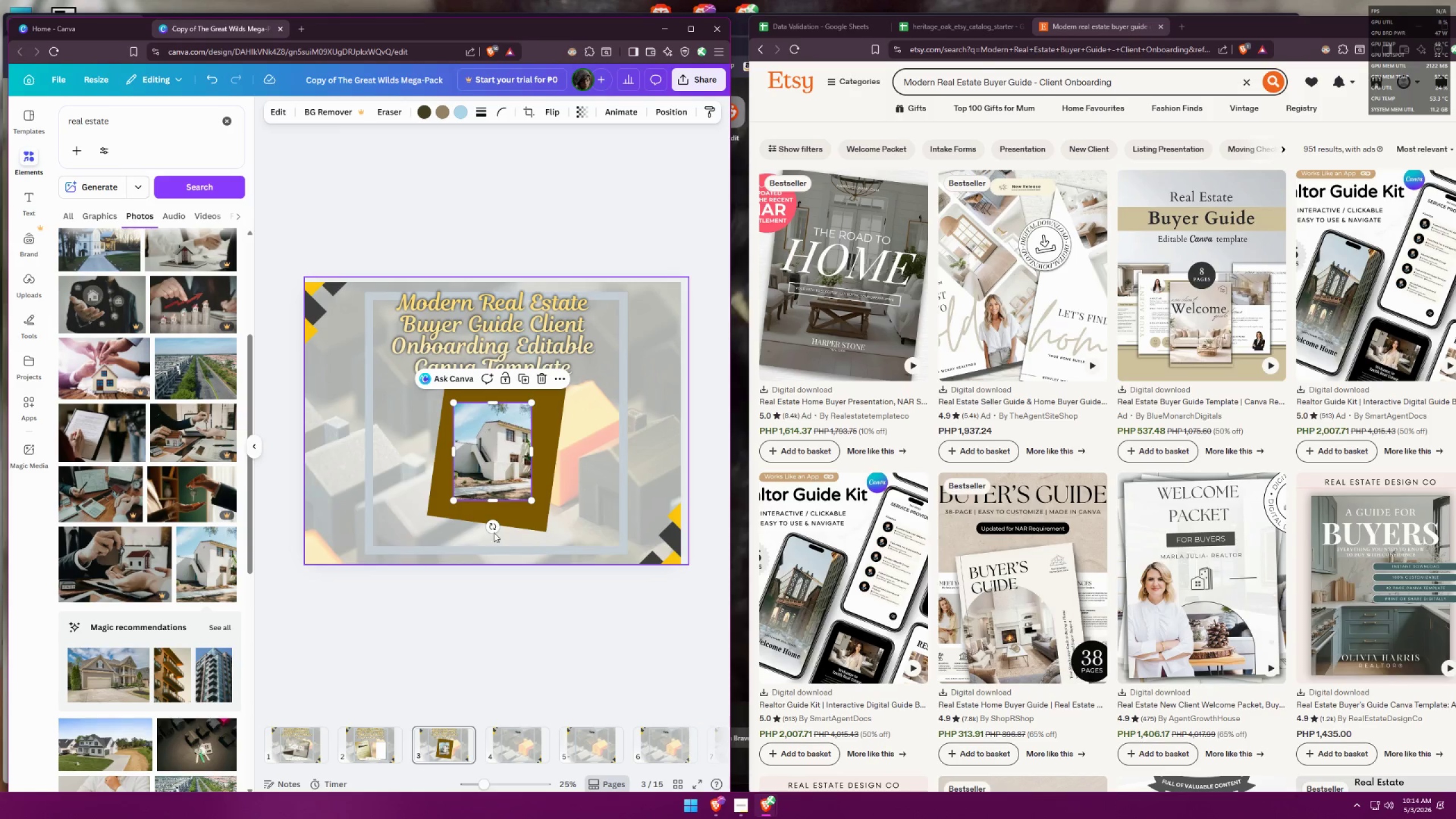 
left_click_drag(start_coordinate=[491, 528], to_coordinate=[481, 523])
 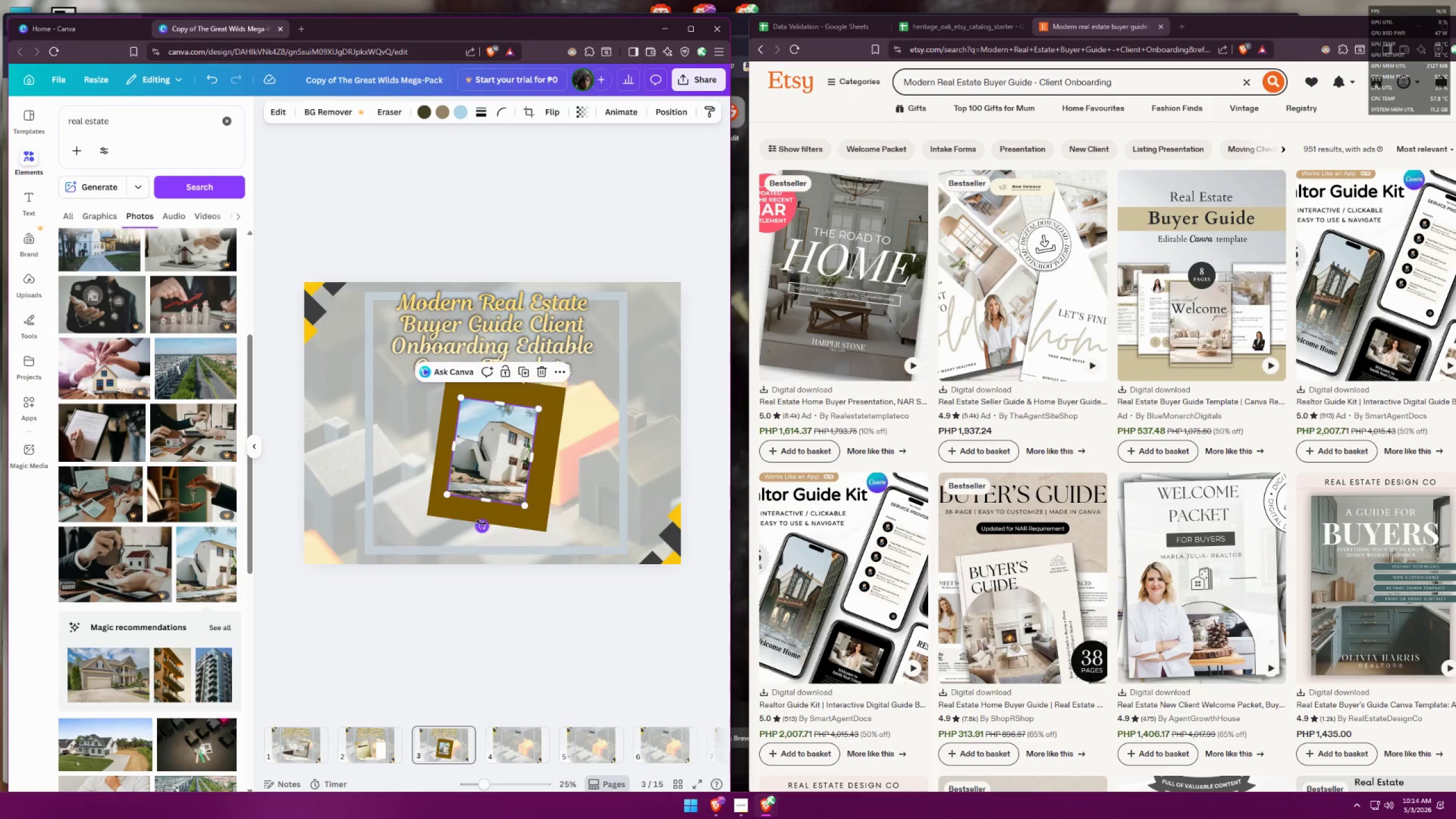 
left_click([481, 523])
 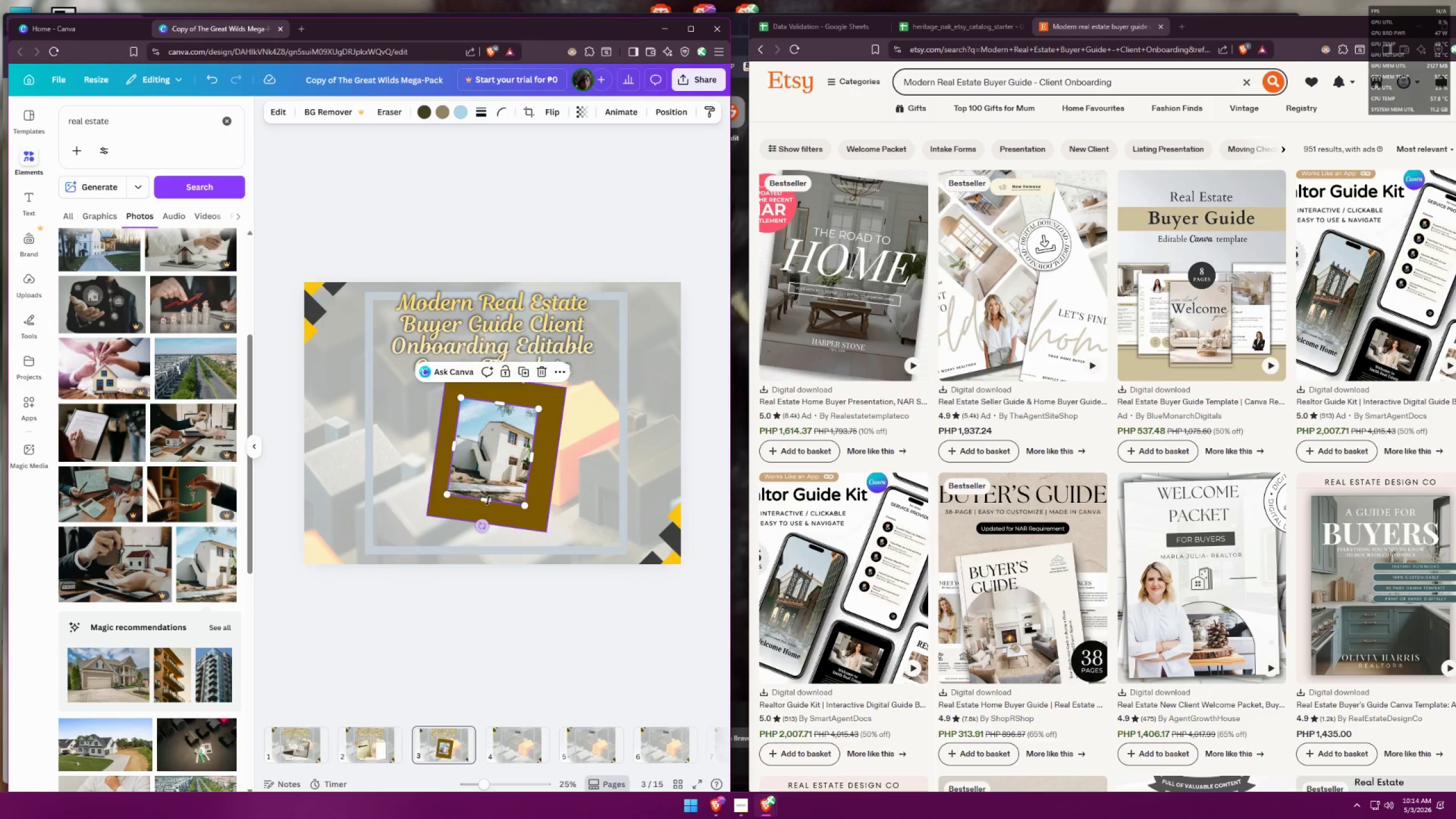 
left_click_drag(start_coordinate=[487, 462], to_coordinate=[470, 481])
 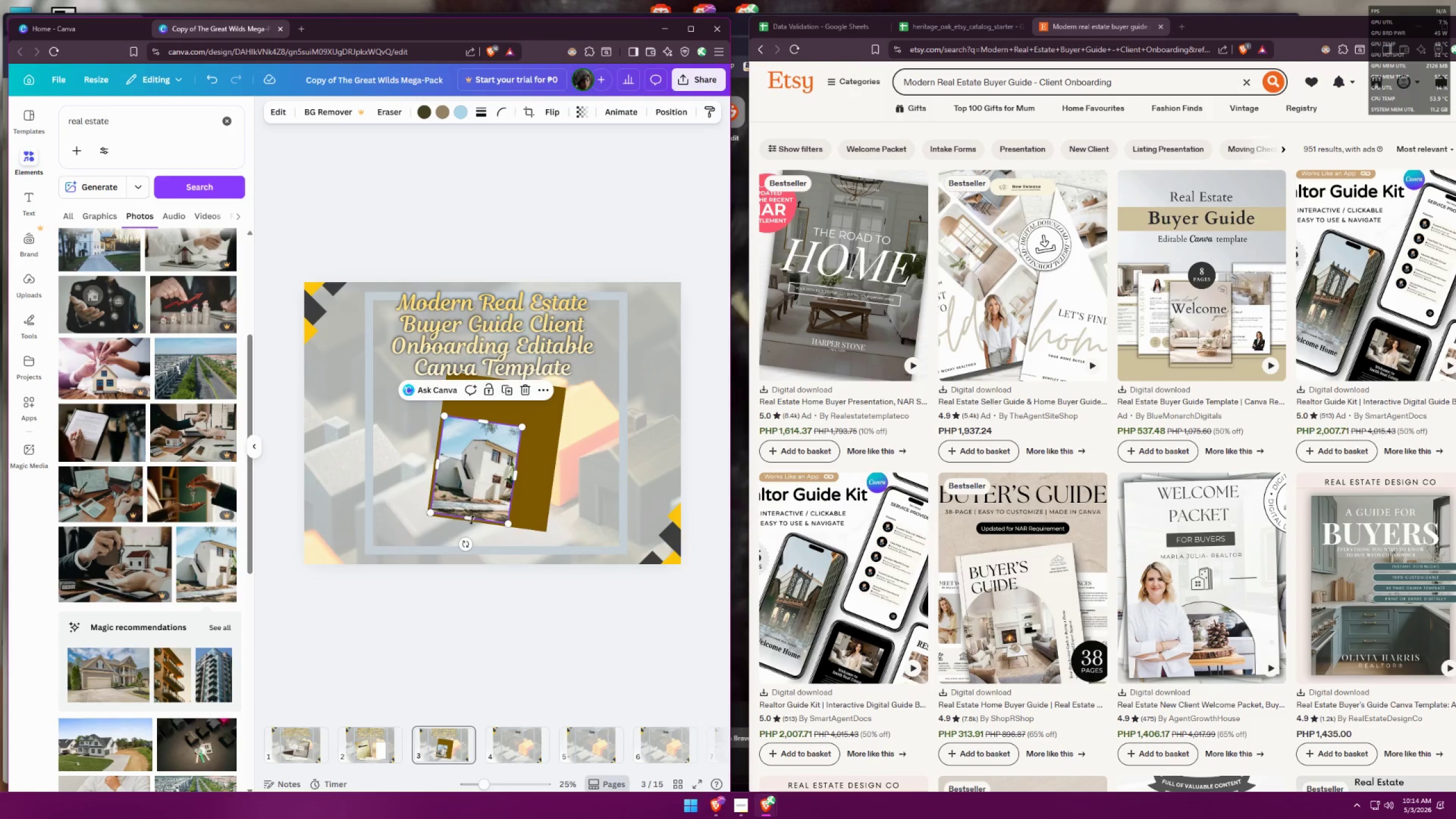 
hold_key(key=ControlLeft, duration=0.38)
scroll: coordinate [444, 531], scroll_direction: up, amount: 7.0
 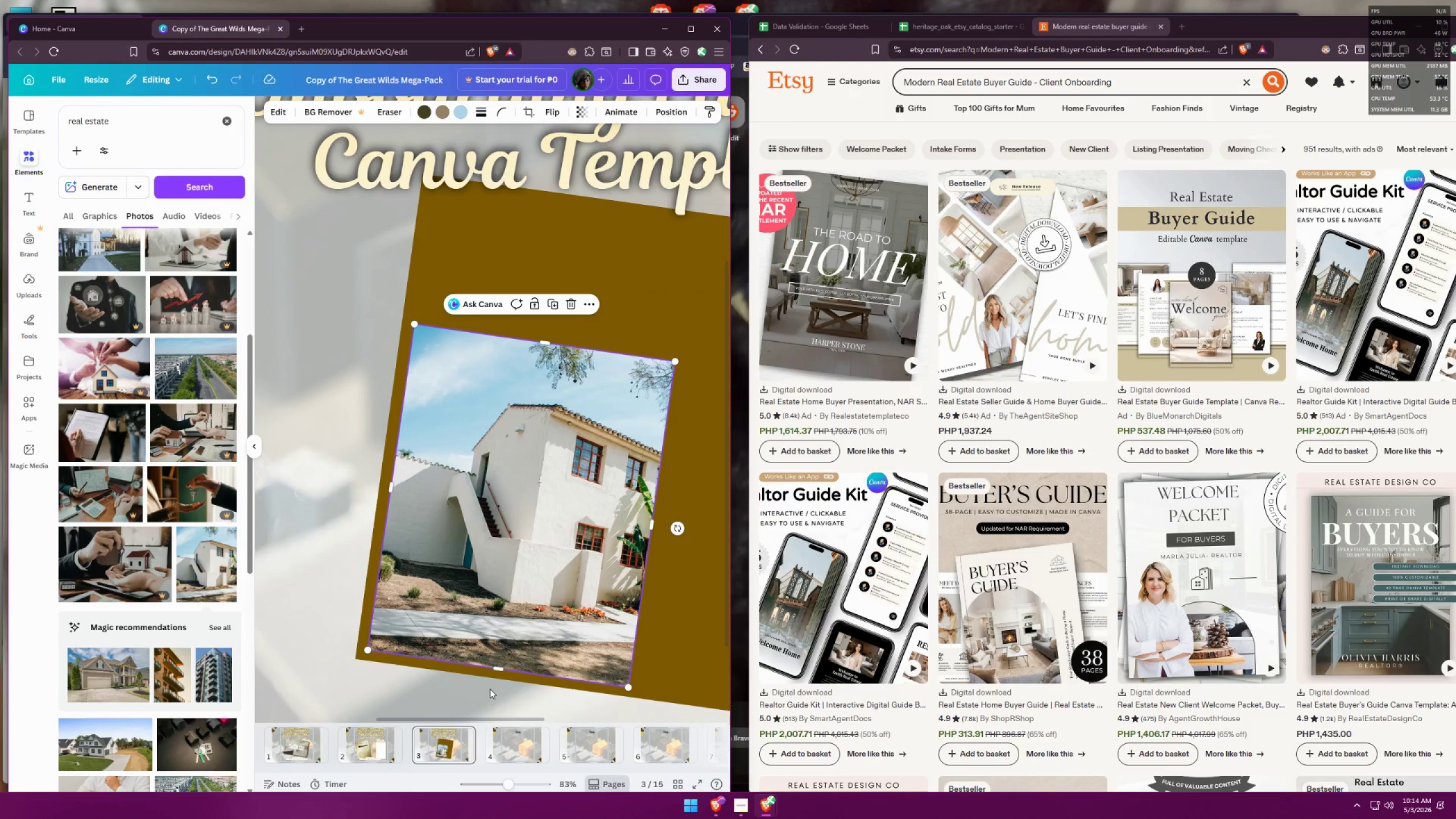 
left_click_drag(start_coordinate=[497, 636], to_coordinate=[487, 646])
 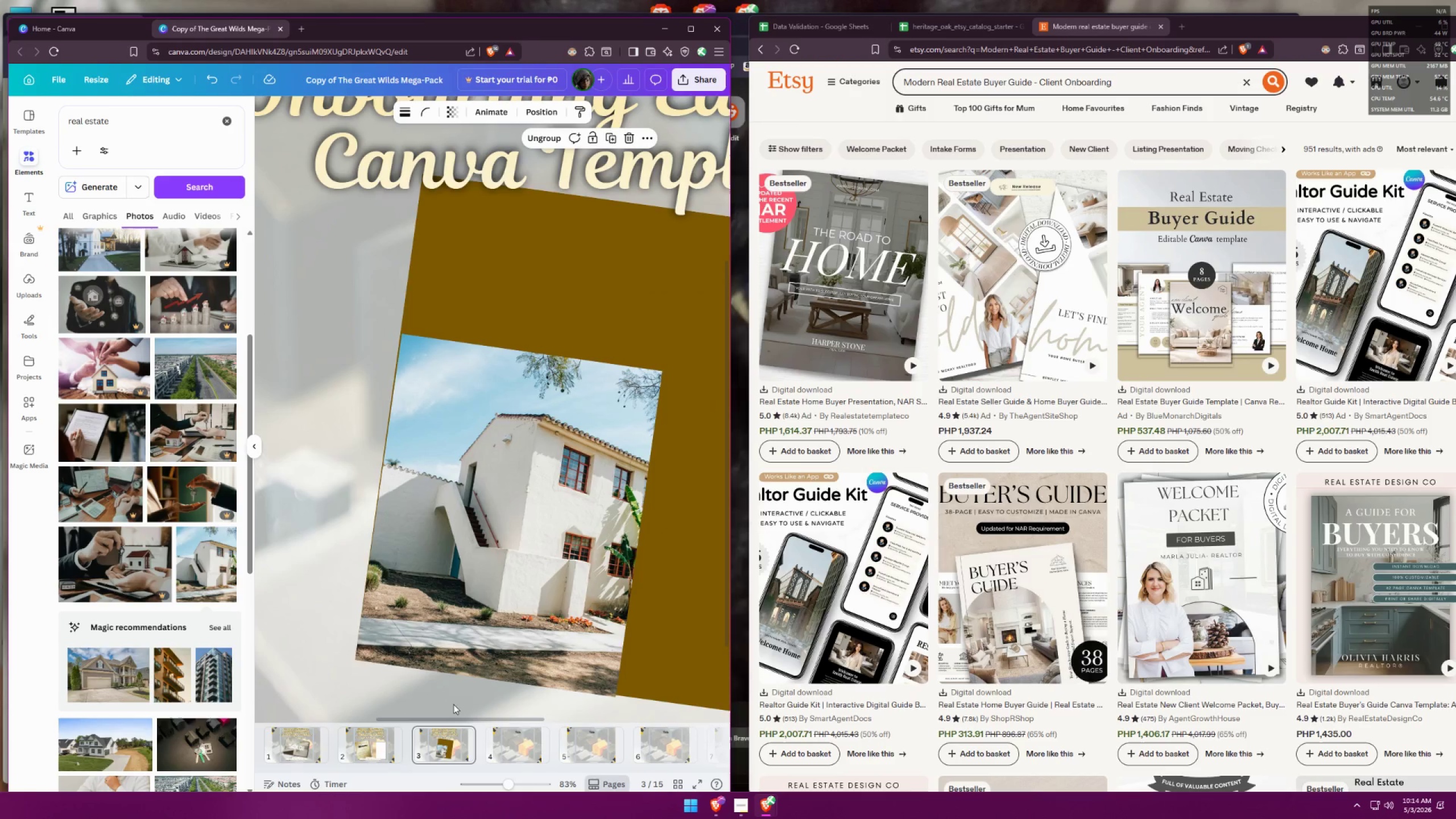 
double_click([531, 619])
 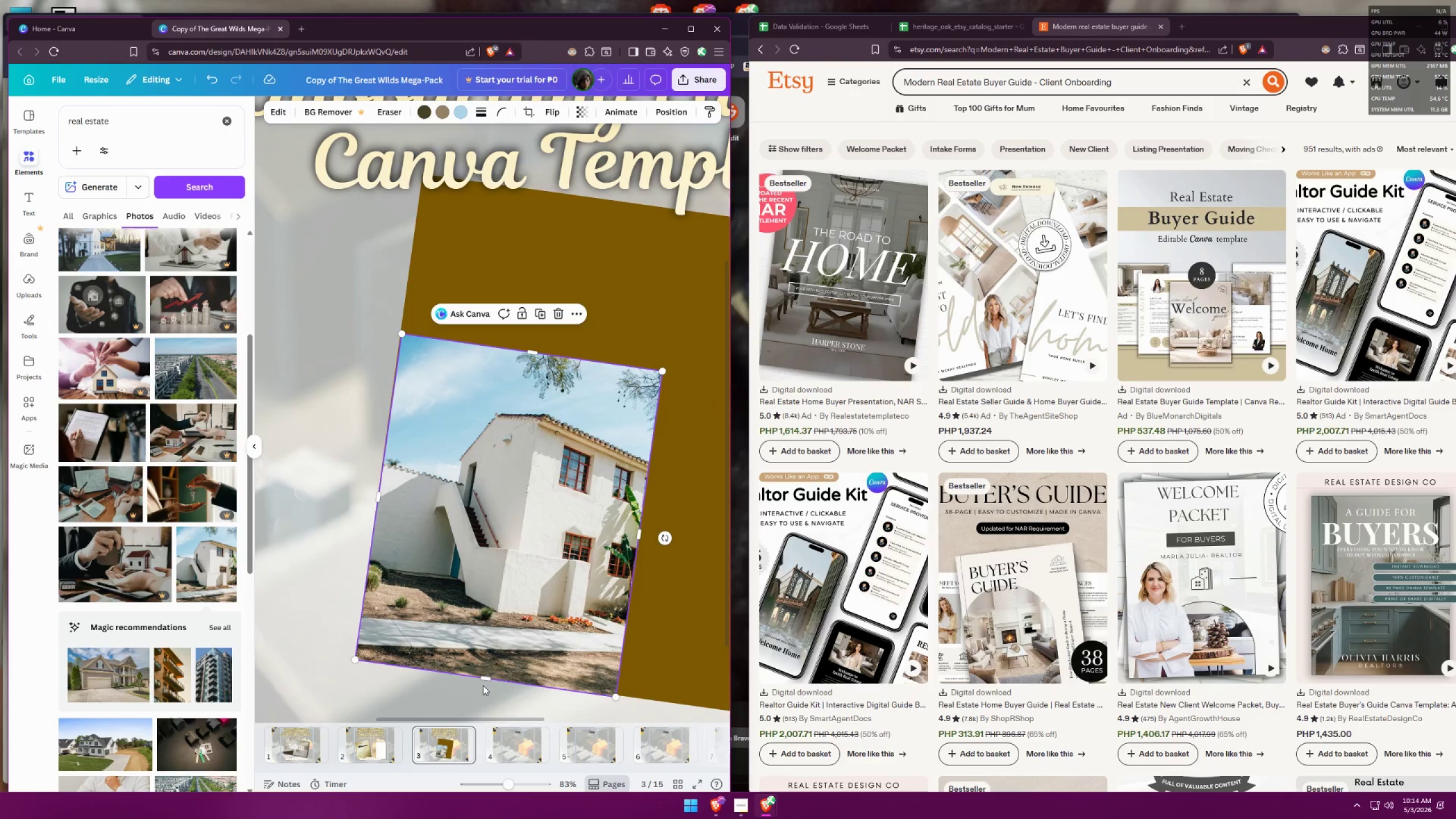 
left_click([522, 619])
 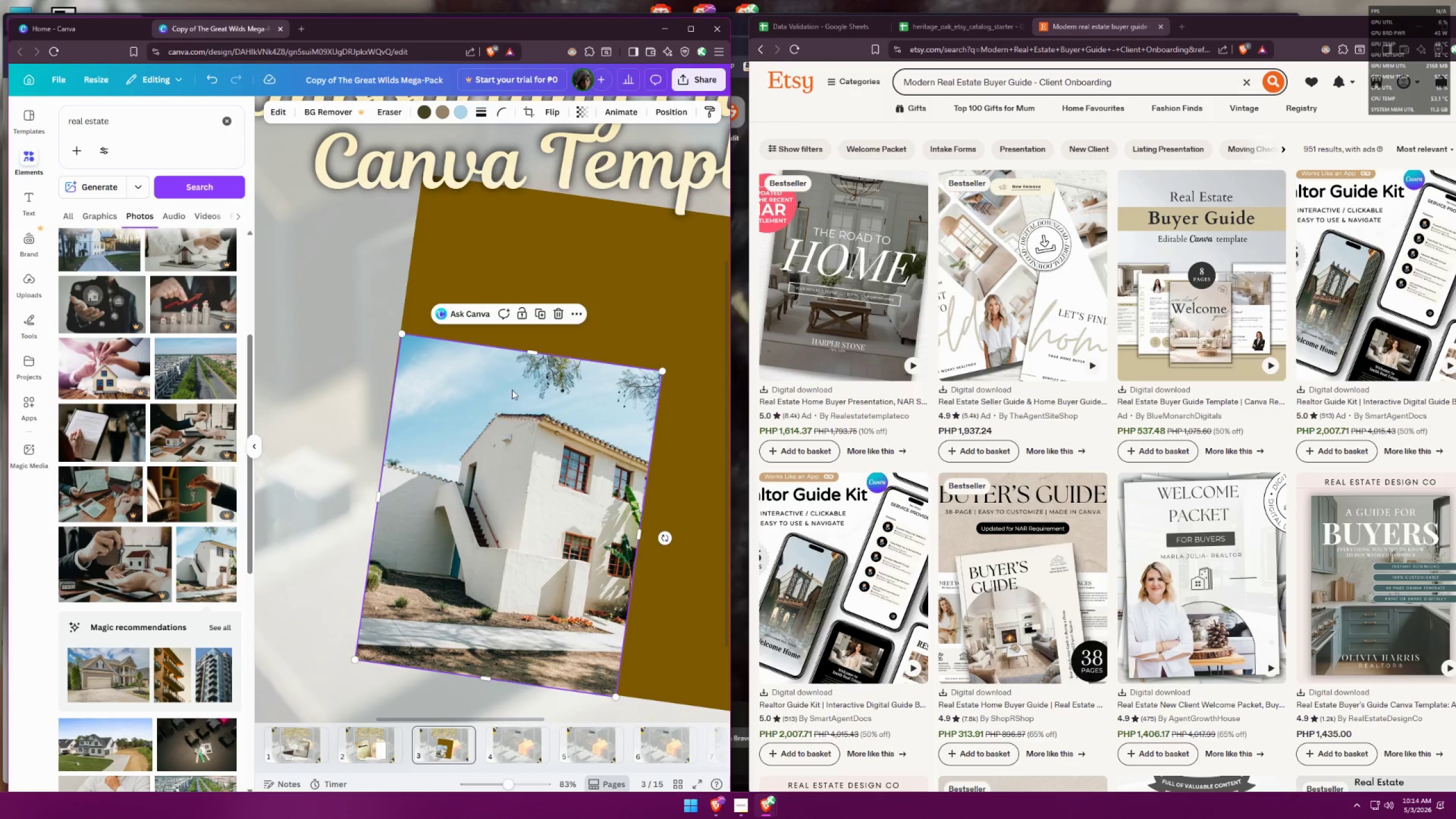 
hold_key(key=ControlLeft, duration=0.5)
 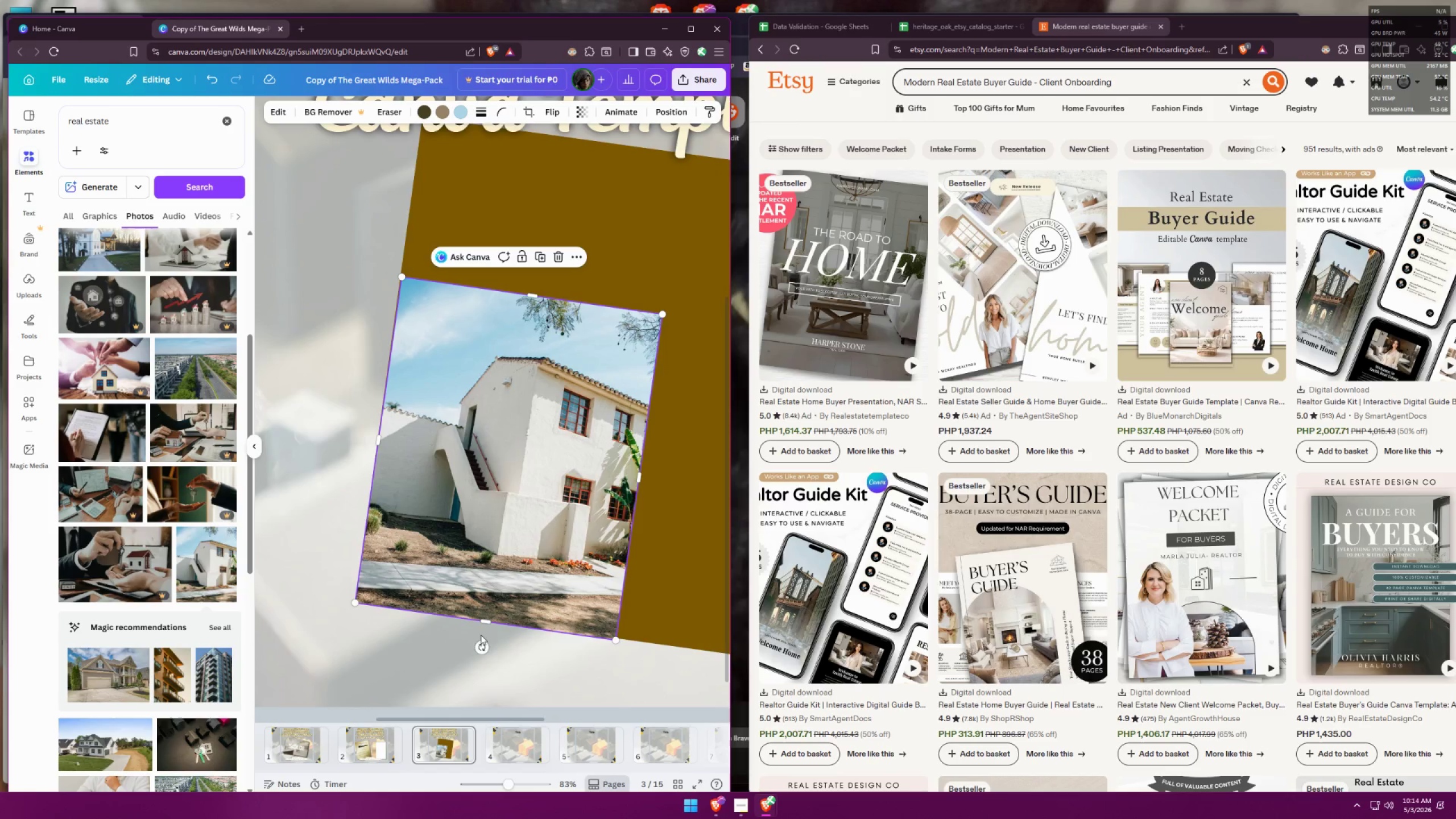 
scroll: coordinate [507, 511], scroll_direction: down, amount: 1.0
 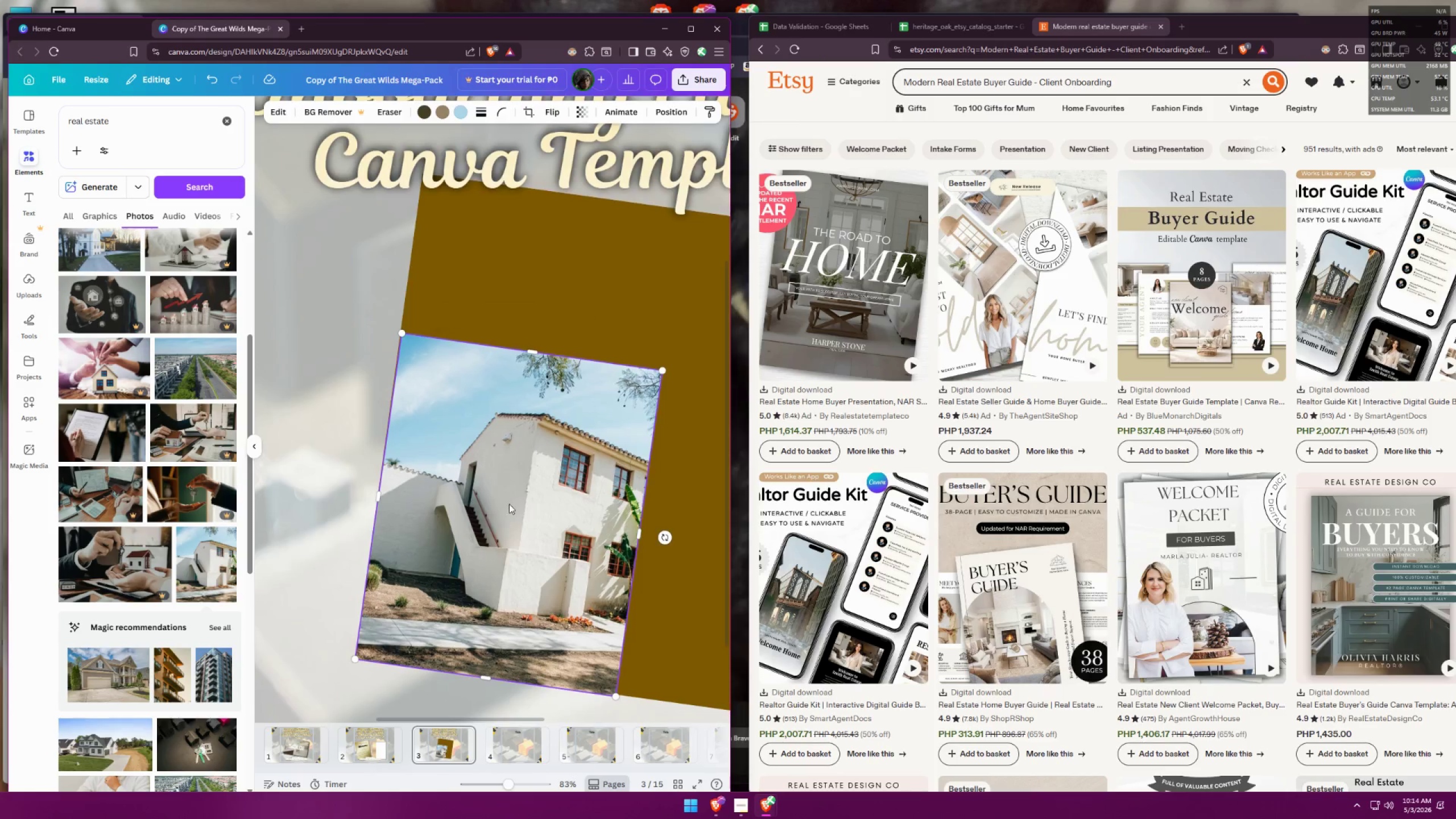 
left_click_drag(start_coordinate=[479, 646], to_coordinate=[481, 643])
 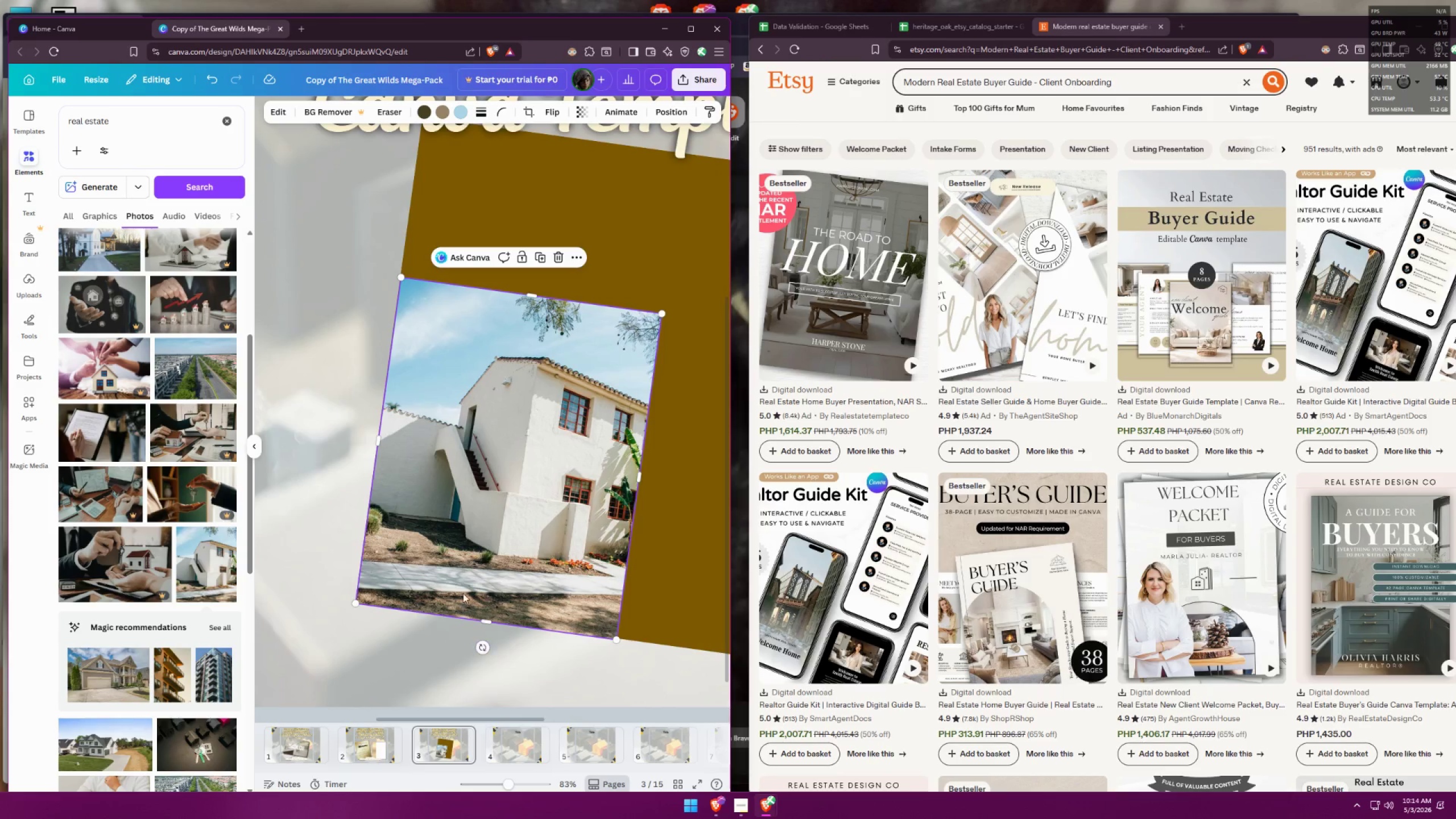 
left_click_drag(start_coordinate=[467, 587], to_coordinate=[470, 585])
 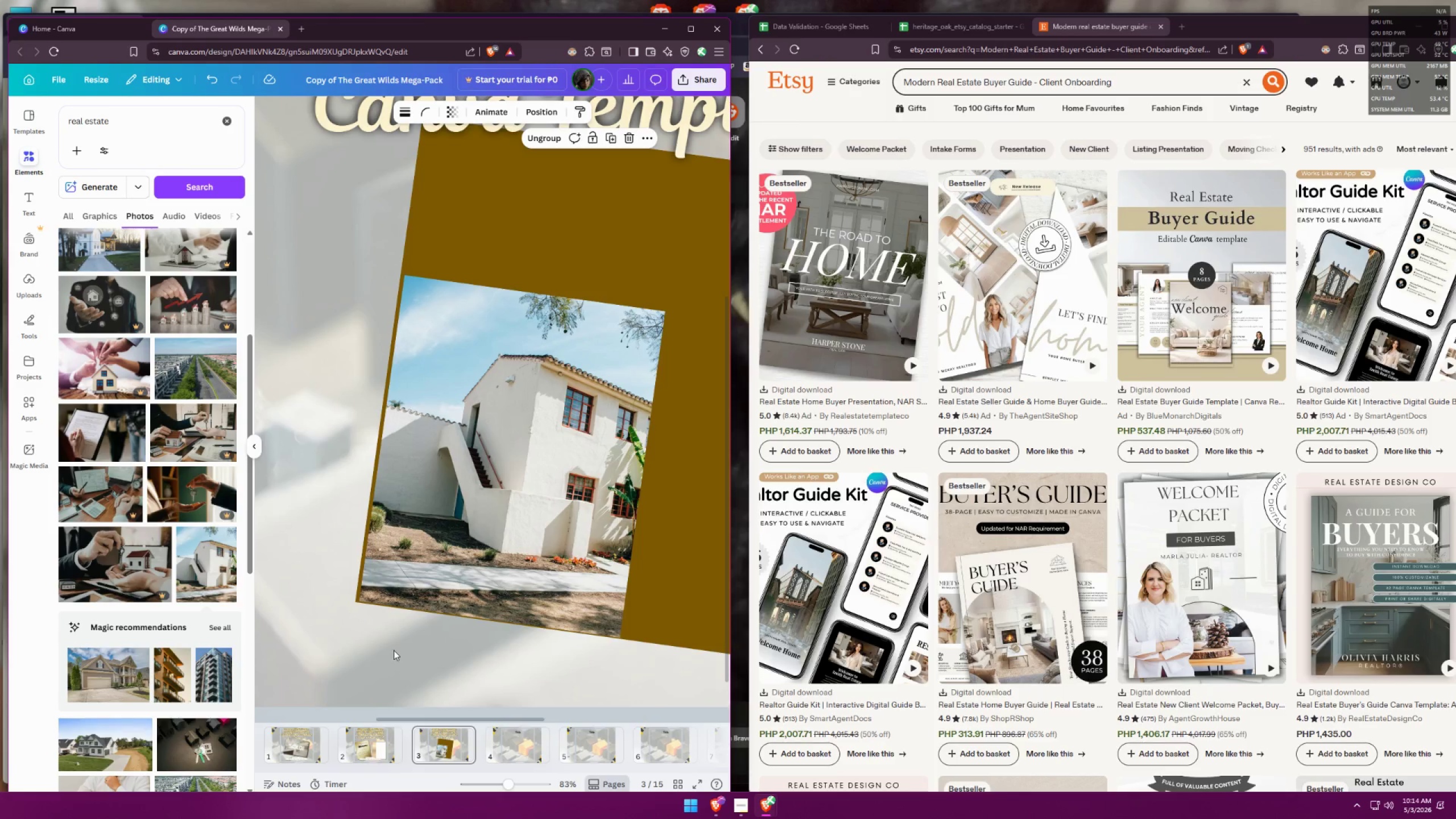 
hold_key(key=ControlLeft, duration=0.99)
scroll: coordinate [557, 417], scroll_direction: down, amount: 4.0
 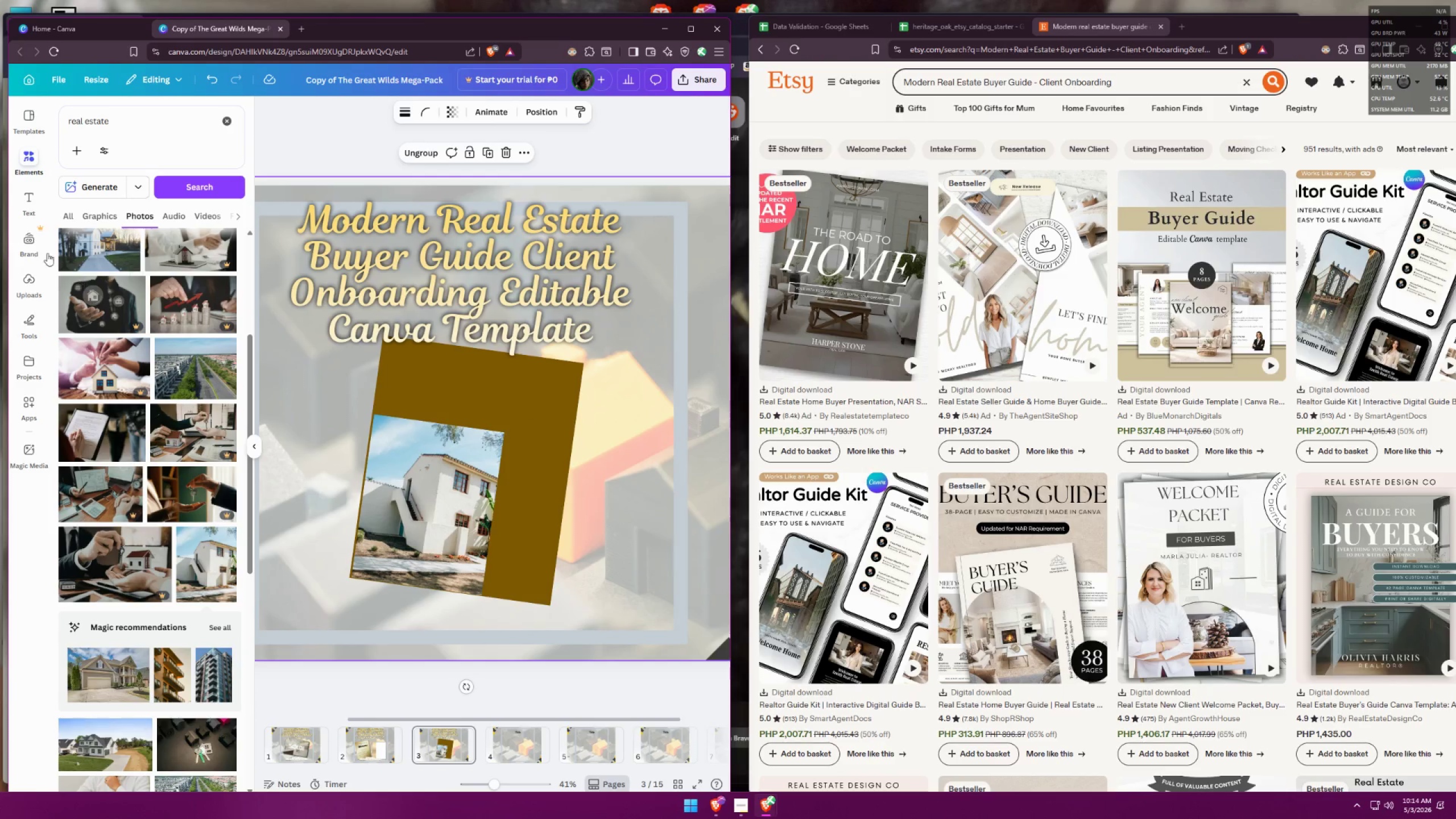 
wait(6.21)
 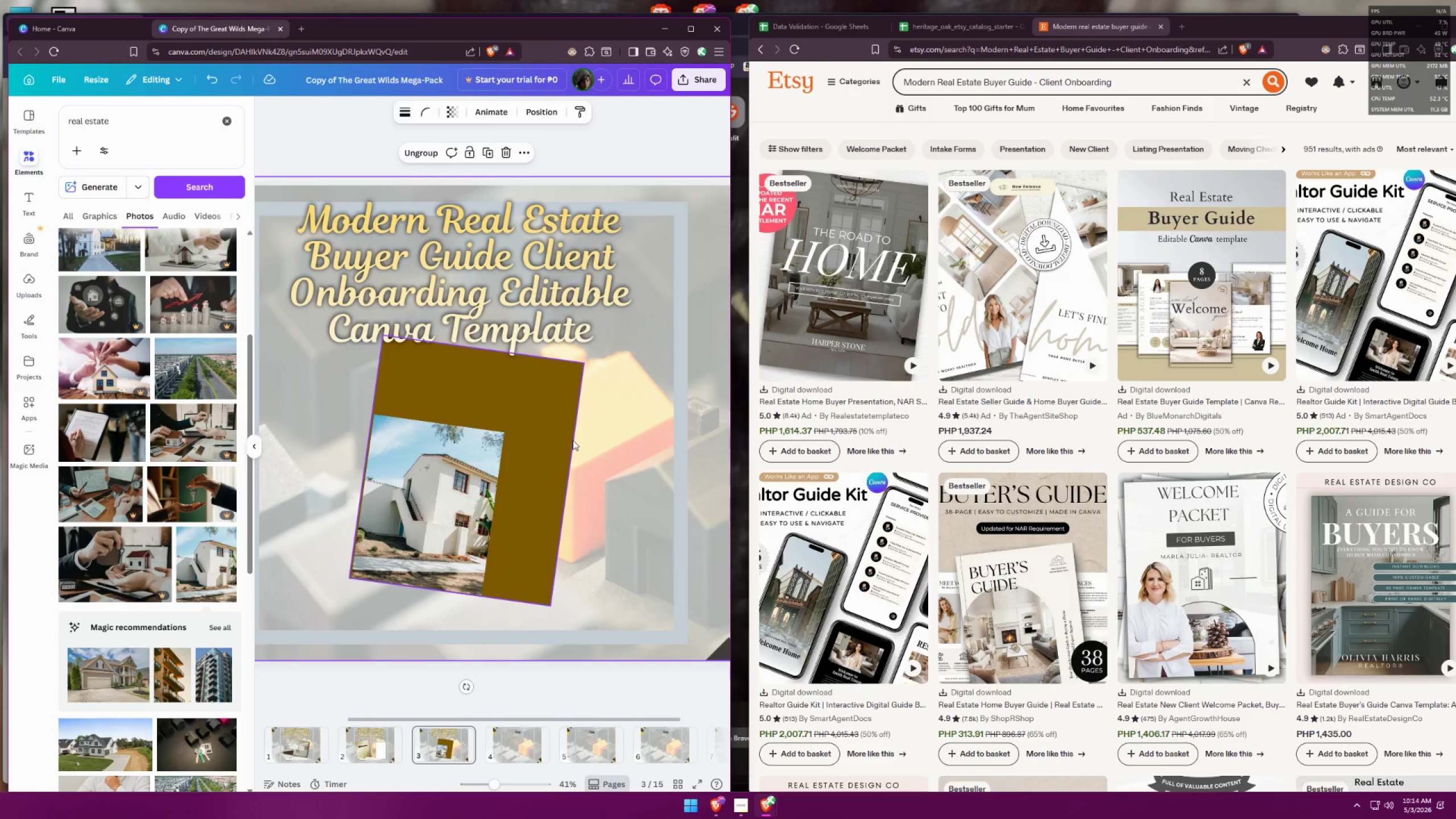 
left_click([25, 196])
 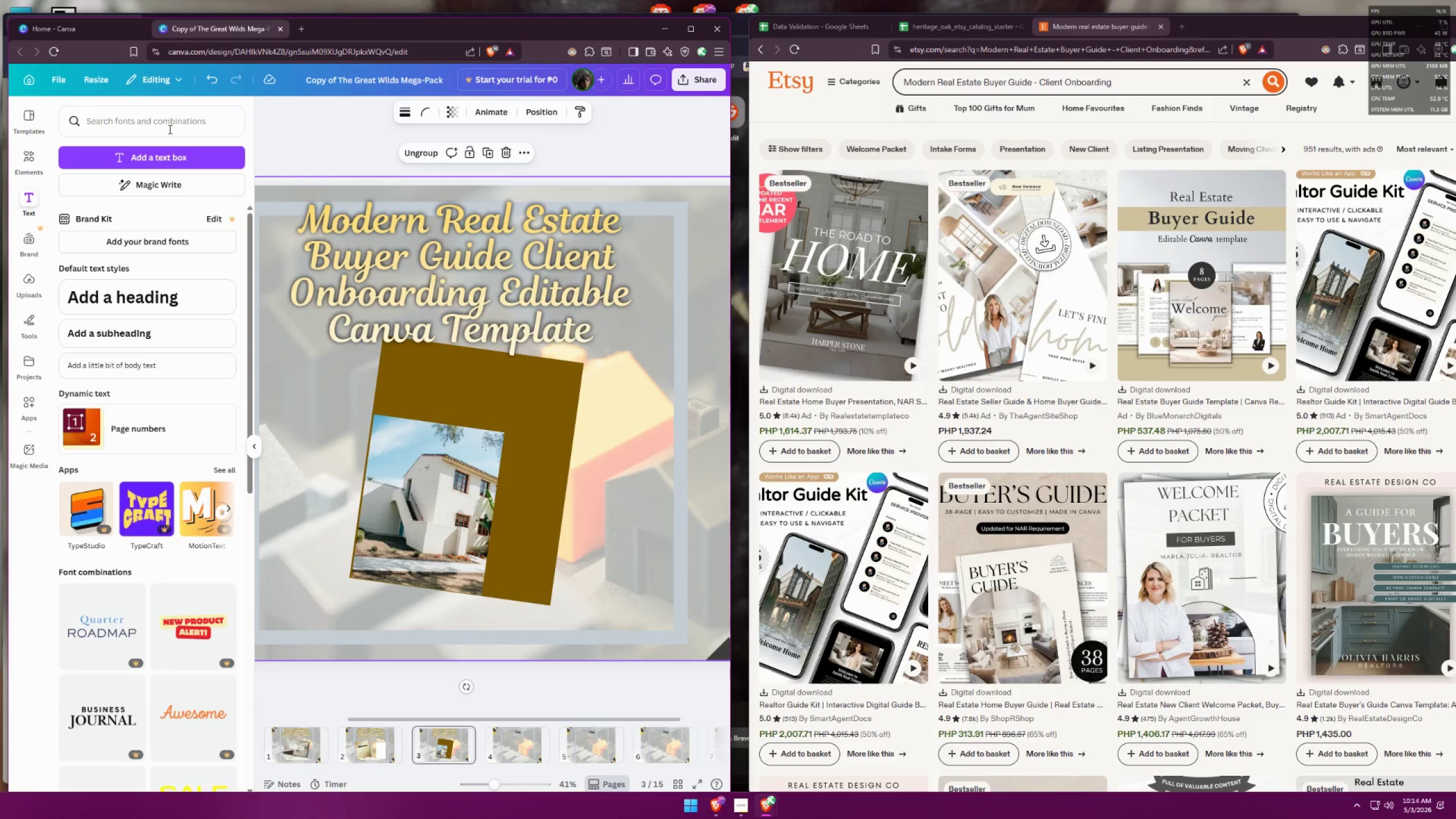 
left_click([167, 123])
 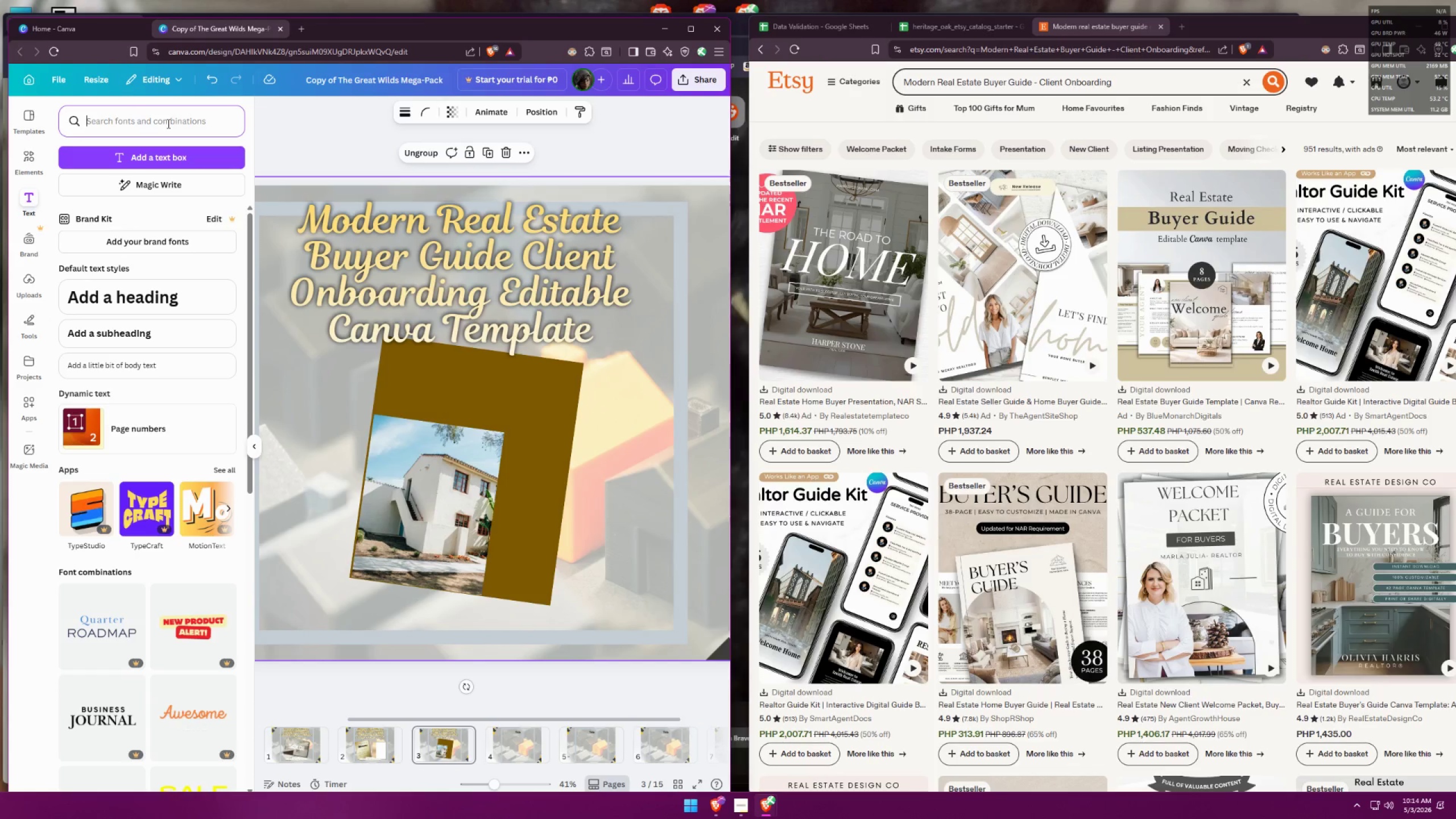 
type(Bui)
key(Backspace)
type(yers)
key(Backspace)
type('s Guie)
key(Backspace)
type(de)
 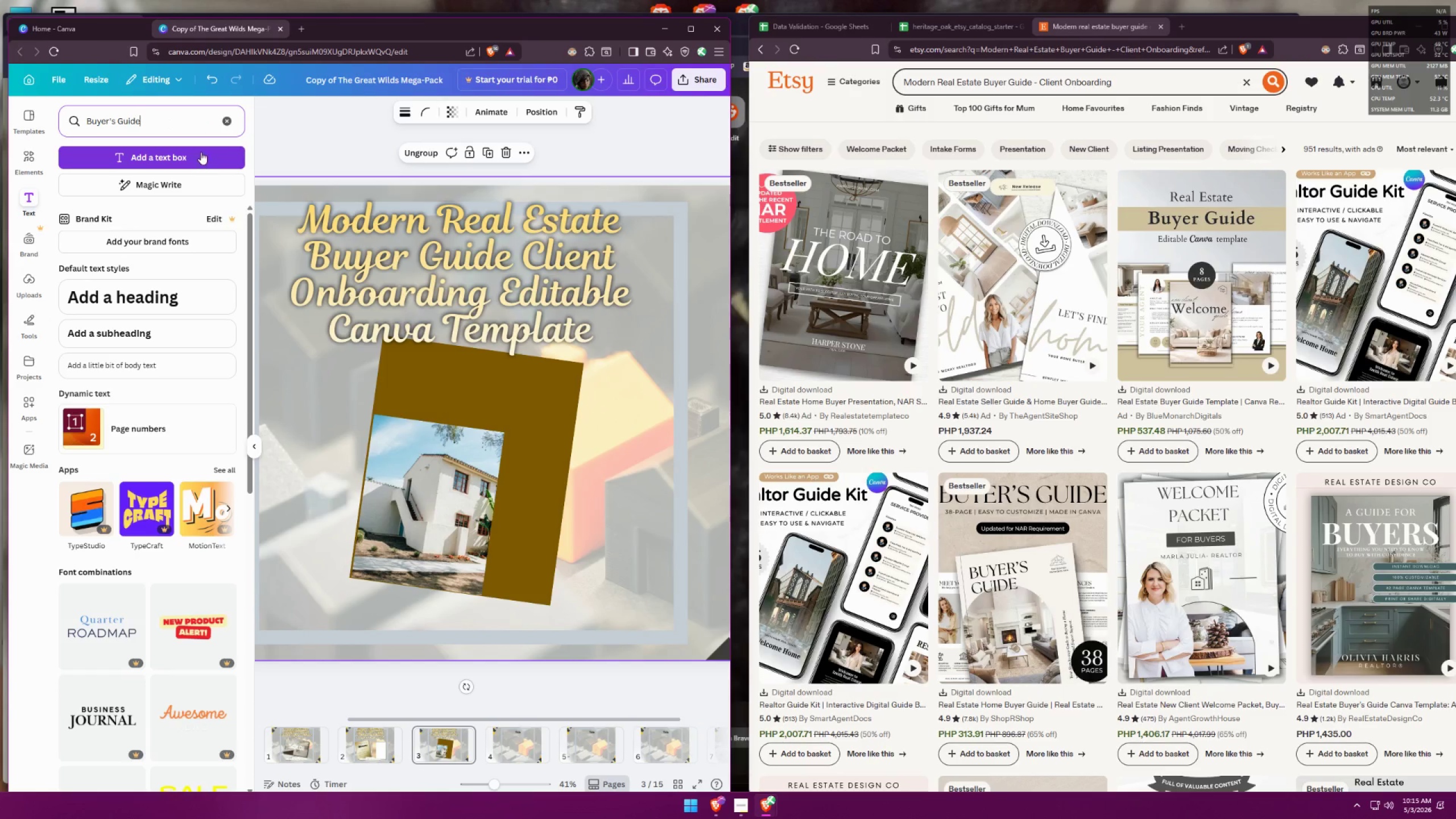 
left_click([196, 153])
 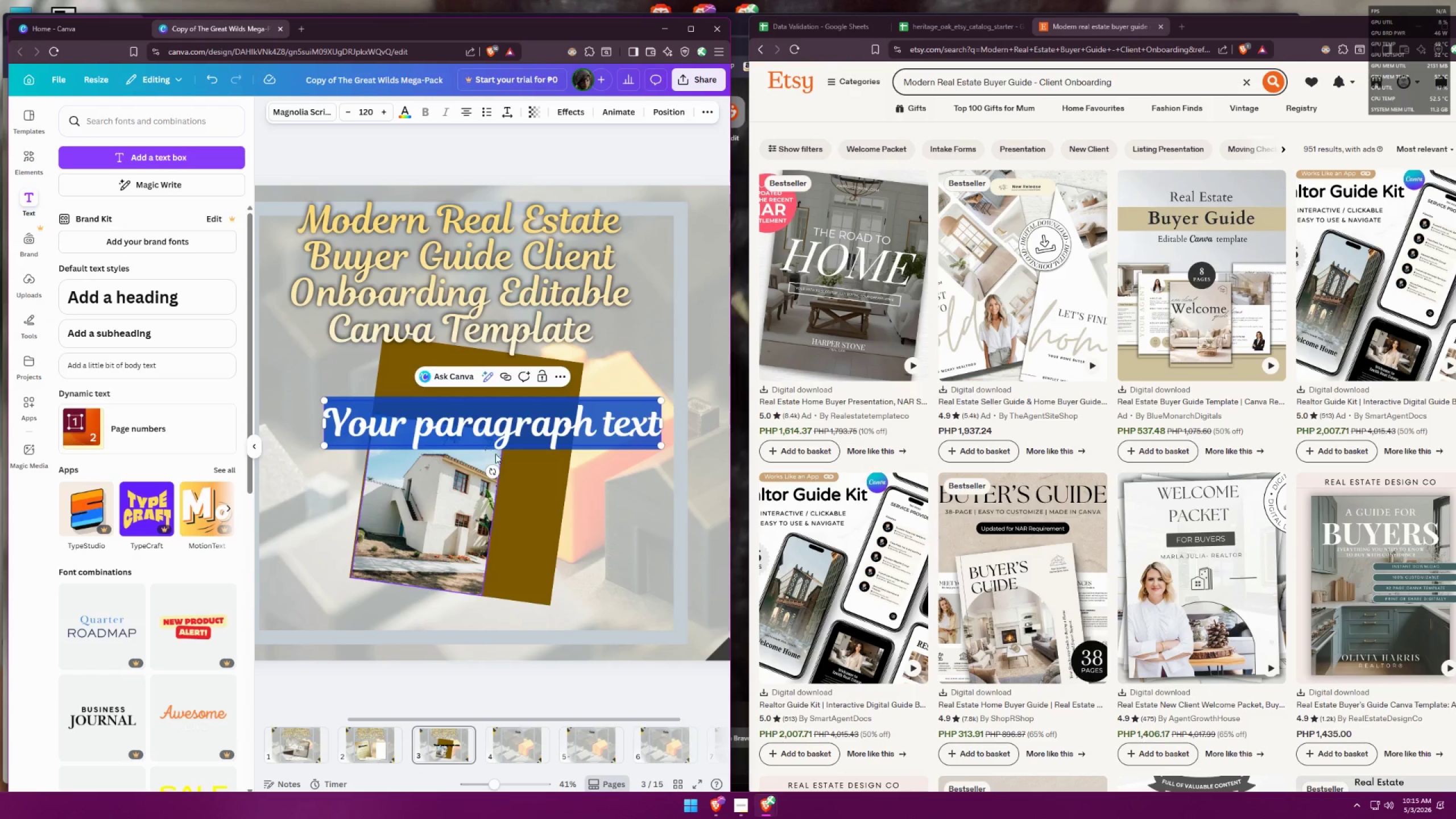 
left_click([504, 431])
 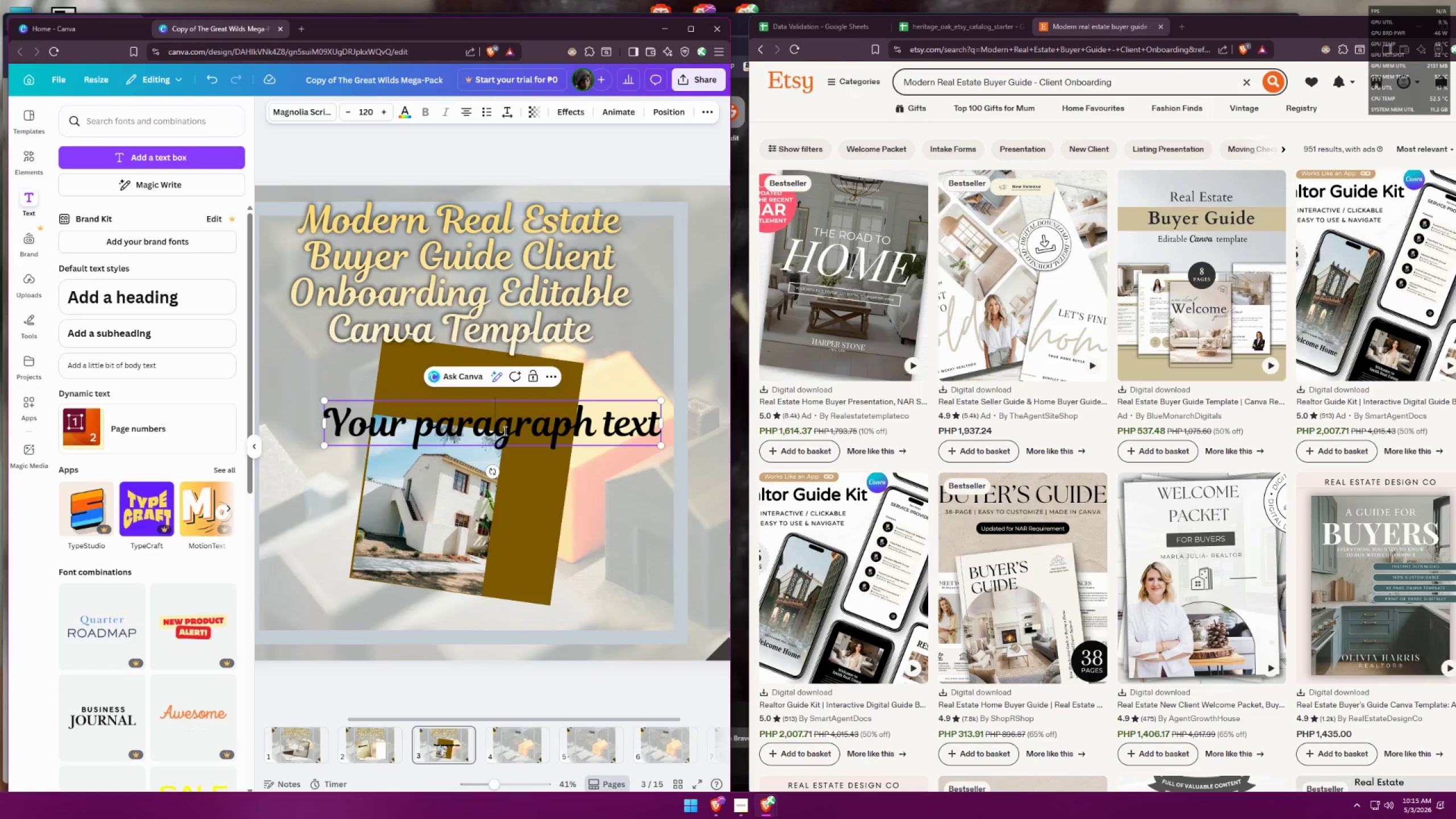 
key(Control+ControlLeft)
 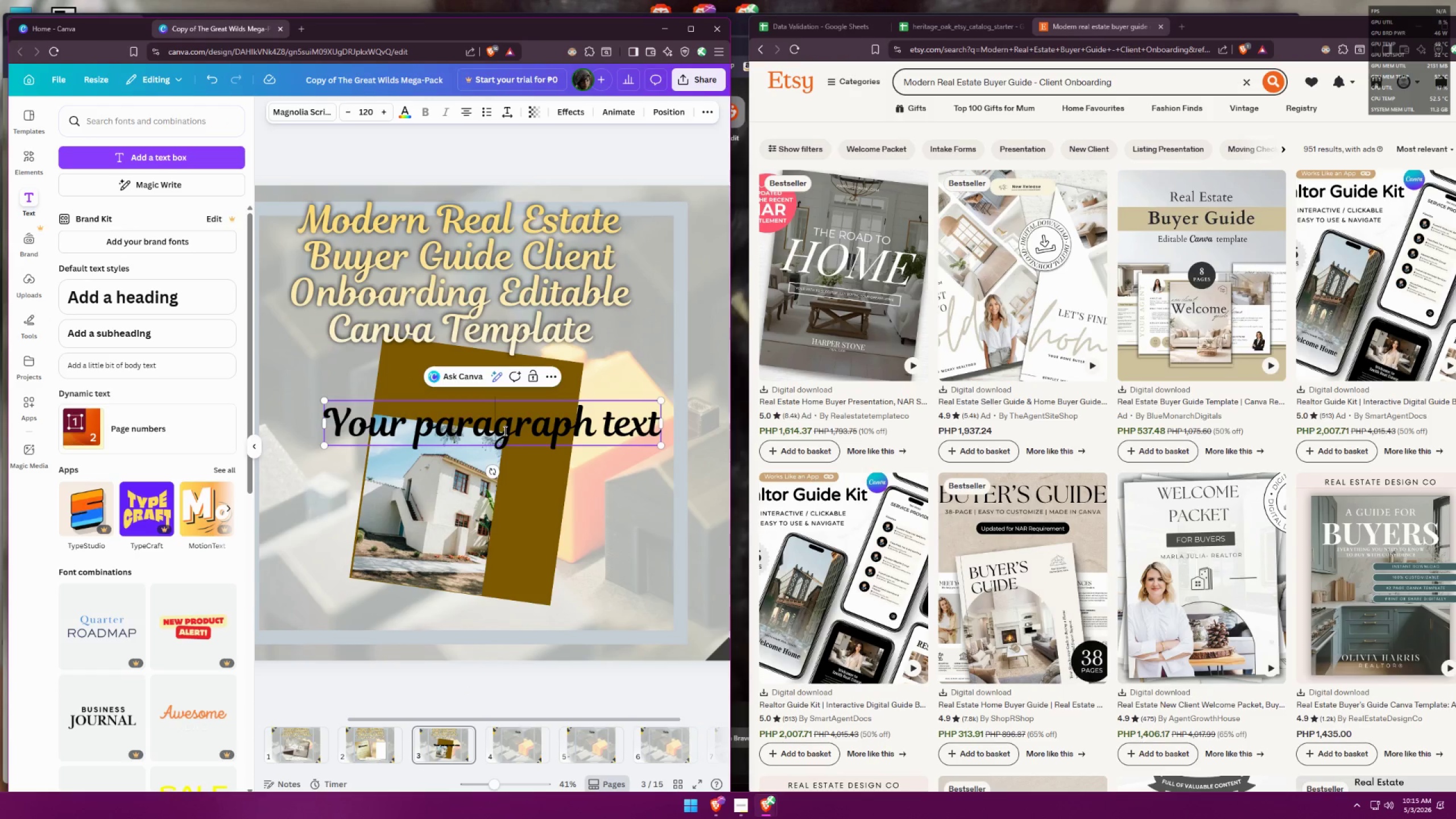 
key(Control+A)
 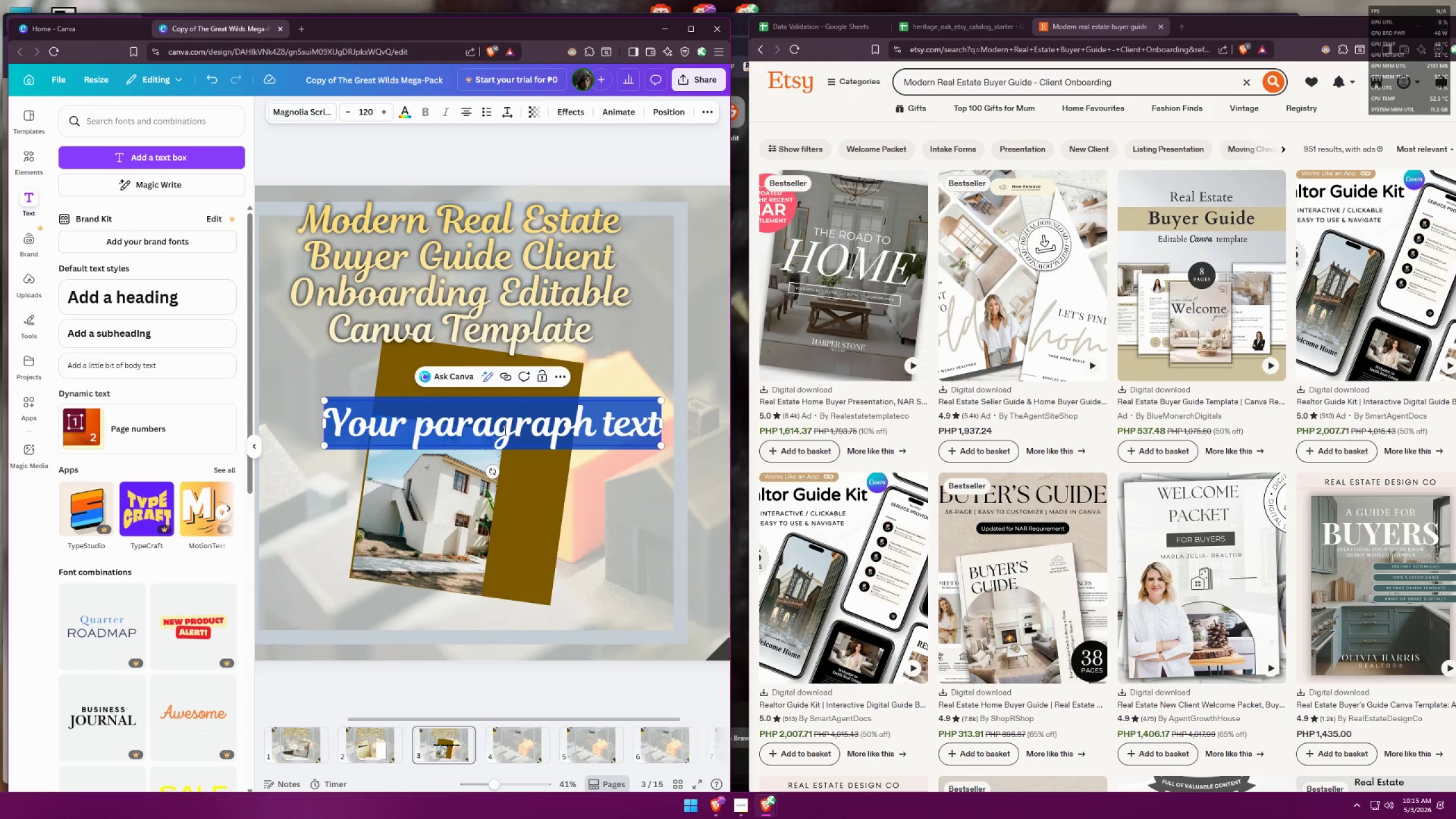 
type(Buyer's Gio)
key(Backspace)
key(Backspace)
type(uide)
 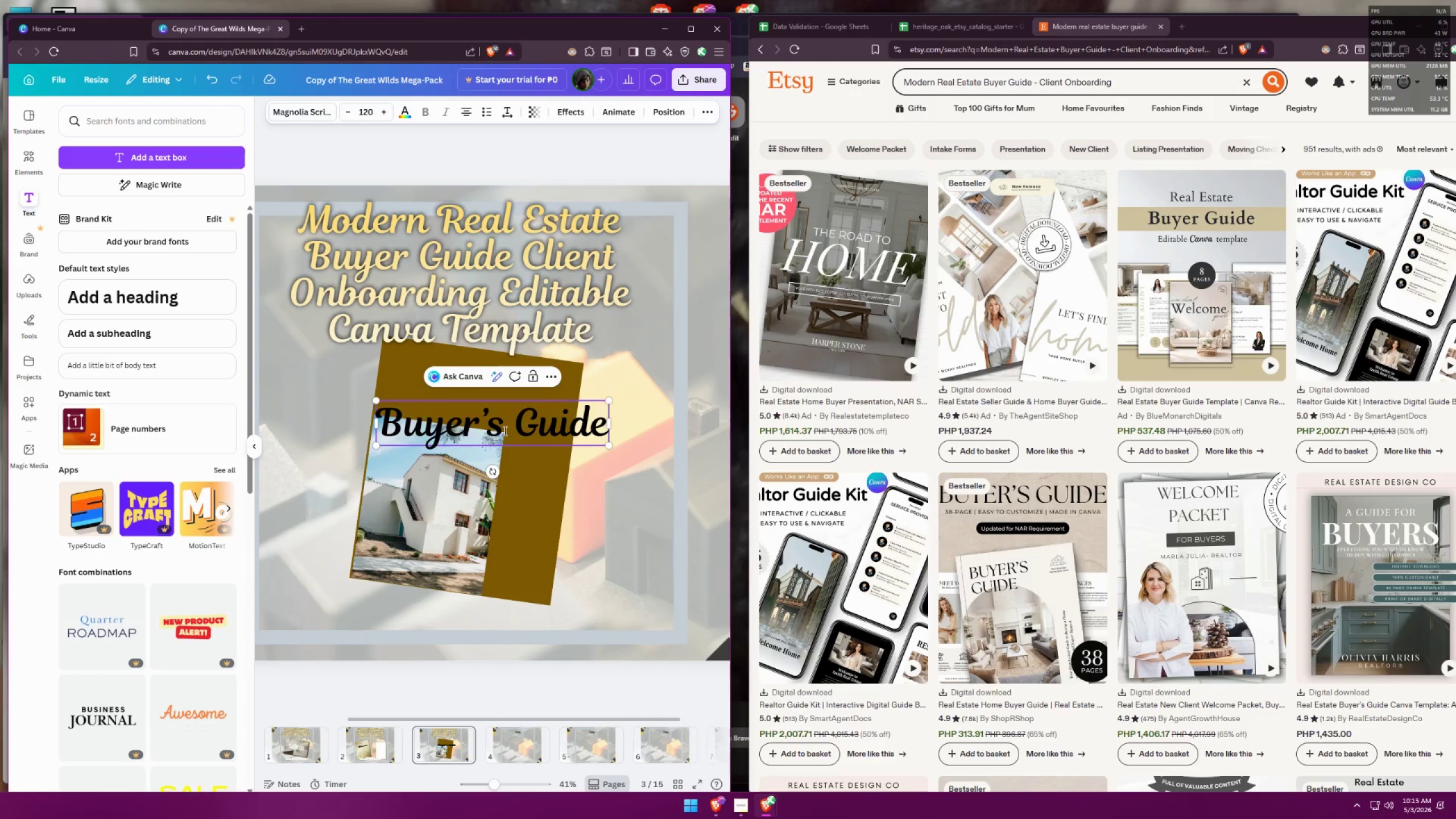 
 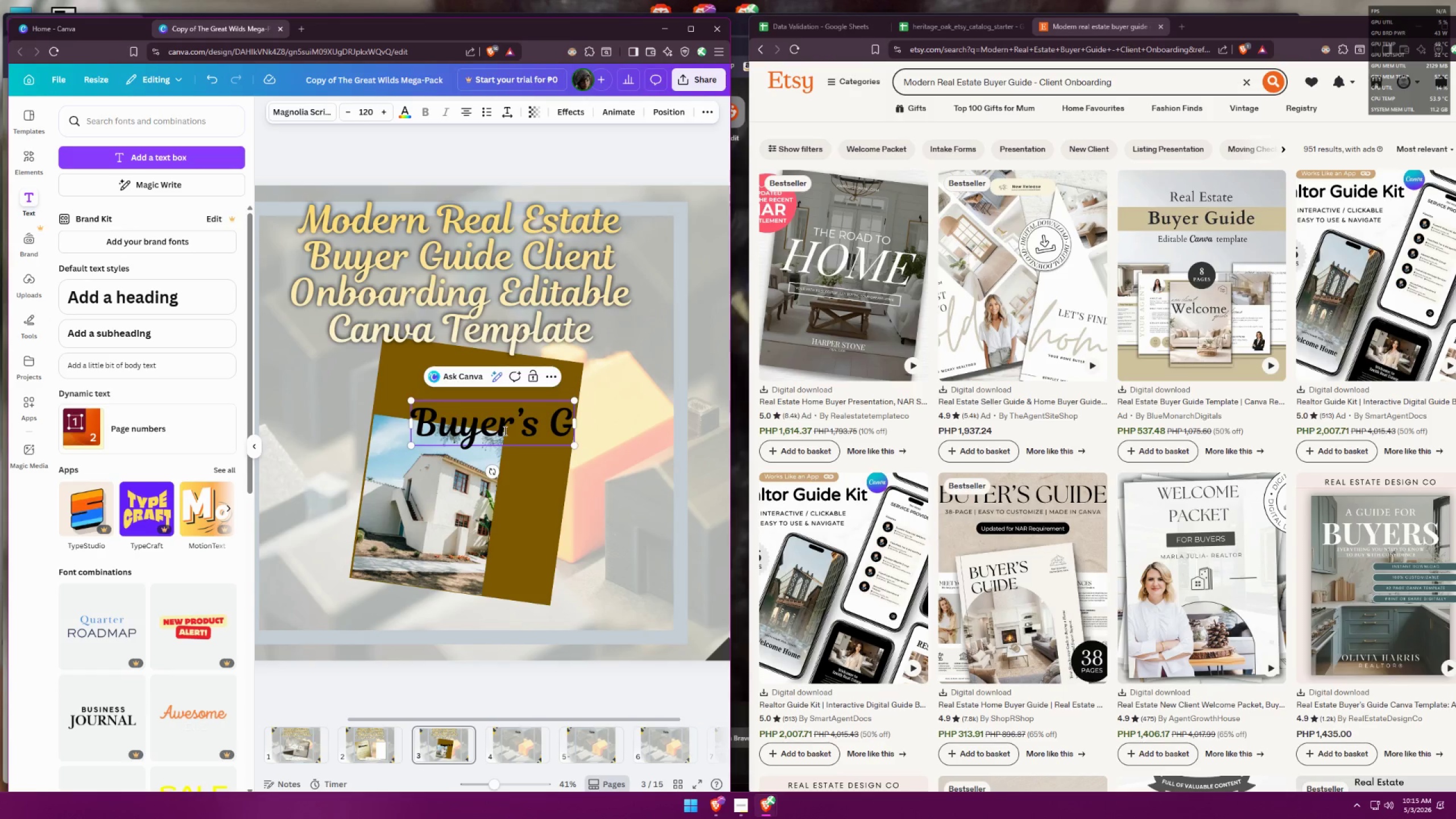 
key(Control+ControlLeft)
 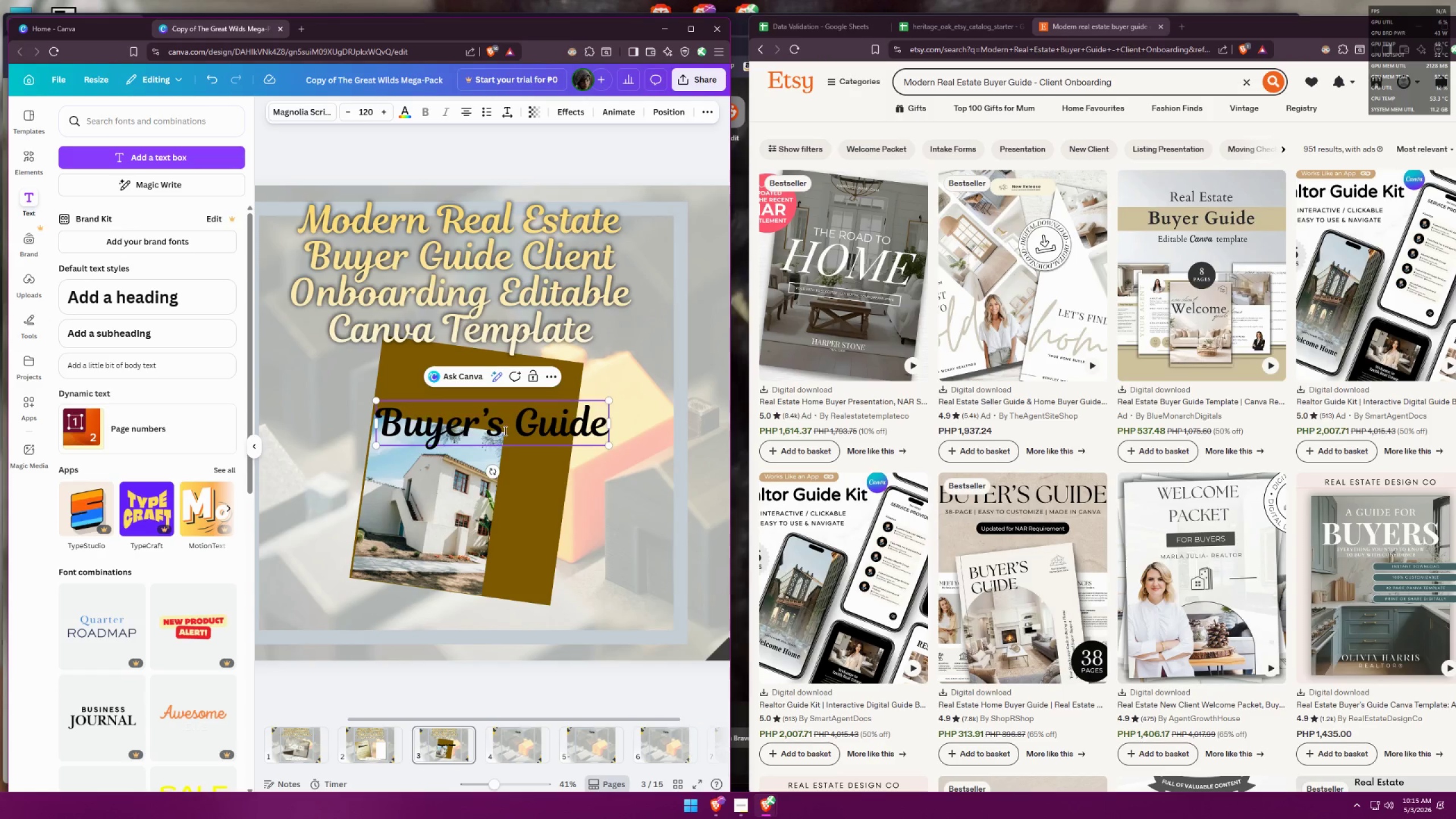 
key(Control+A)
 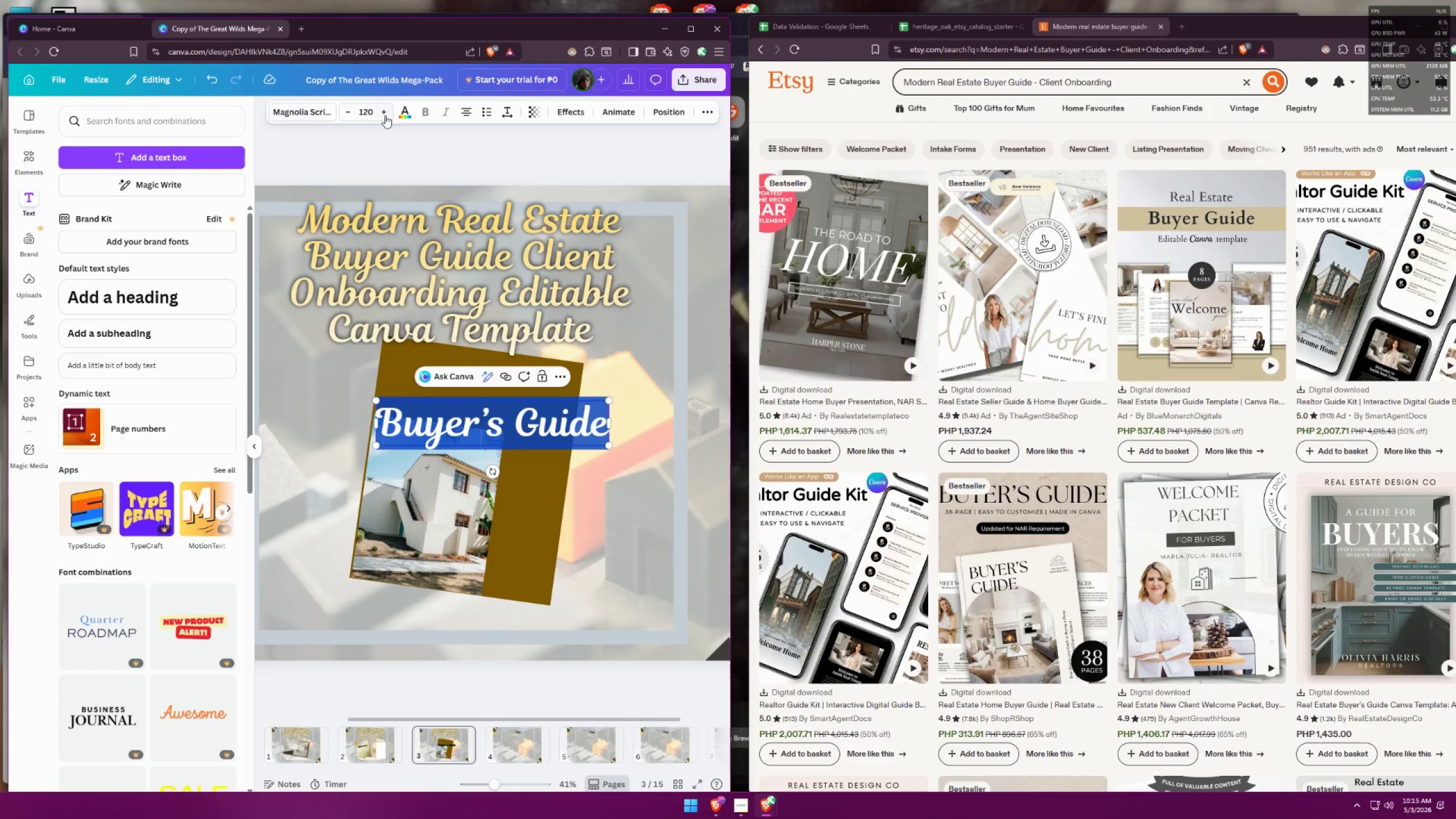 
left_click([323, 114])
 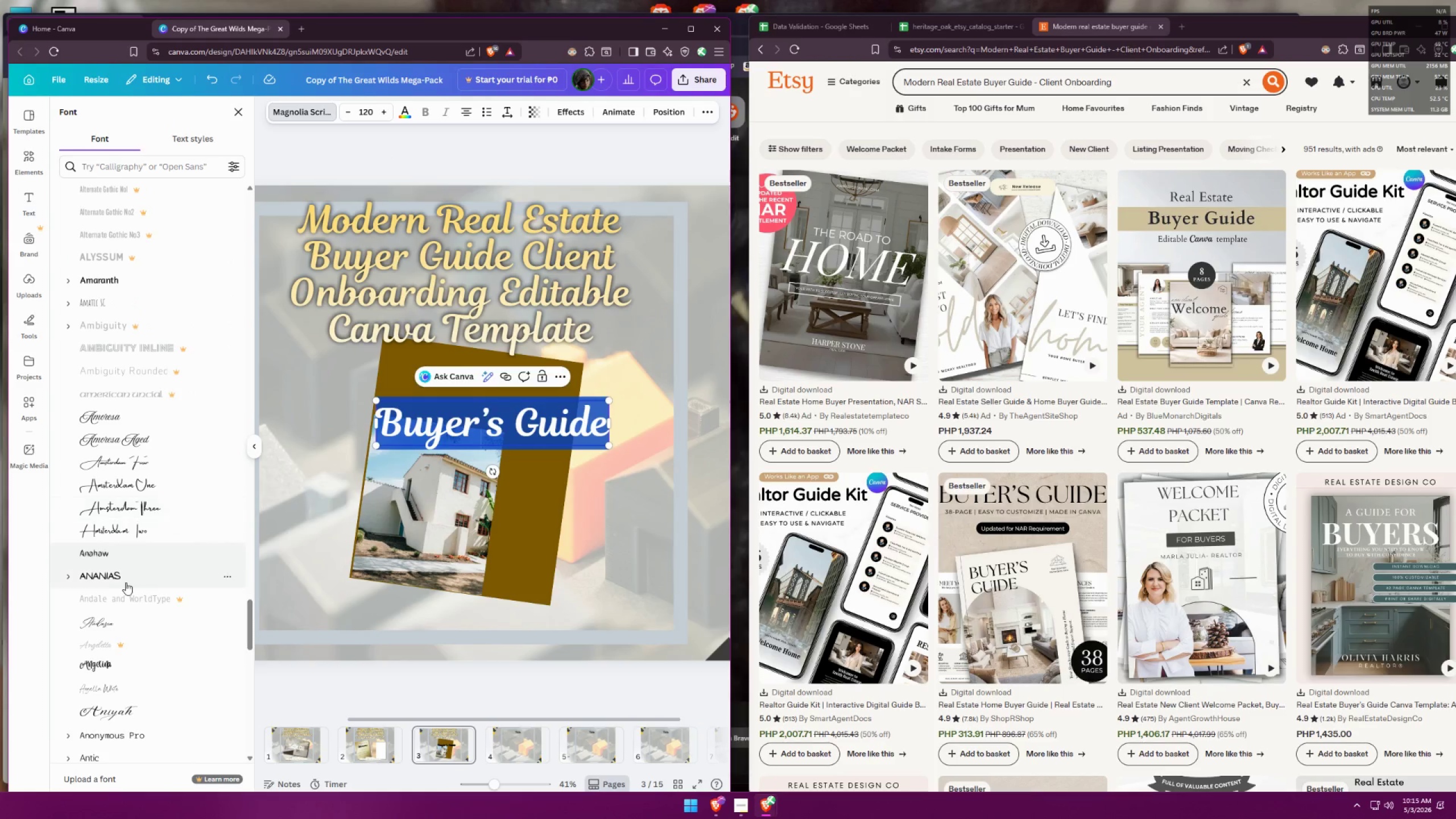 
scroll: coordinate [146, 643], scroll_direction: down, amount: 3.0
 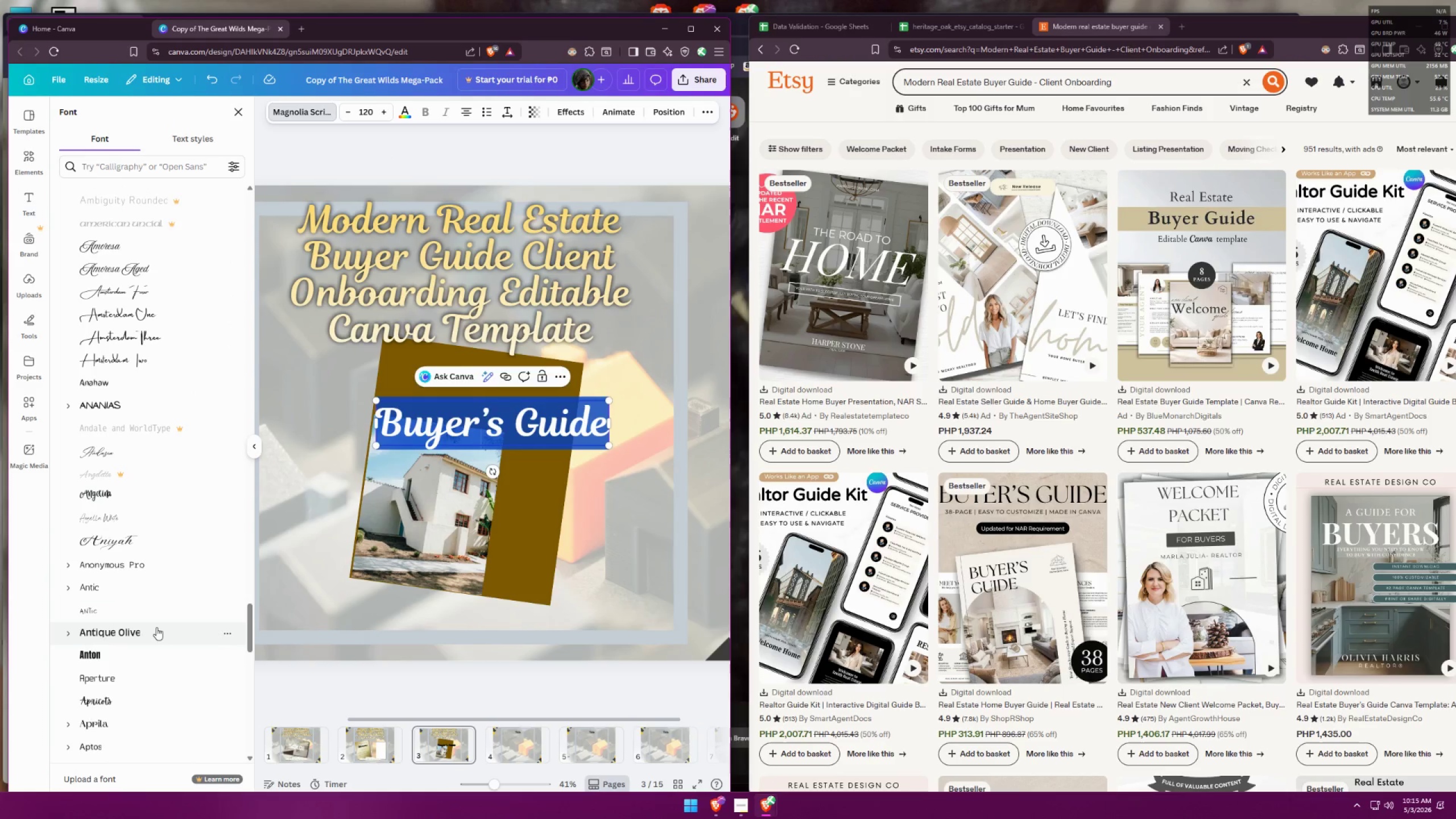 
left_click([156, 627])
 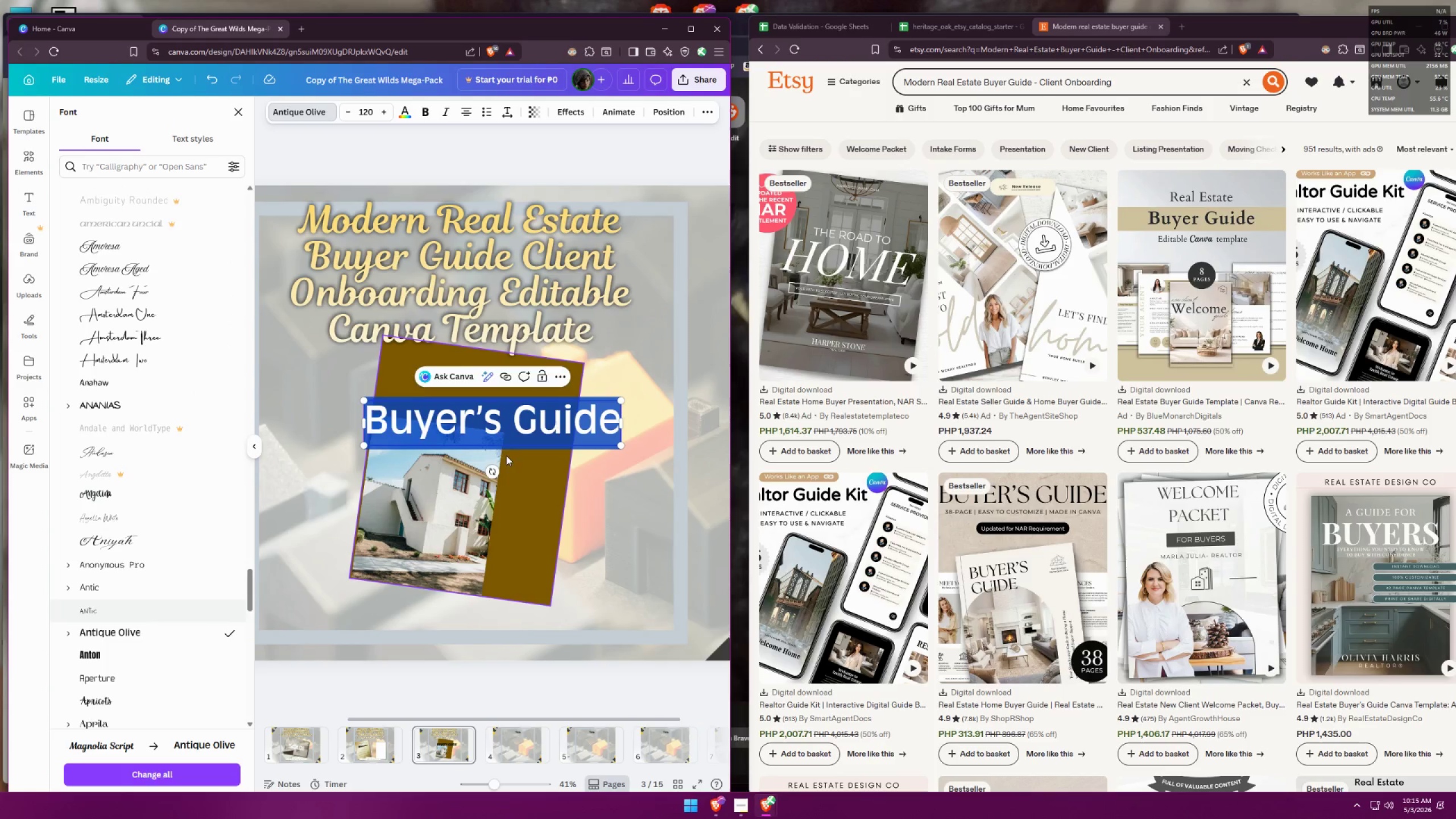 
scroll: coordinate [183, 588], scroll_direction: down, amount: 2.0
 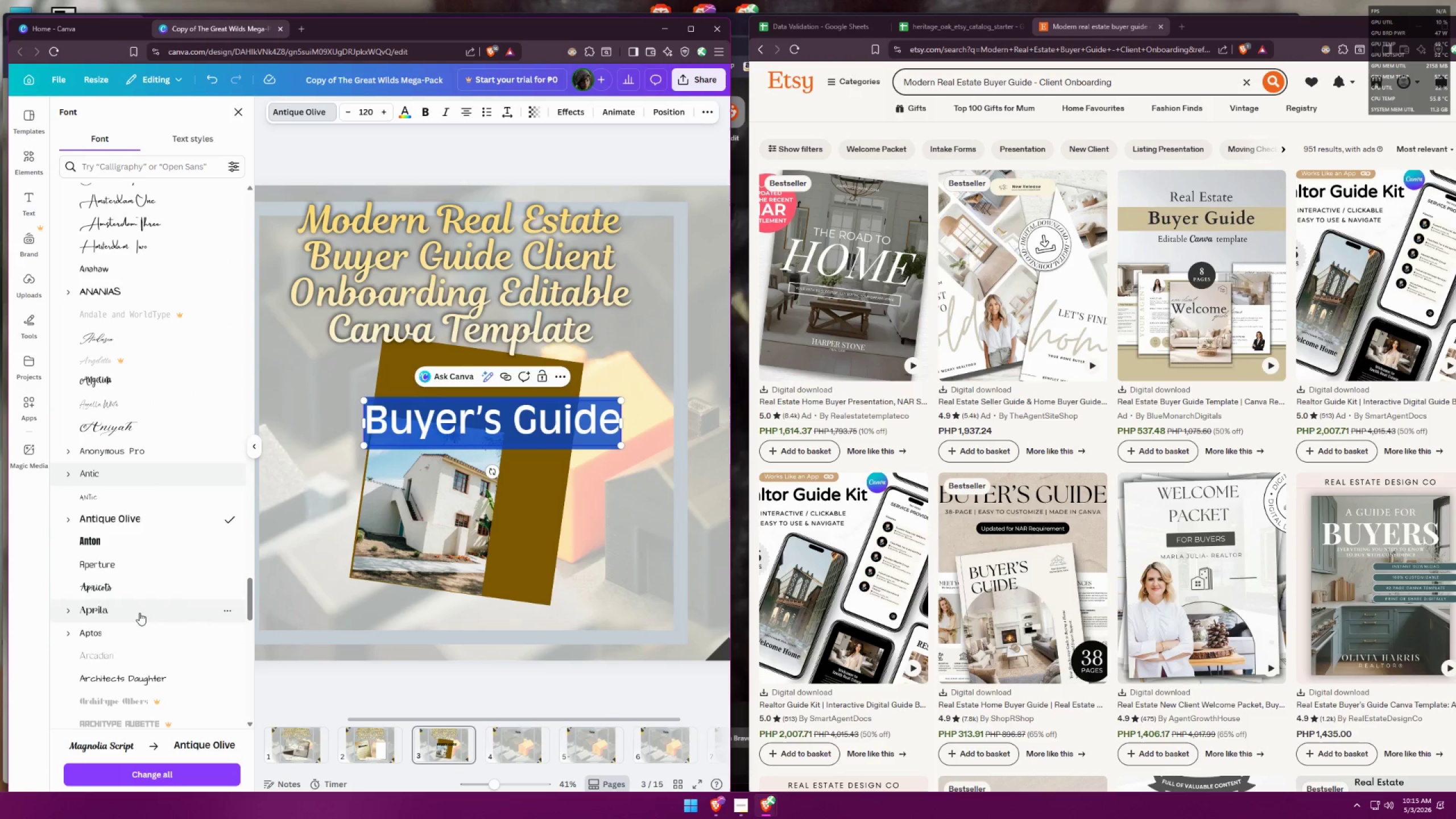 
left_click([122, 631])
 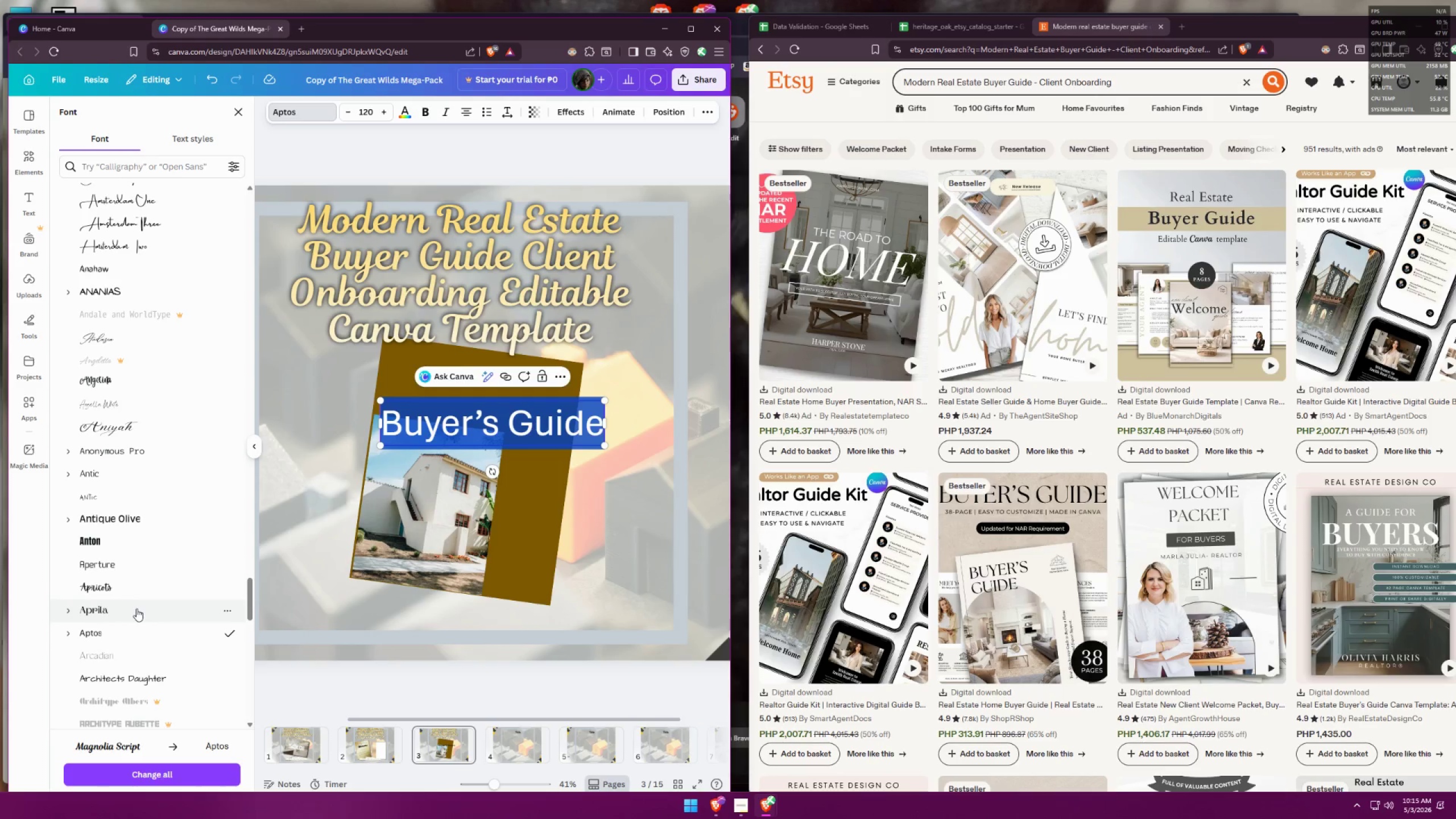 
left_click([136, 609])
 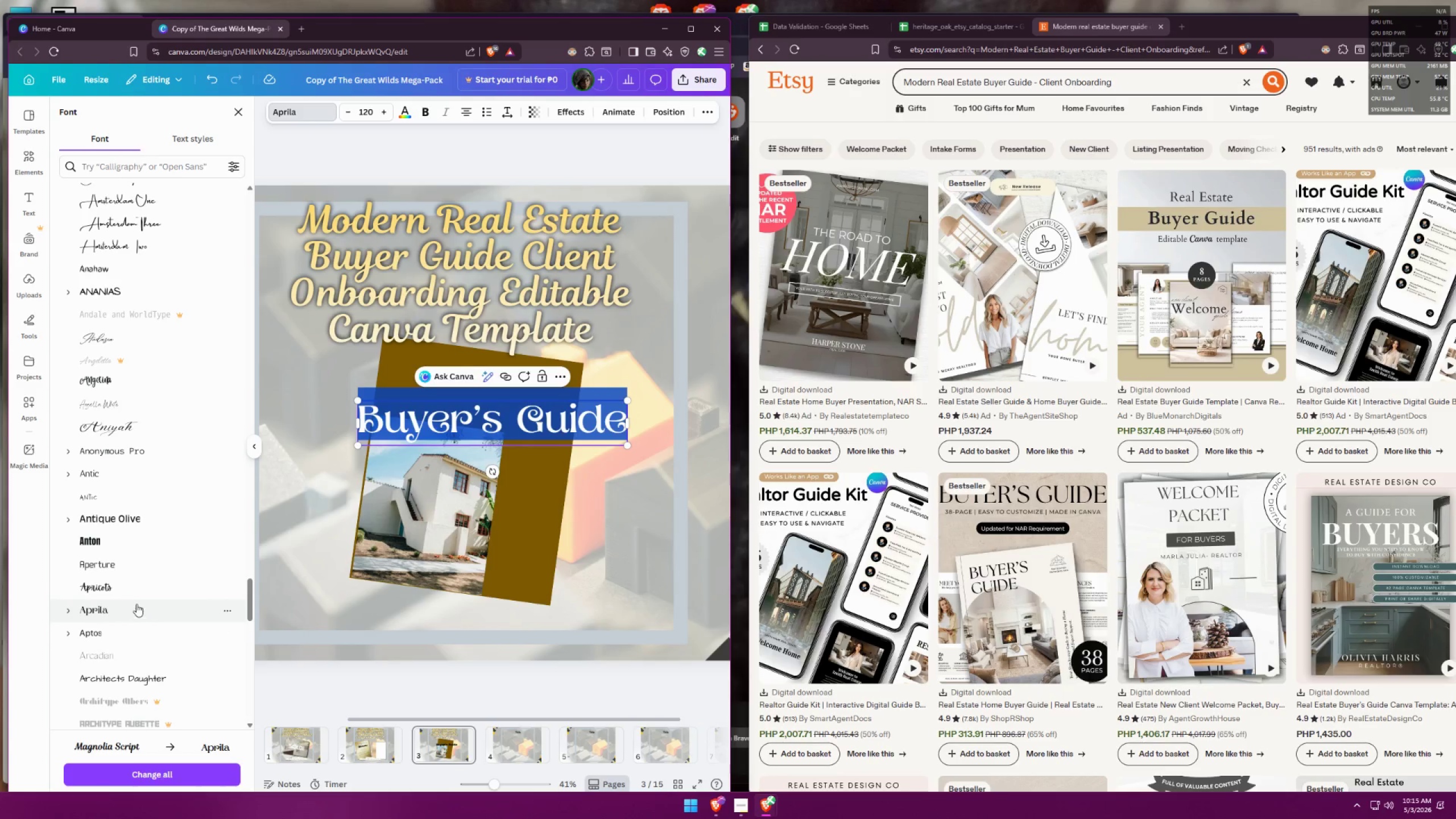 
scroll: coordinate [165, 614], scroll_direction: down, amount: 25.0
 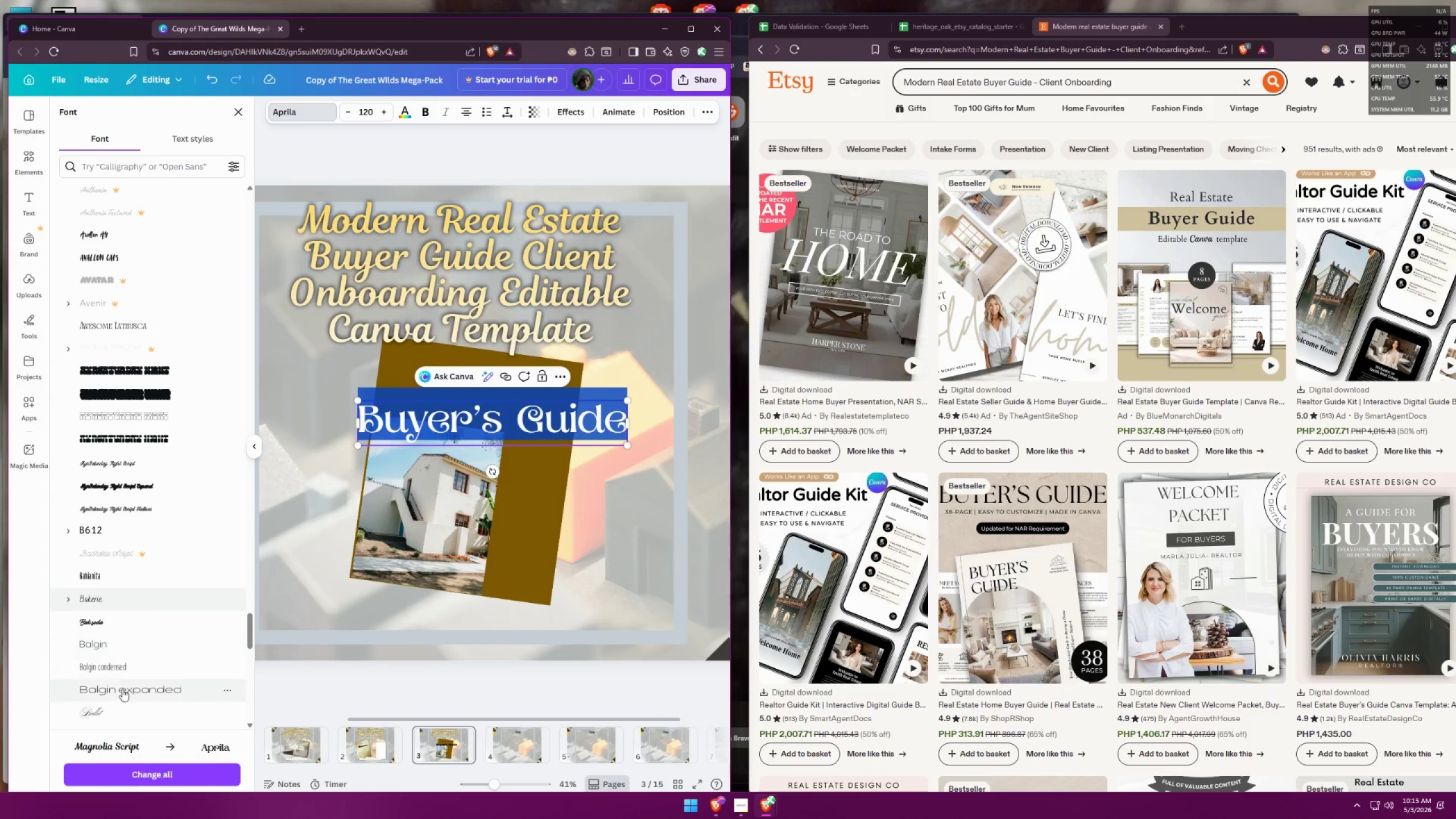 
scroll: coordinate [141, 679], scroll_direction: down, amount: 3.0
 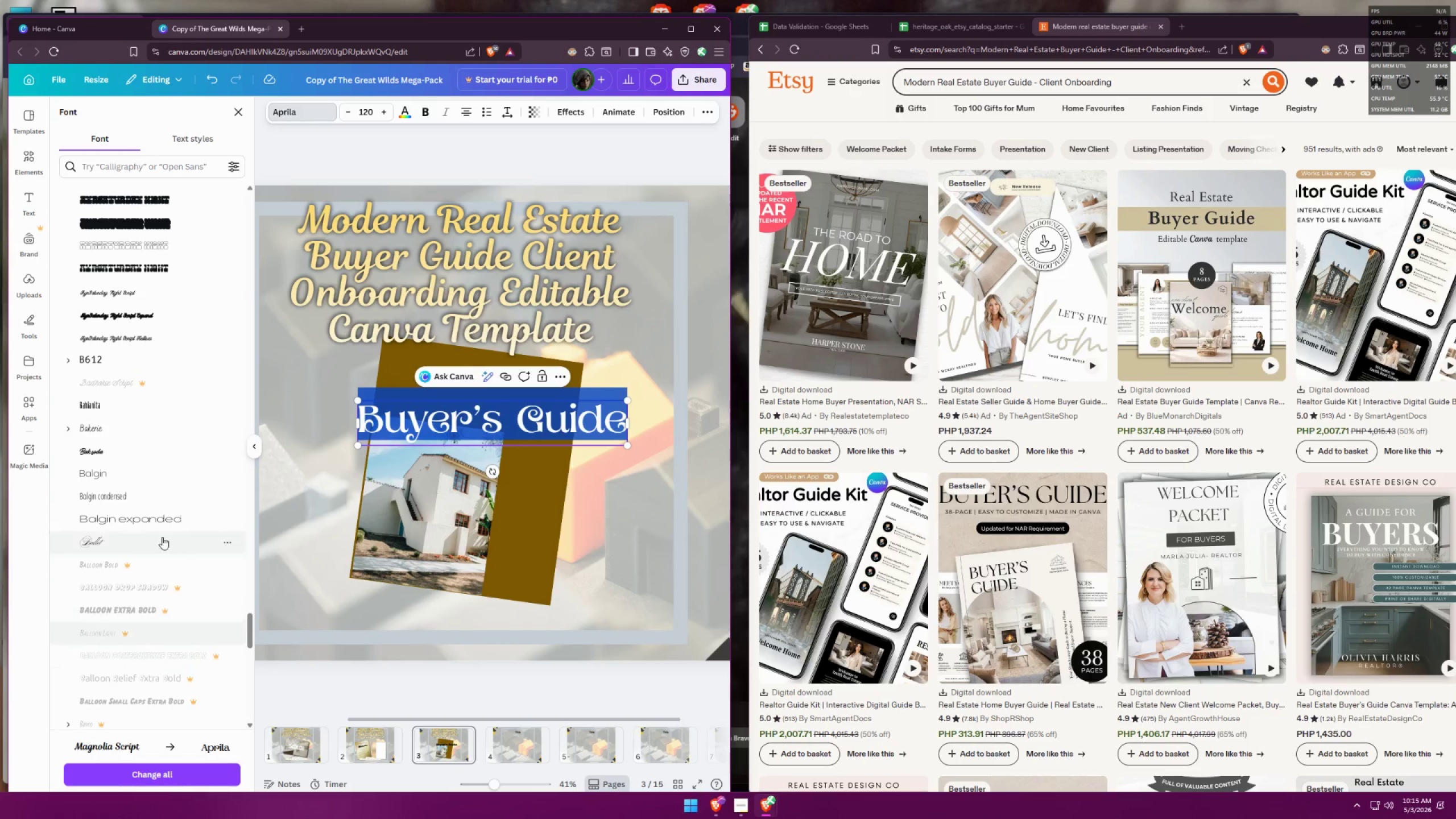 
left_click([166, 526])
 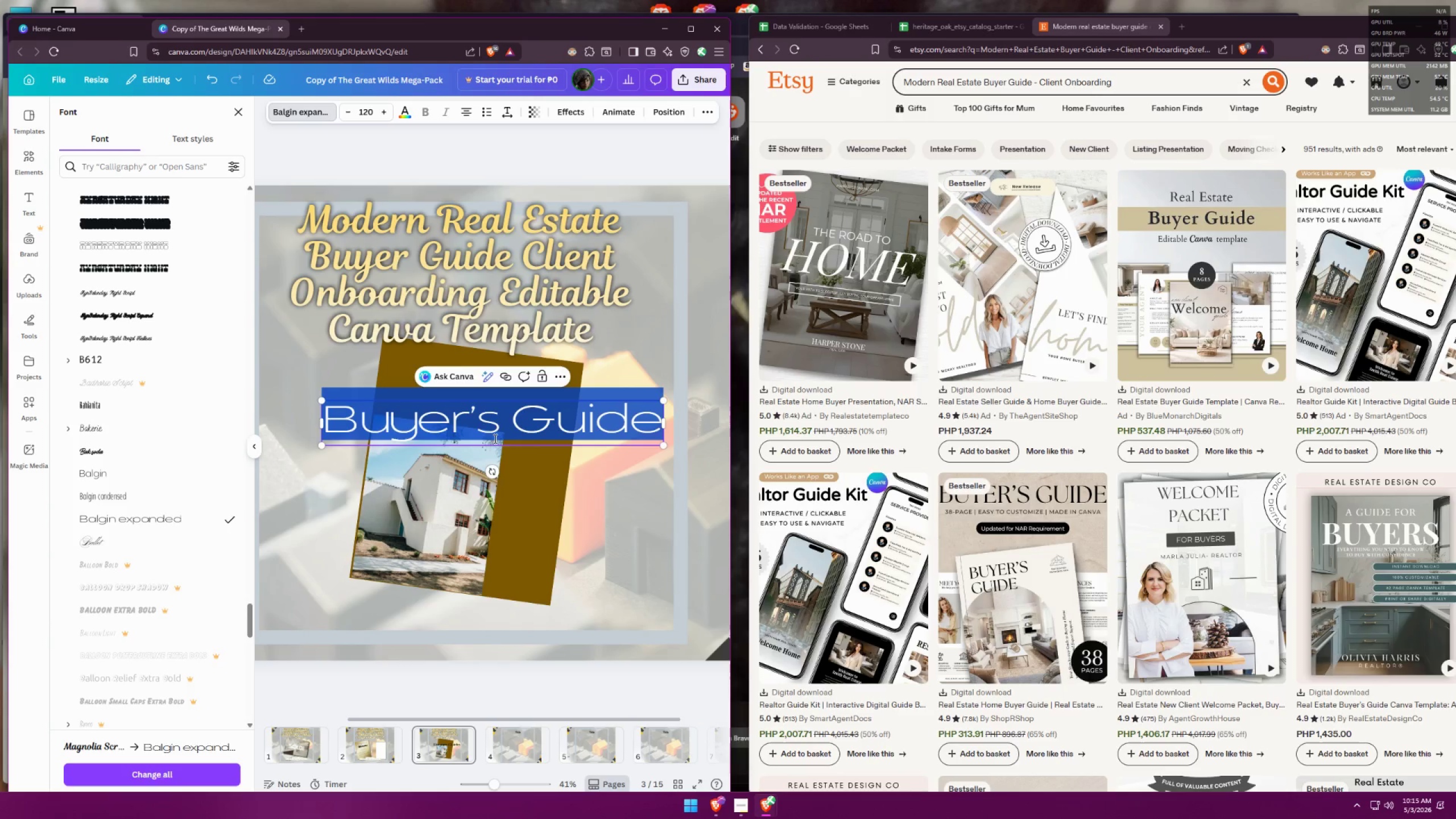 
left_click([510, 418])
 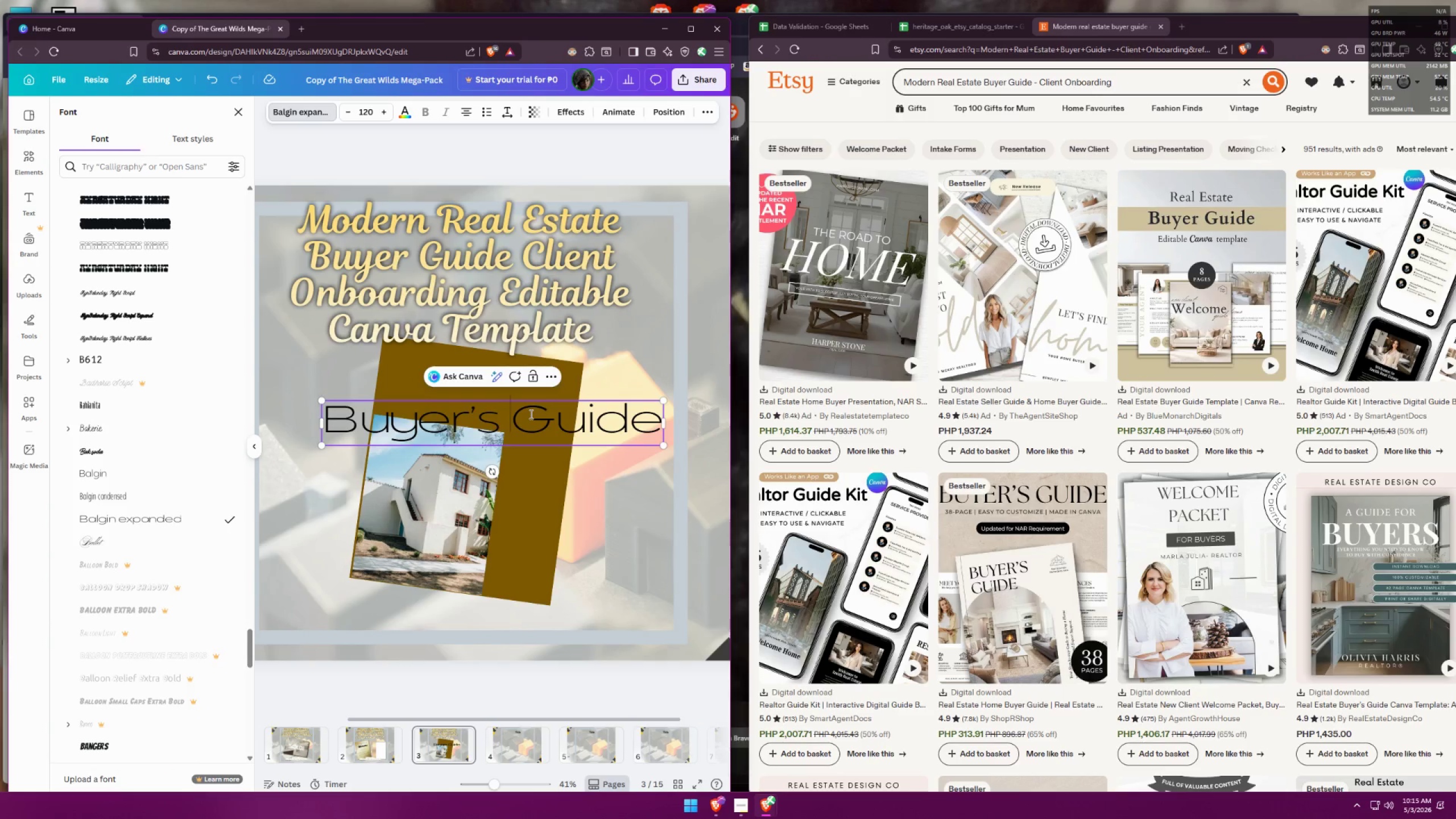 
key(Enter)
 